 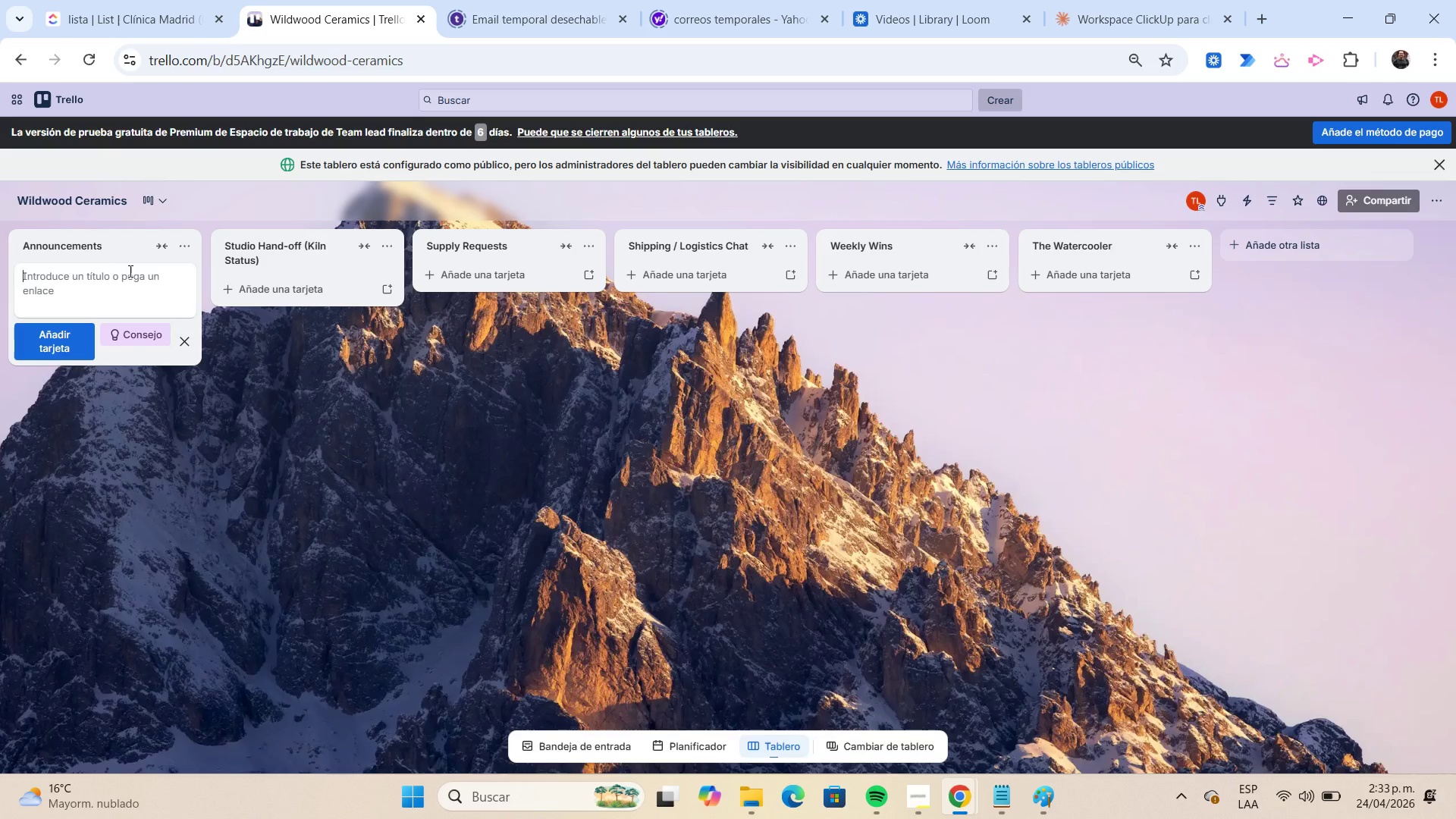 
type(rr)
 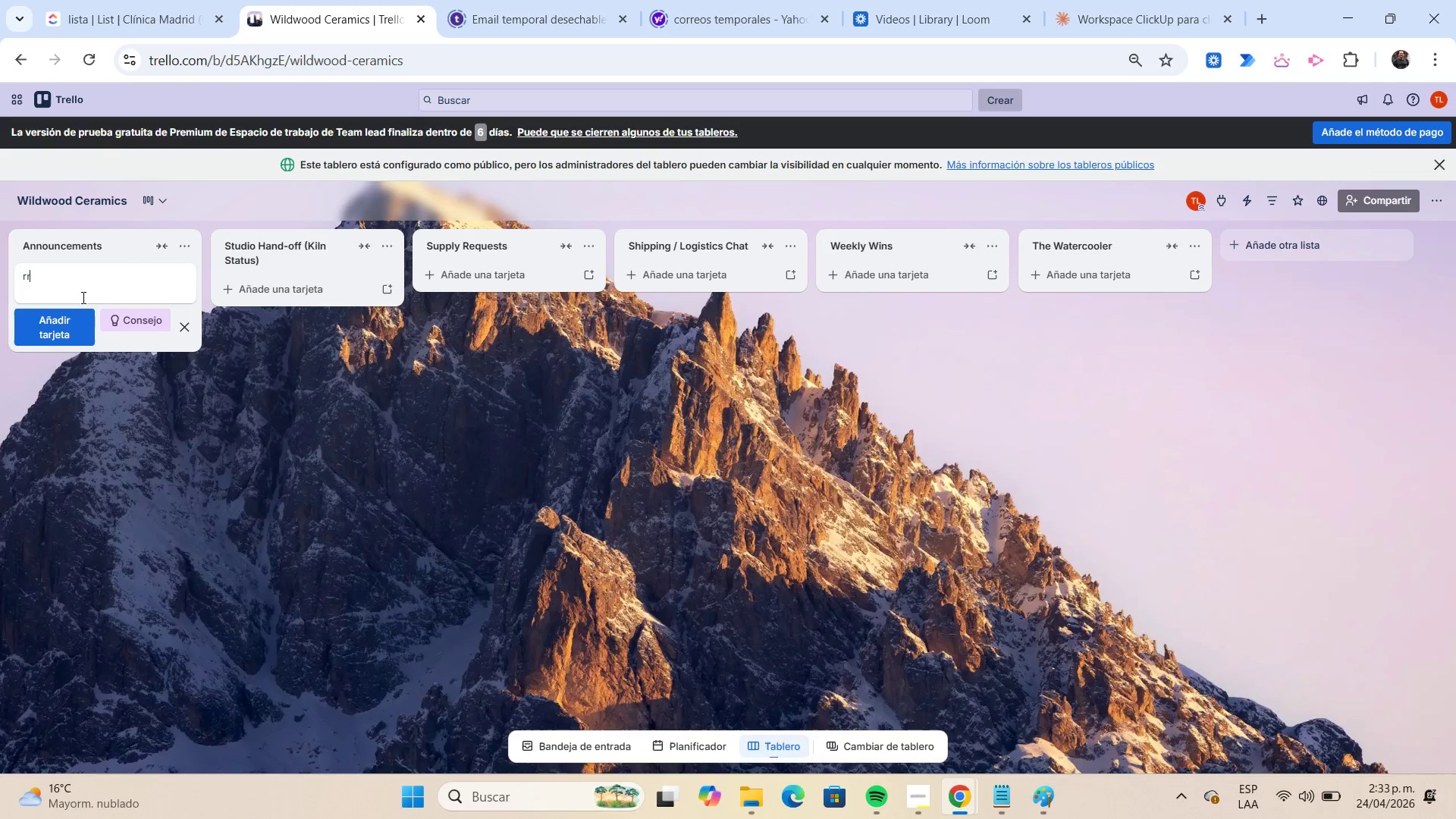 
left_click([77, 321])
 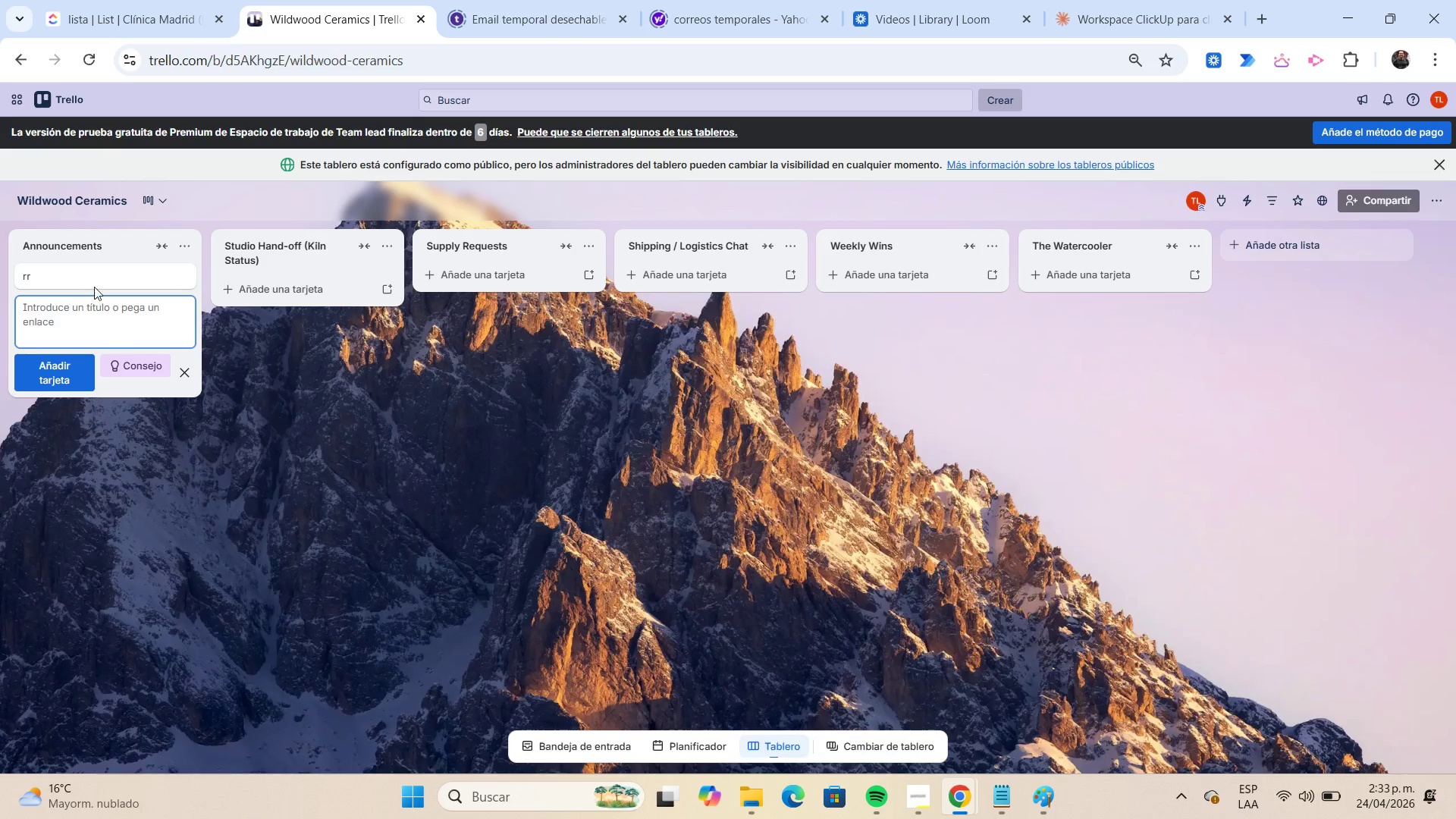 
left_click([93, 275])
 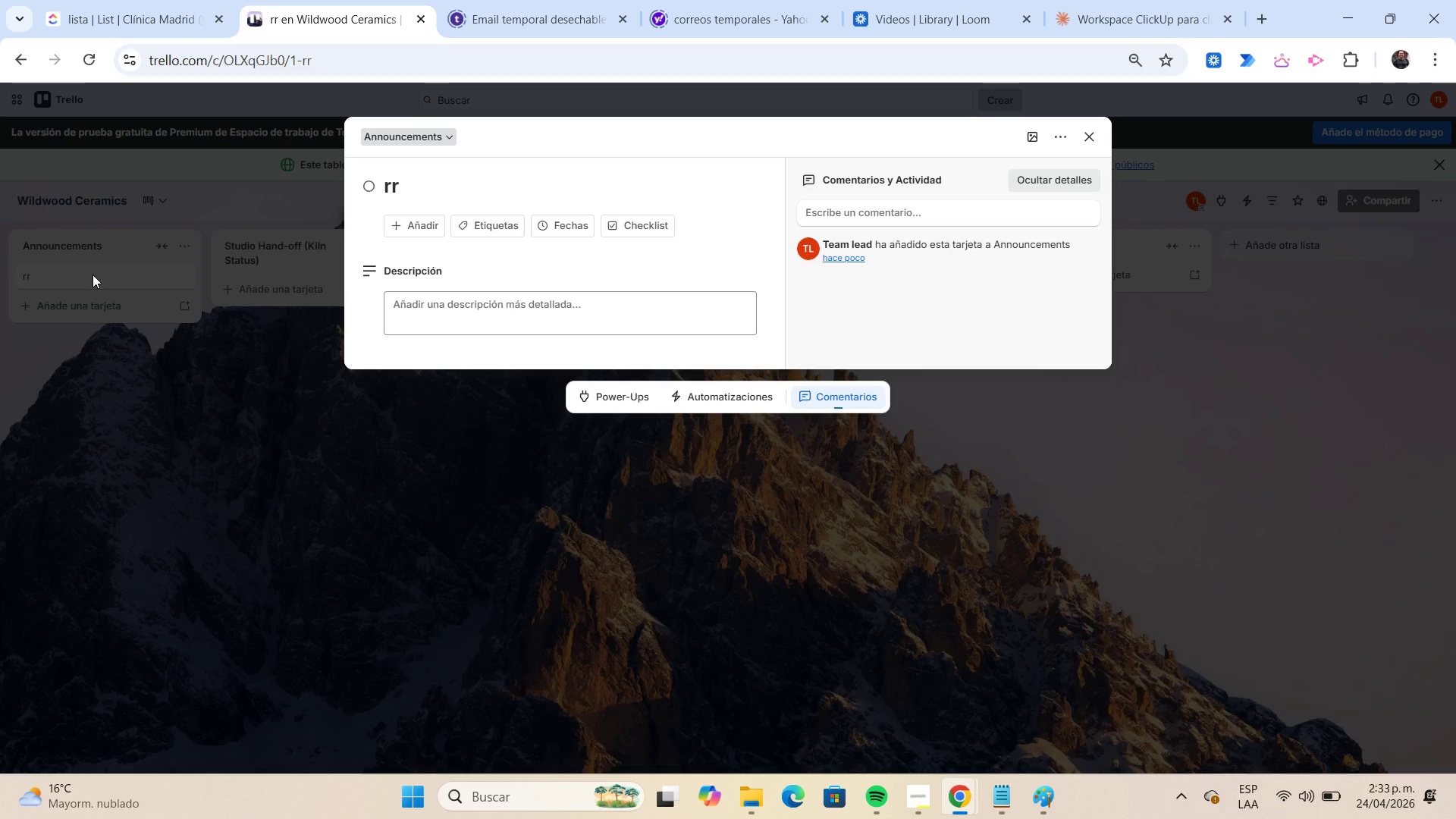 
wait(8.61)
 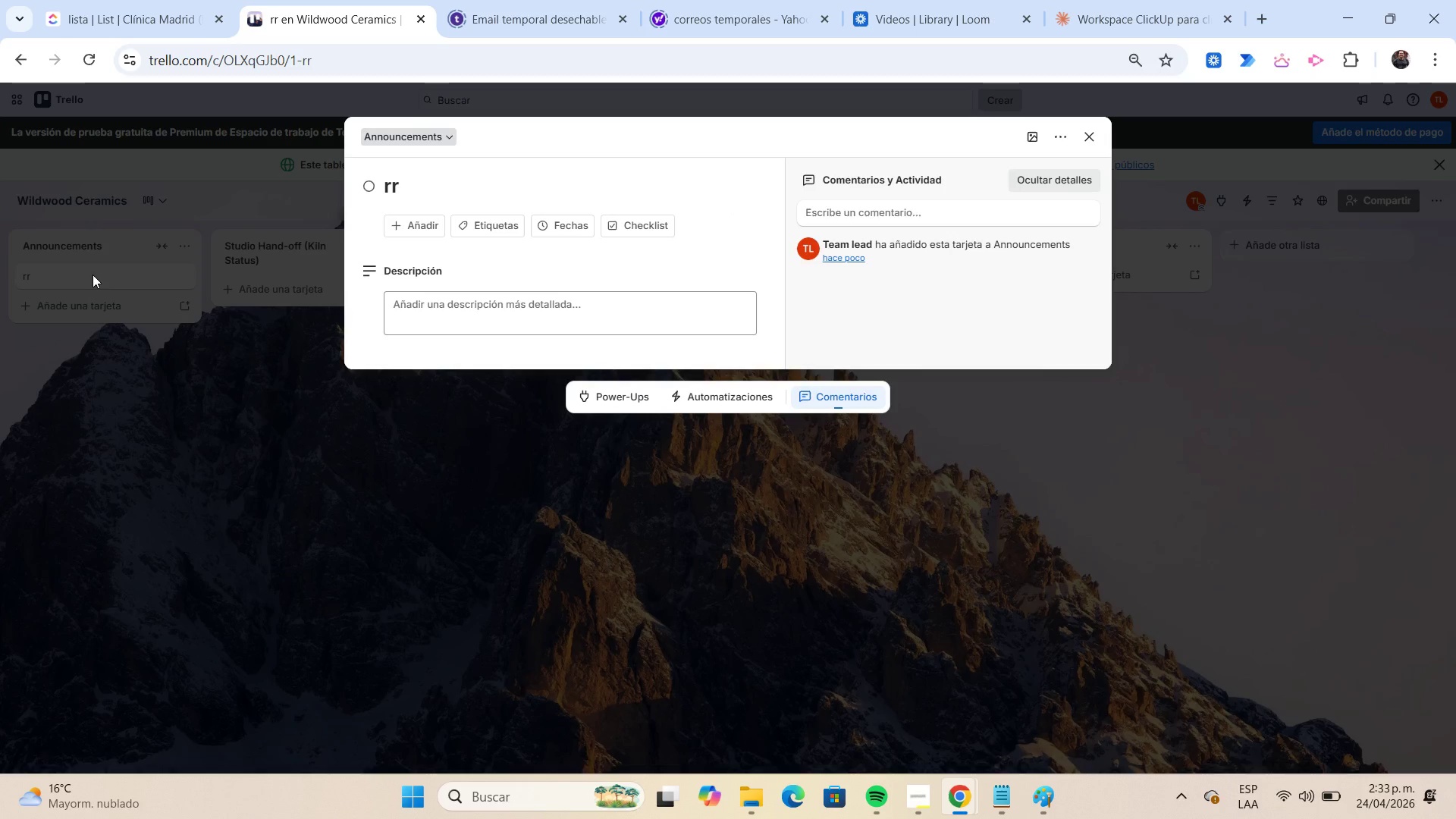 
left_click([421, 224])
 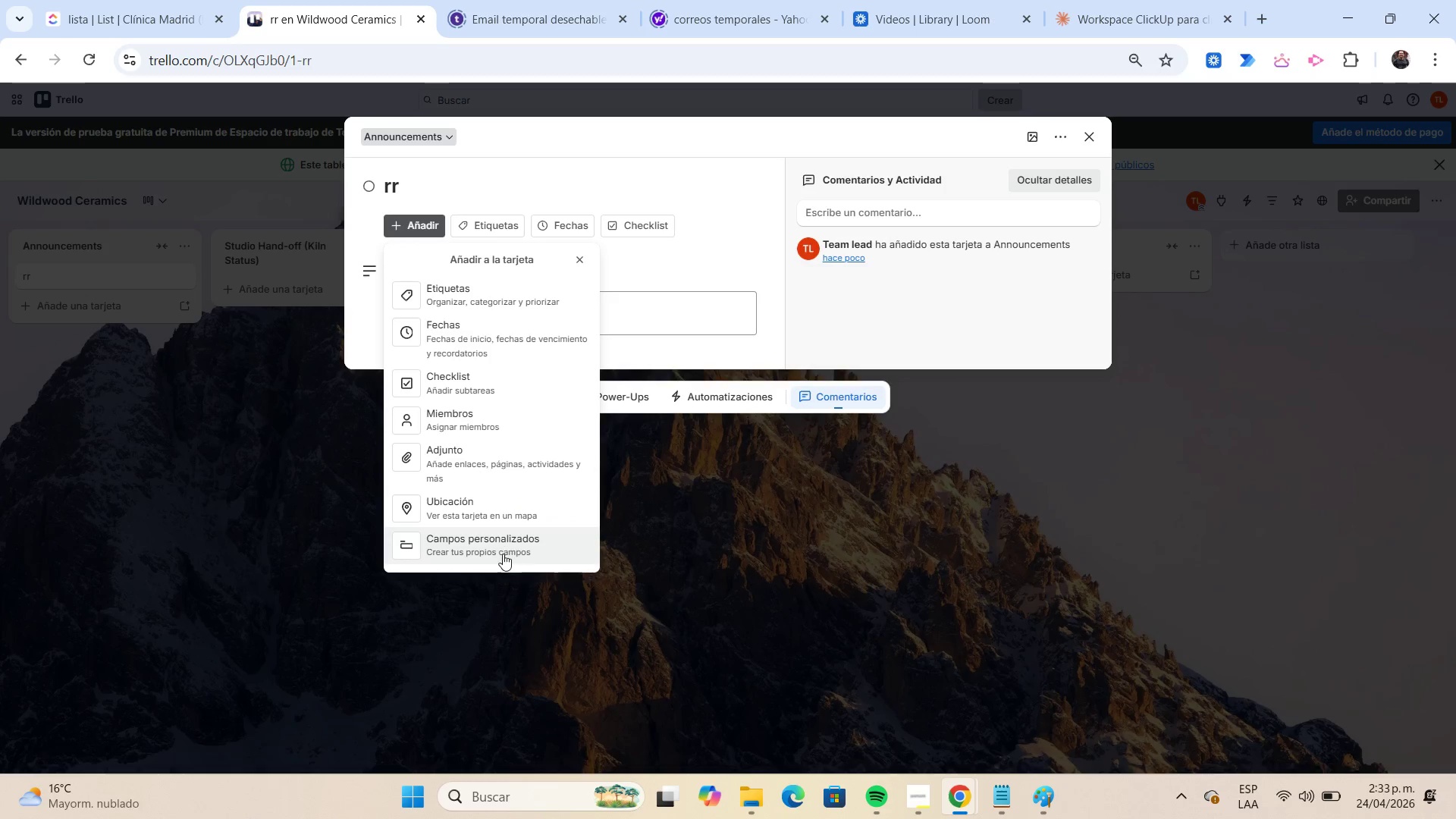 
left_click([503, 554])
 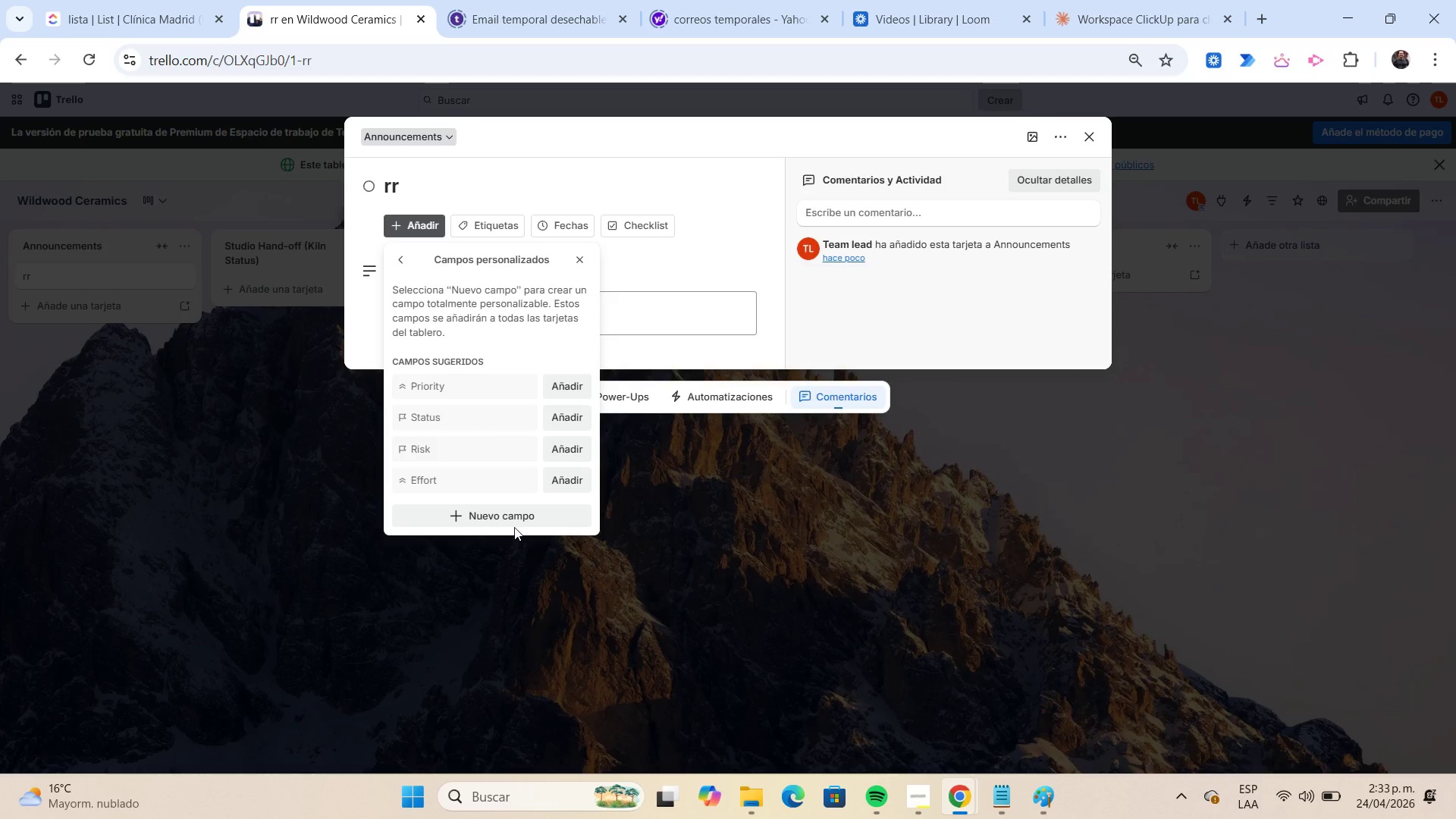 
left_click([515, 522])
 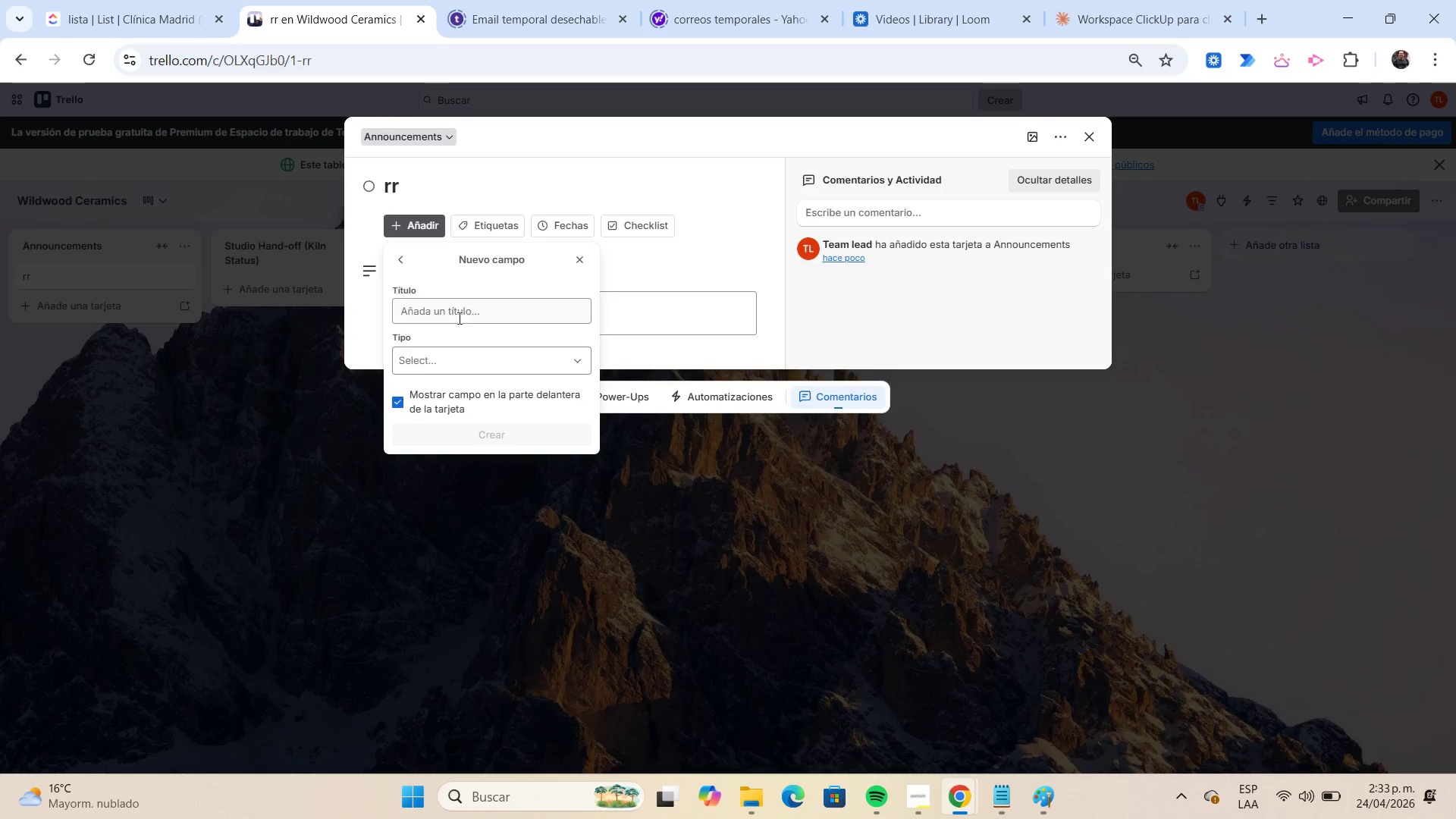 
left_click([455, 314])
 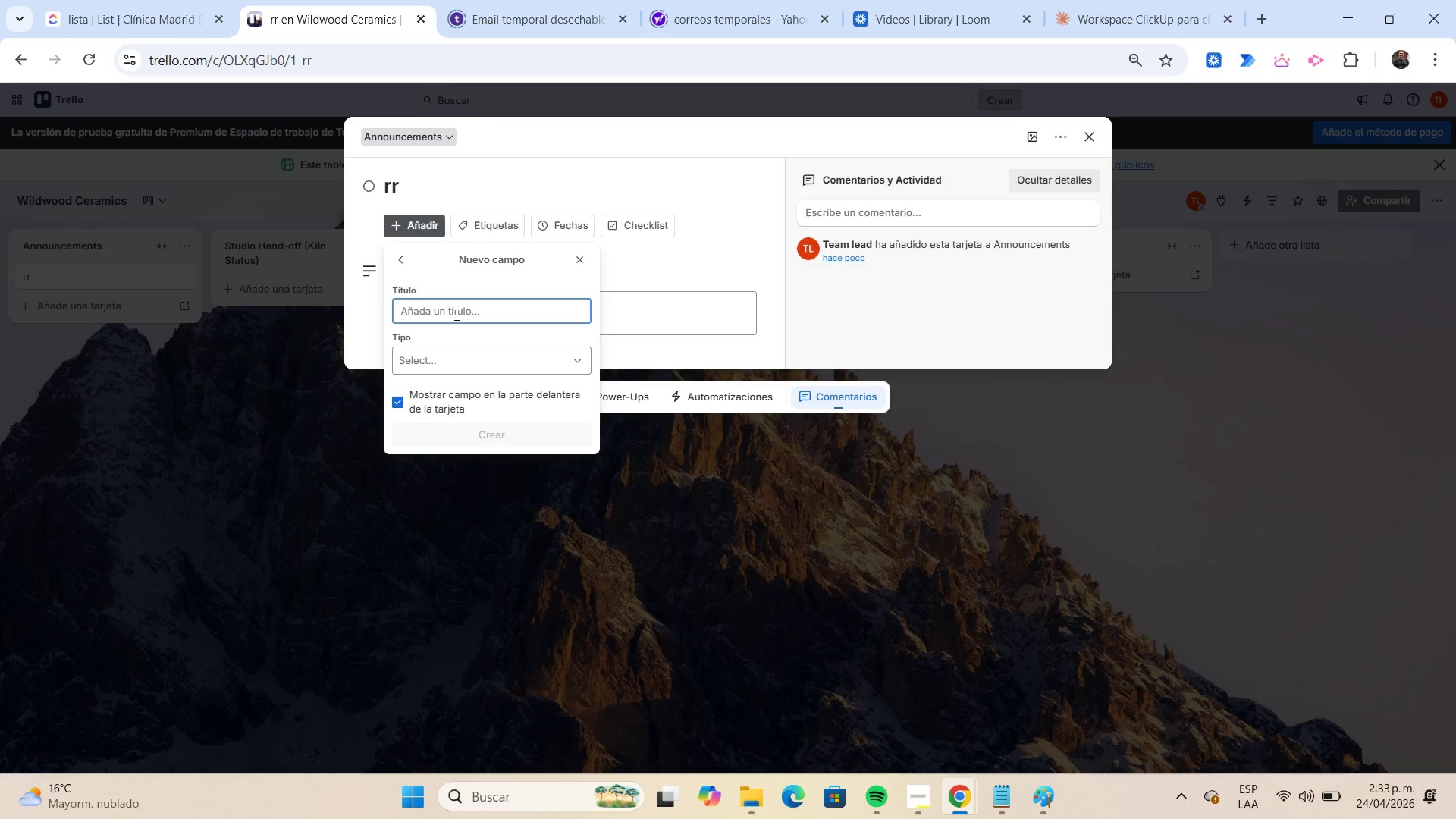 
type(Response Re)
 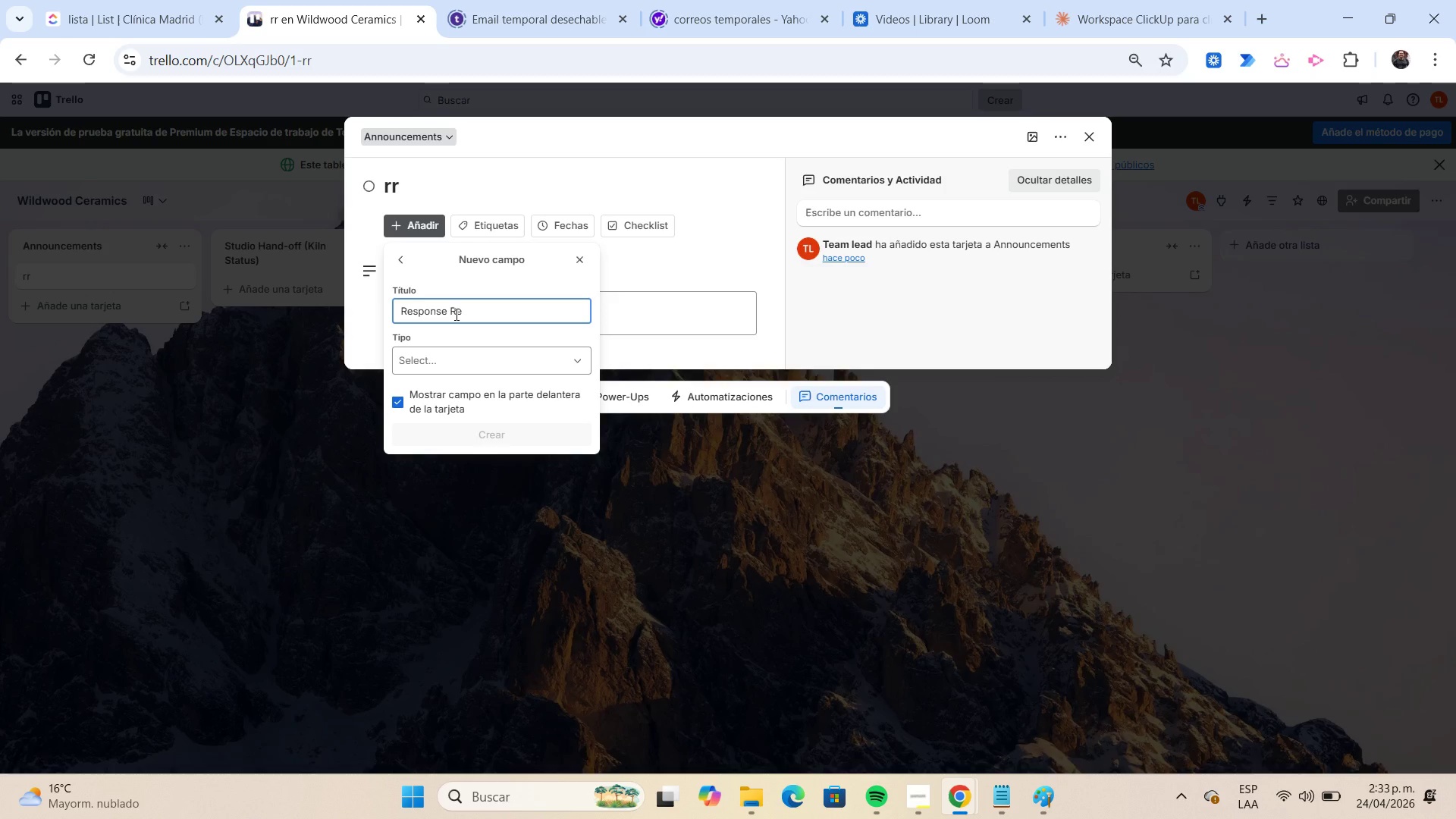 
type(quired)
 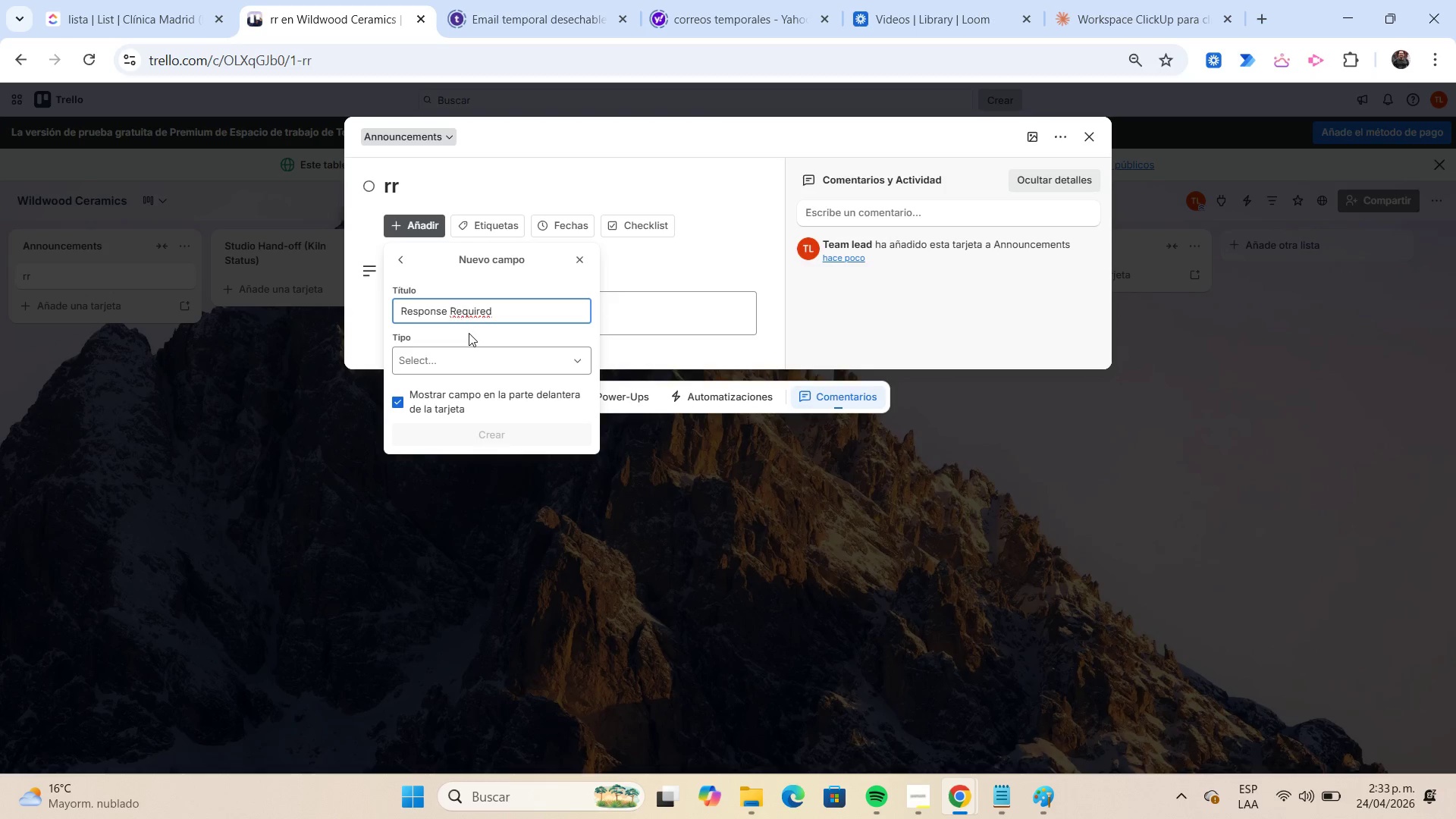 
left_click([486, 362])
 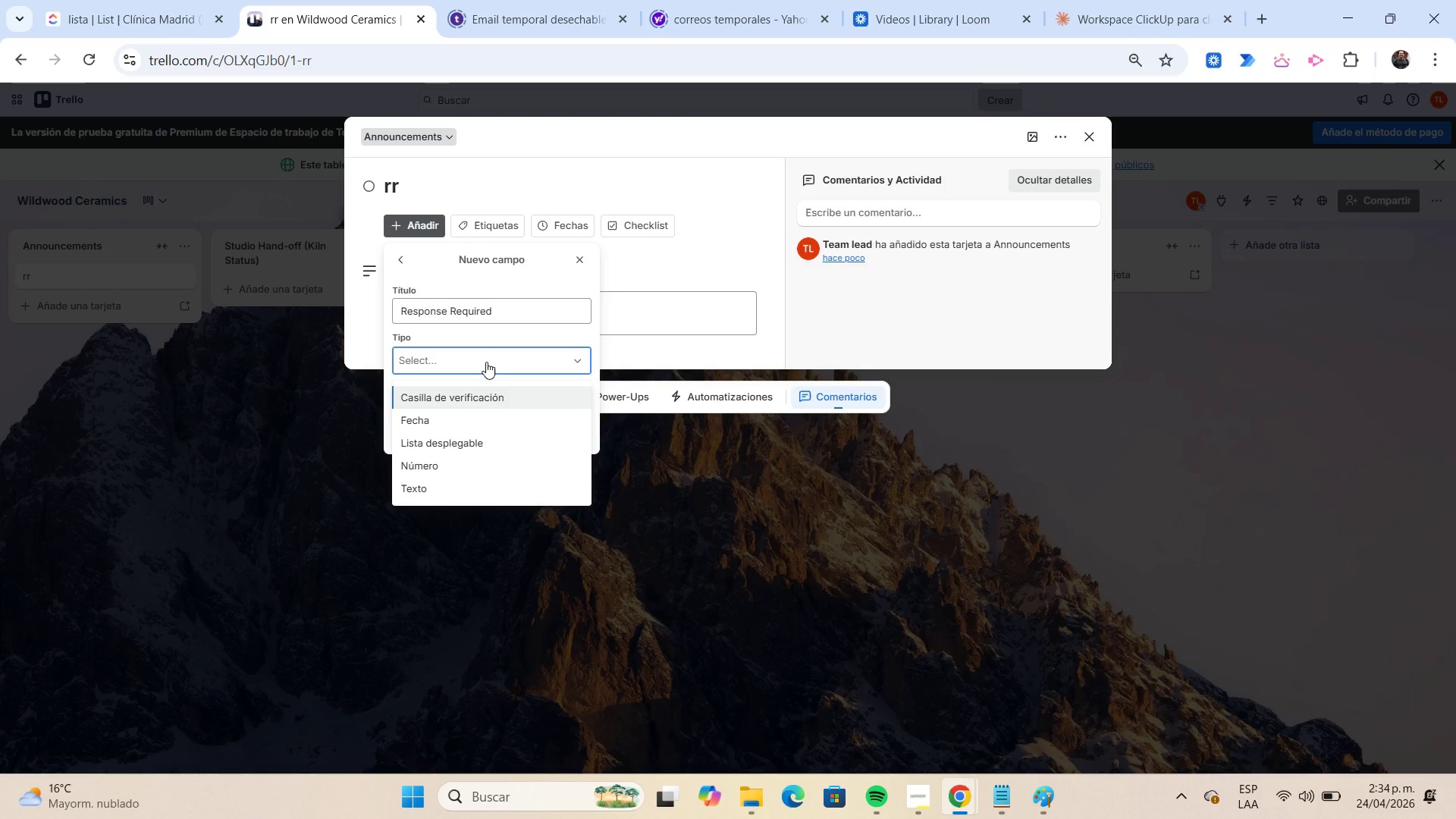 
wait(12.83)
 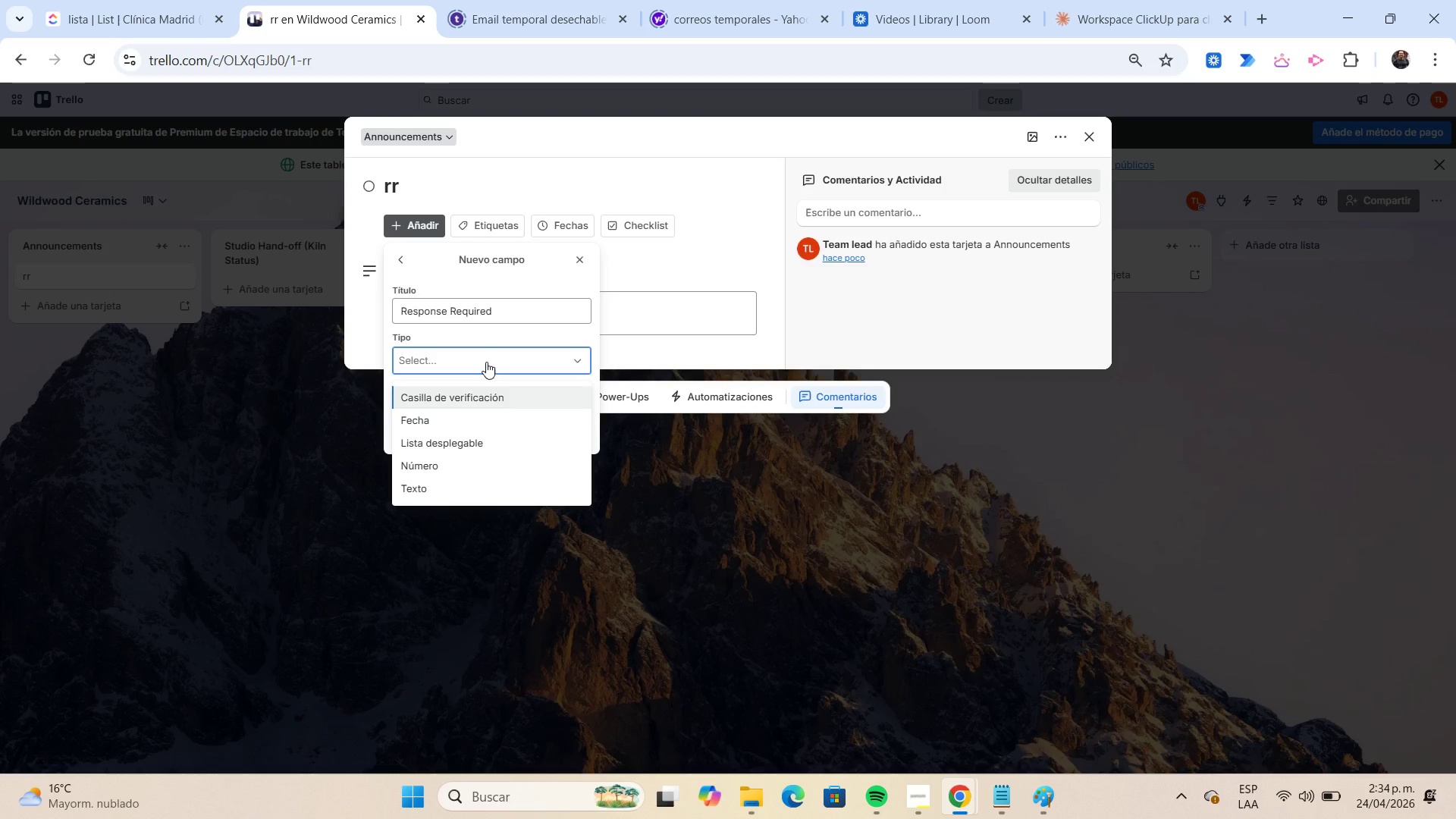 
left_click([497, 403])
 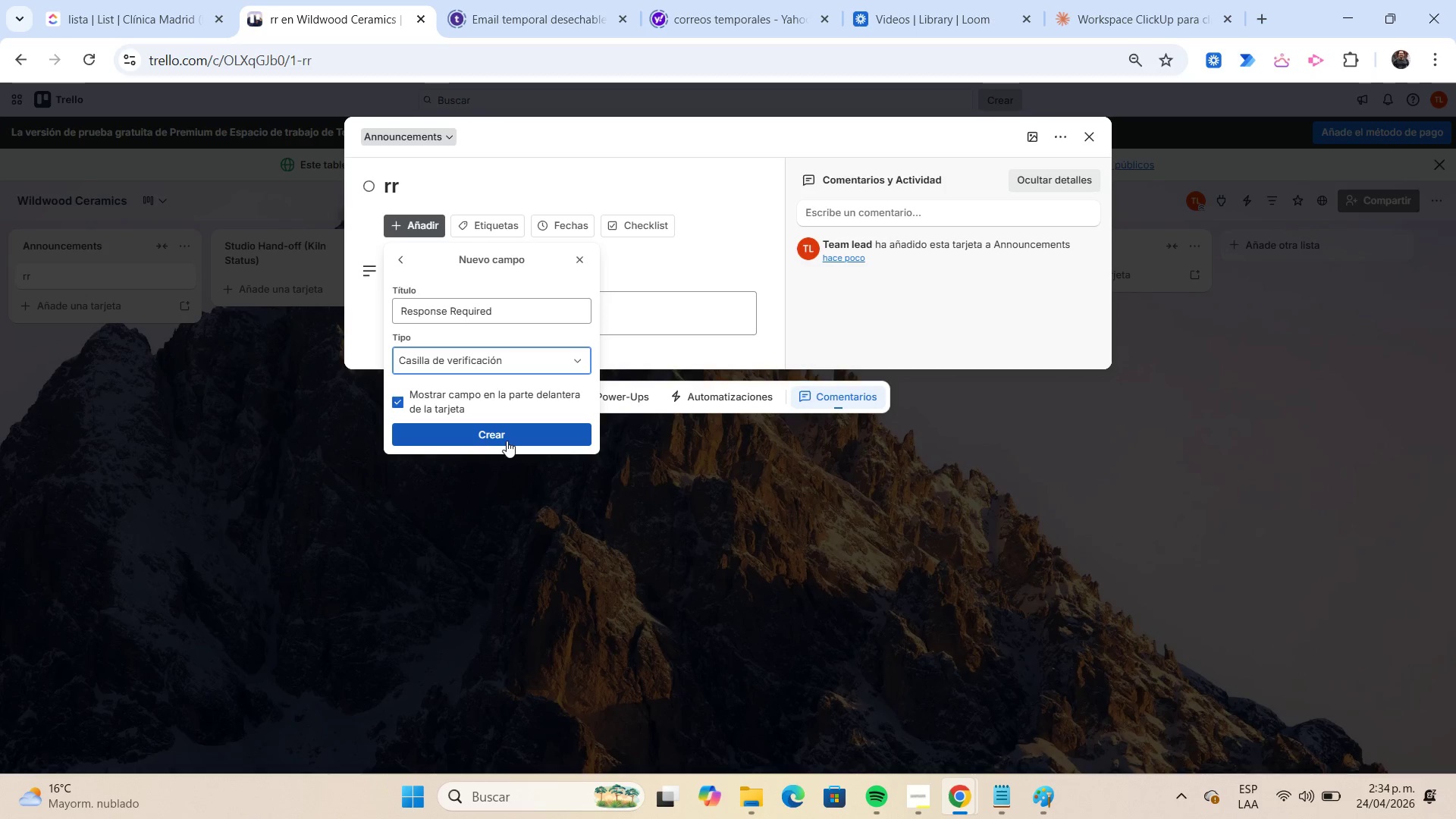 
left_click([505, 441])
 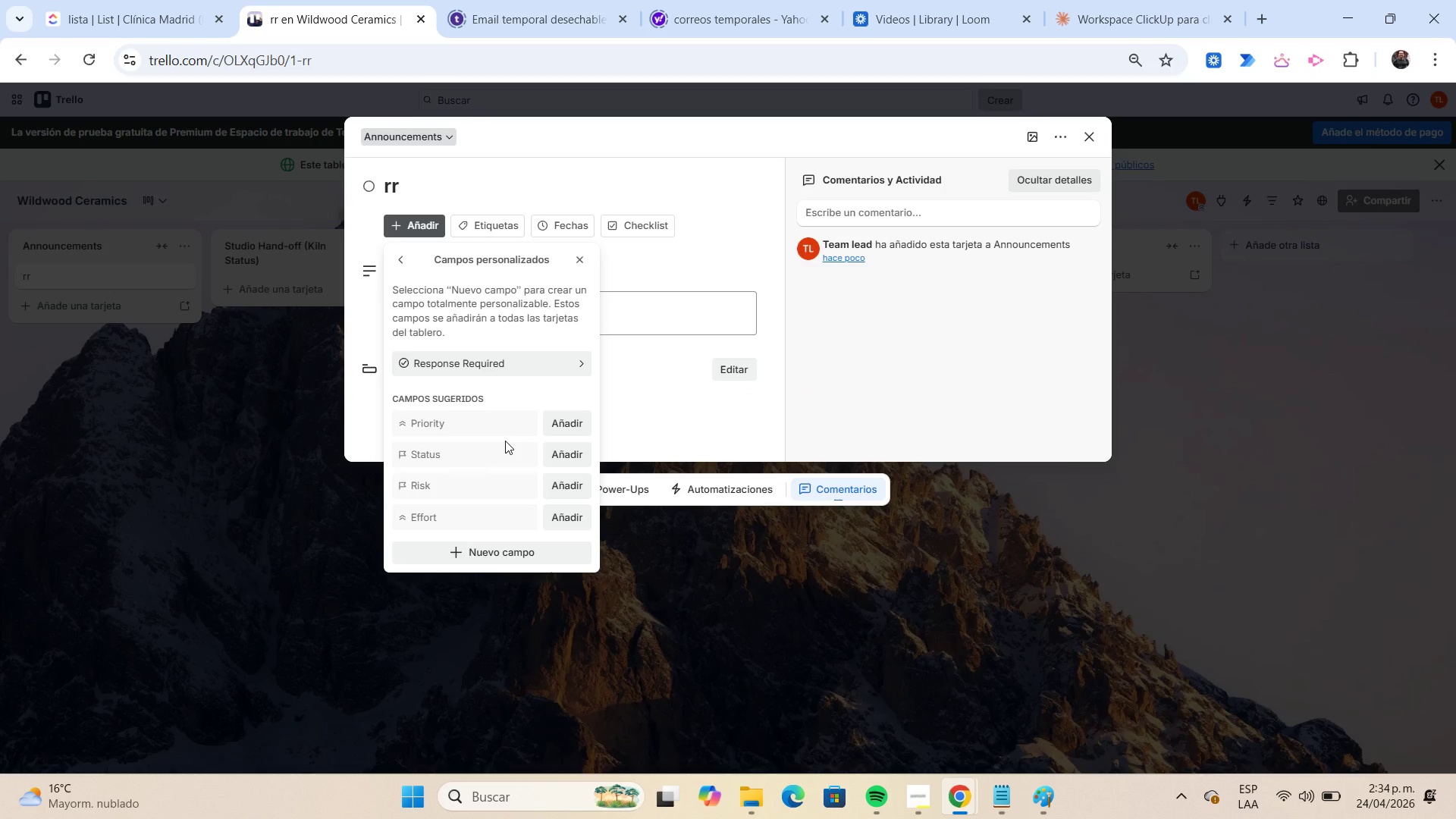 
wait(7.05)
 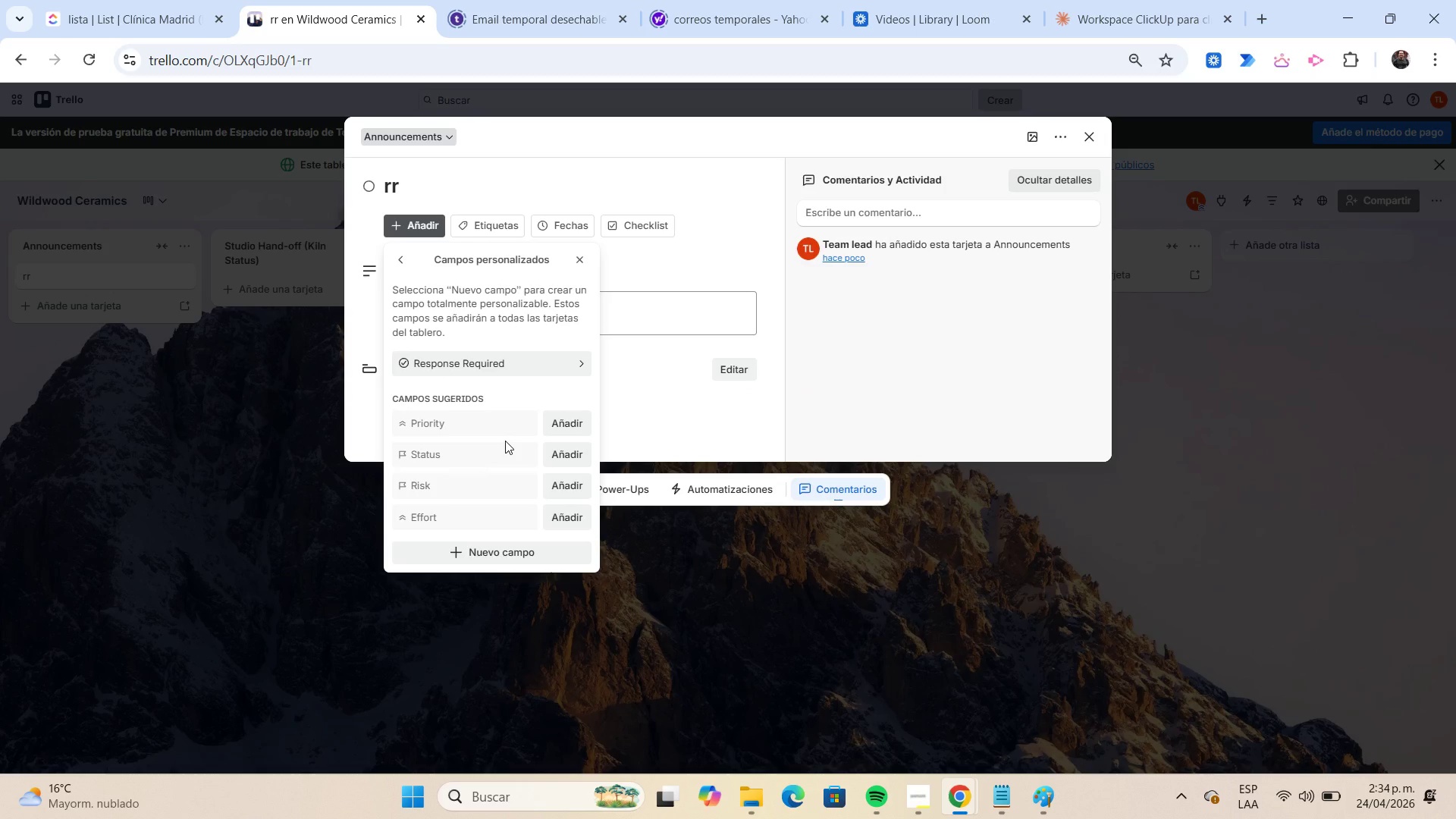 
left_click([520, 548])
 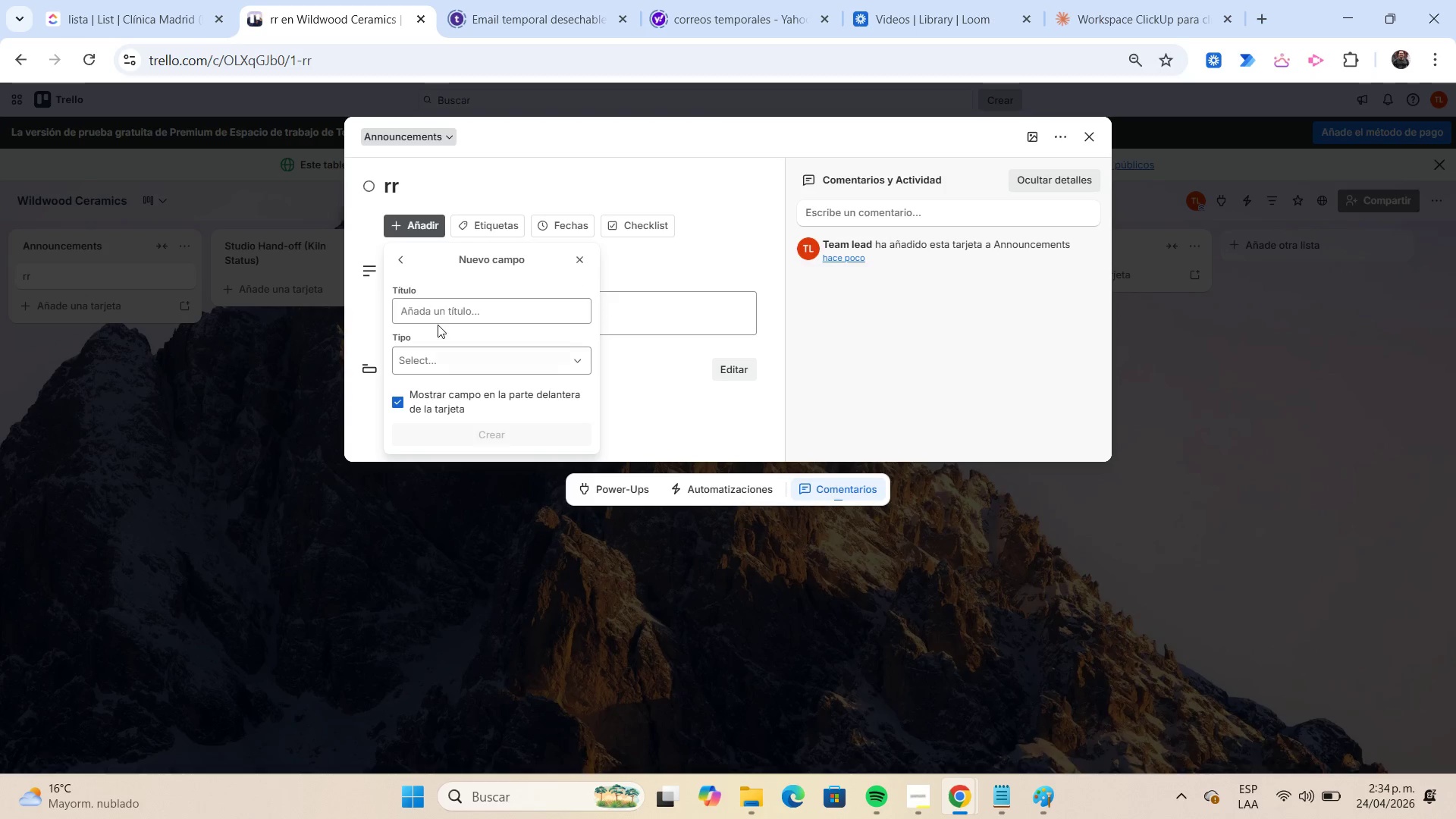 
left_click([427, 315])
 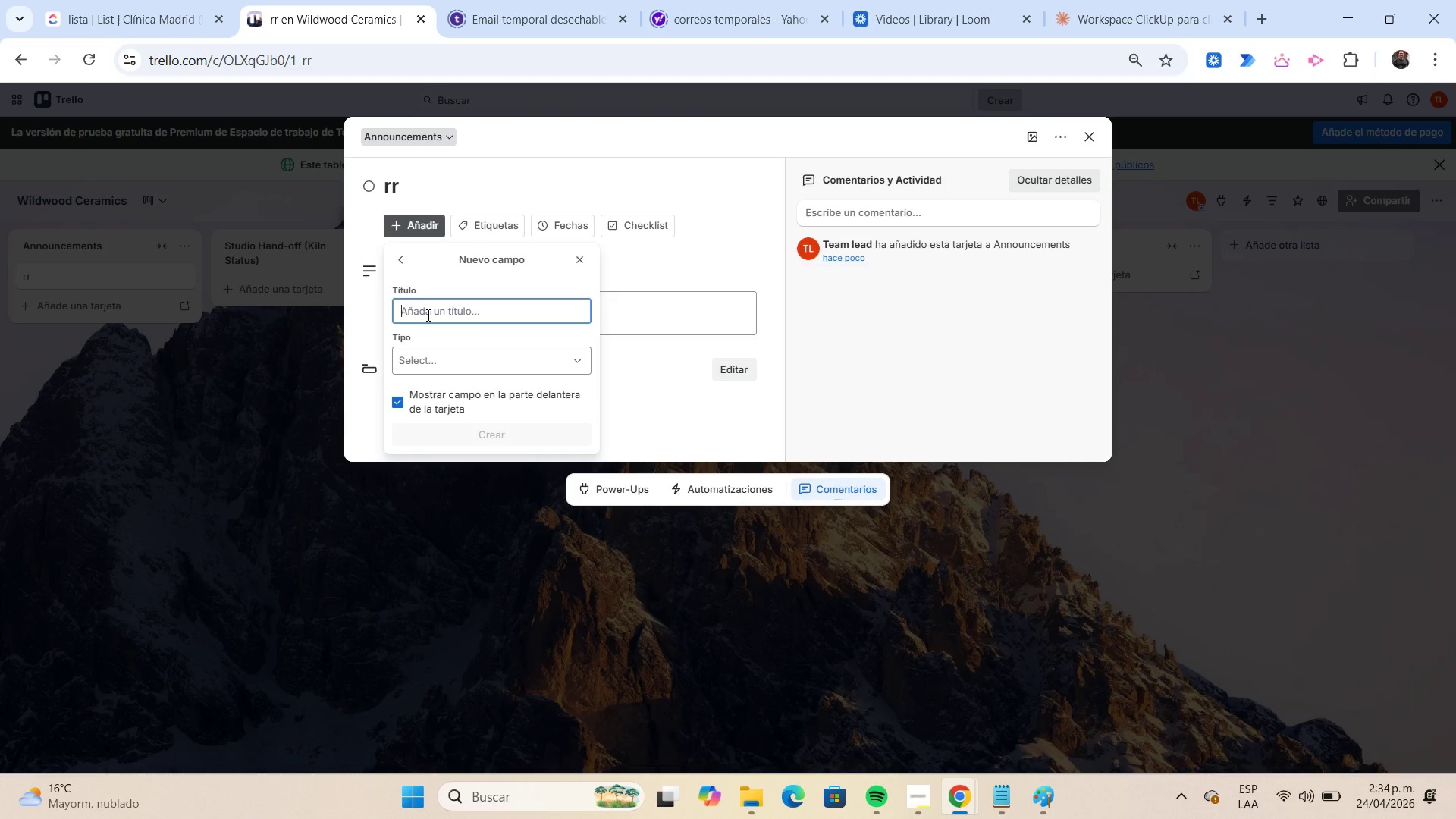 
type(Urgency)
 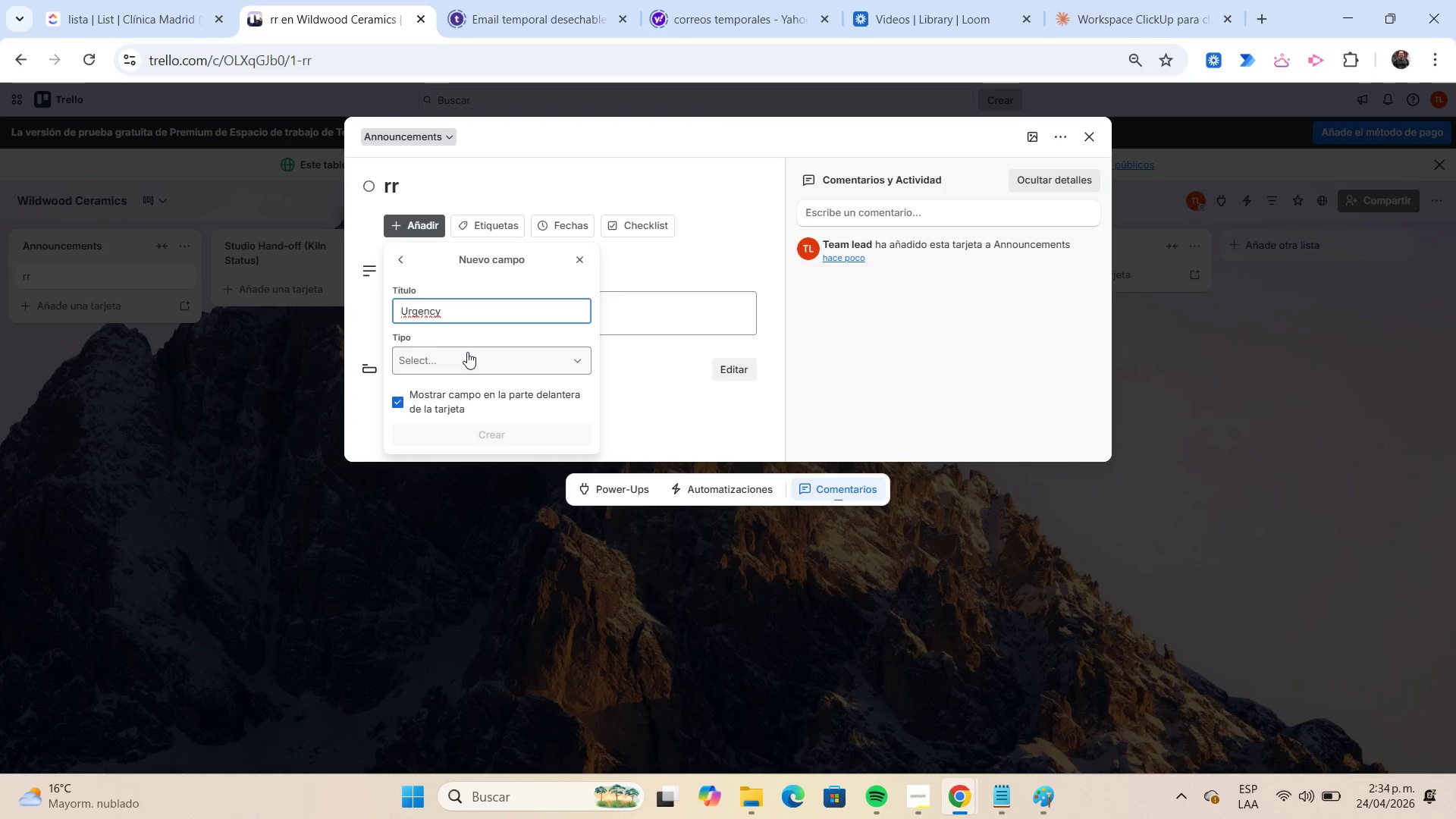 
left_click([467, 352])
 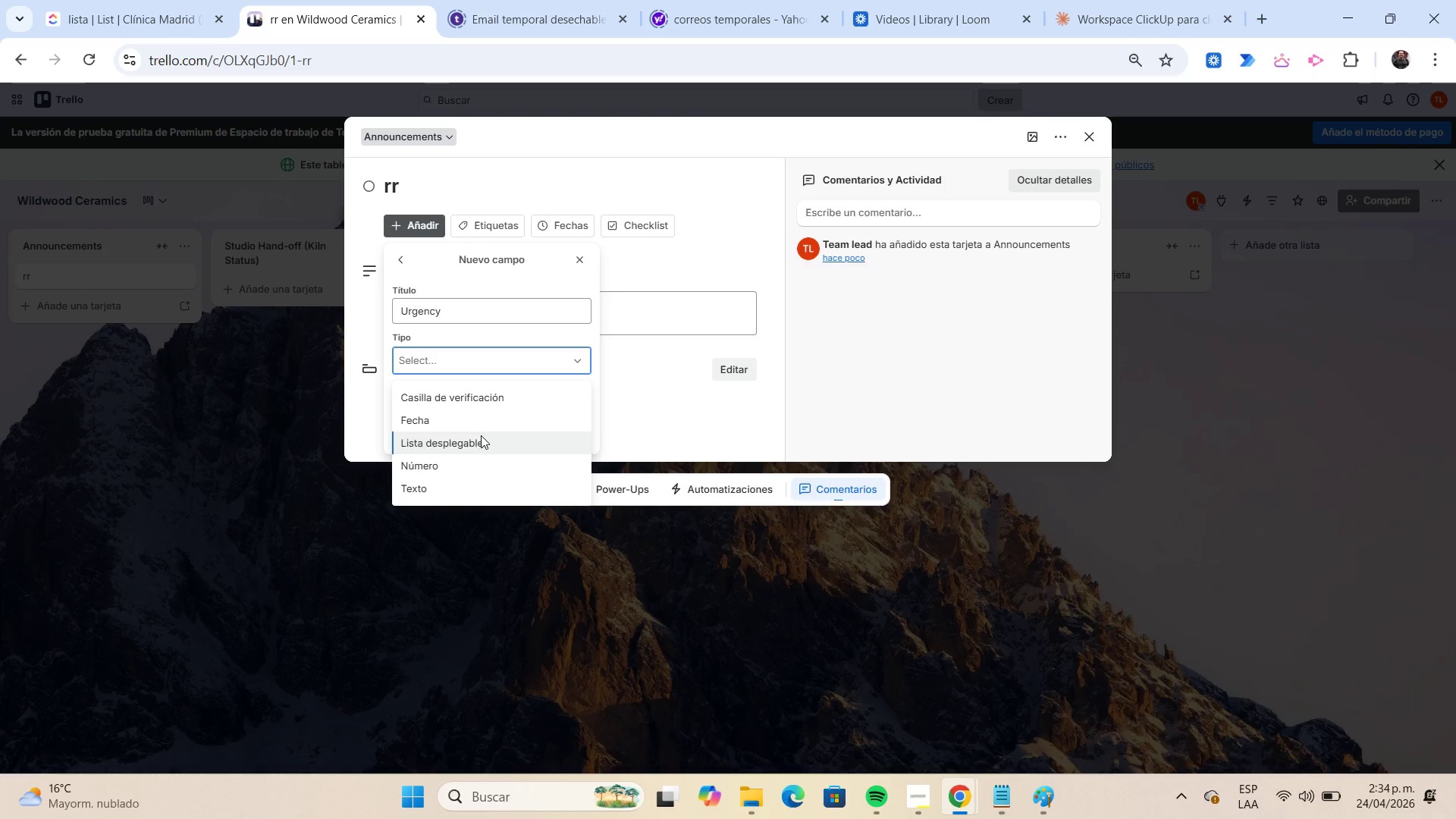 
left_click([481, 435])
 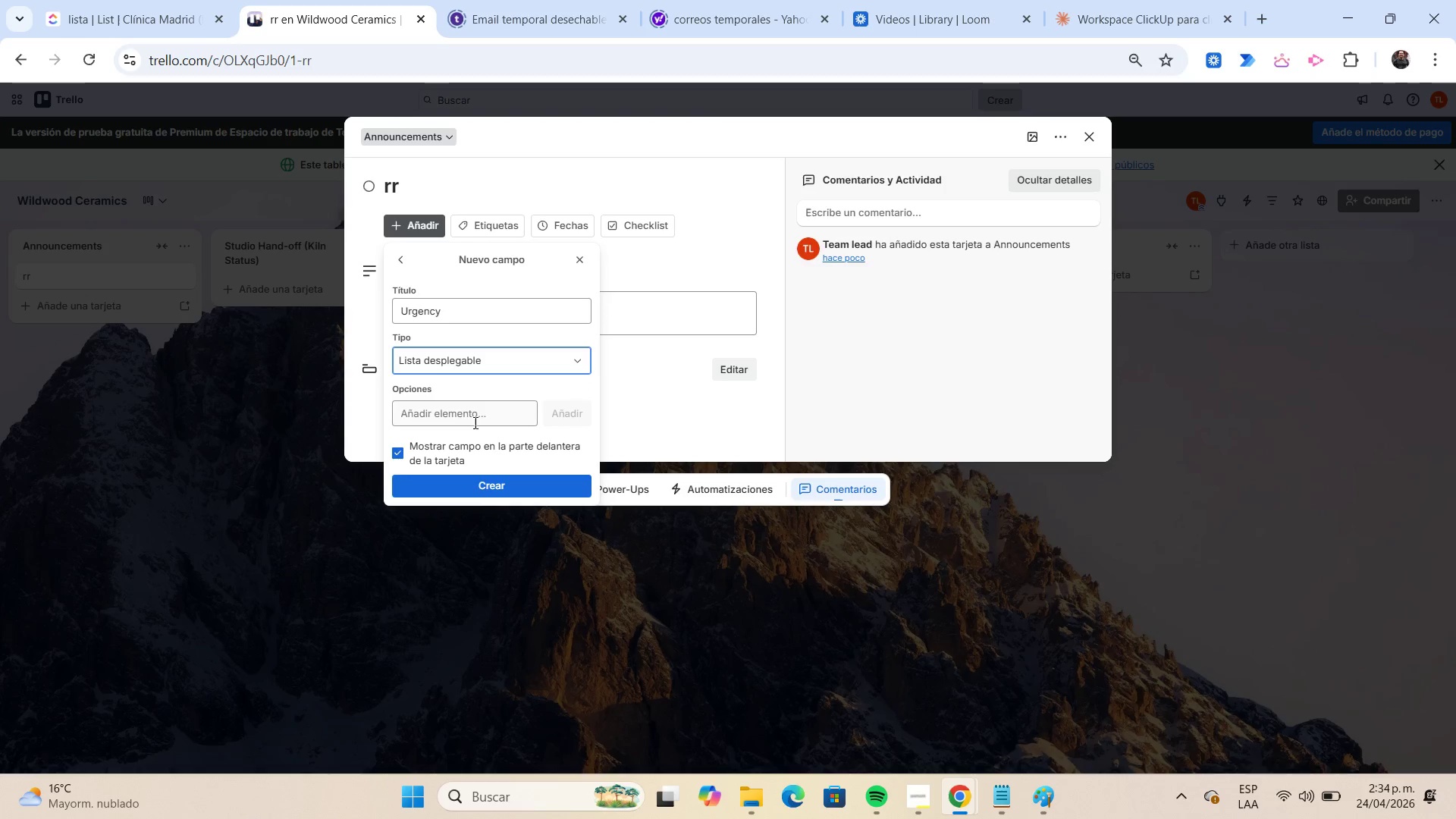 
left_click([472, 420])
 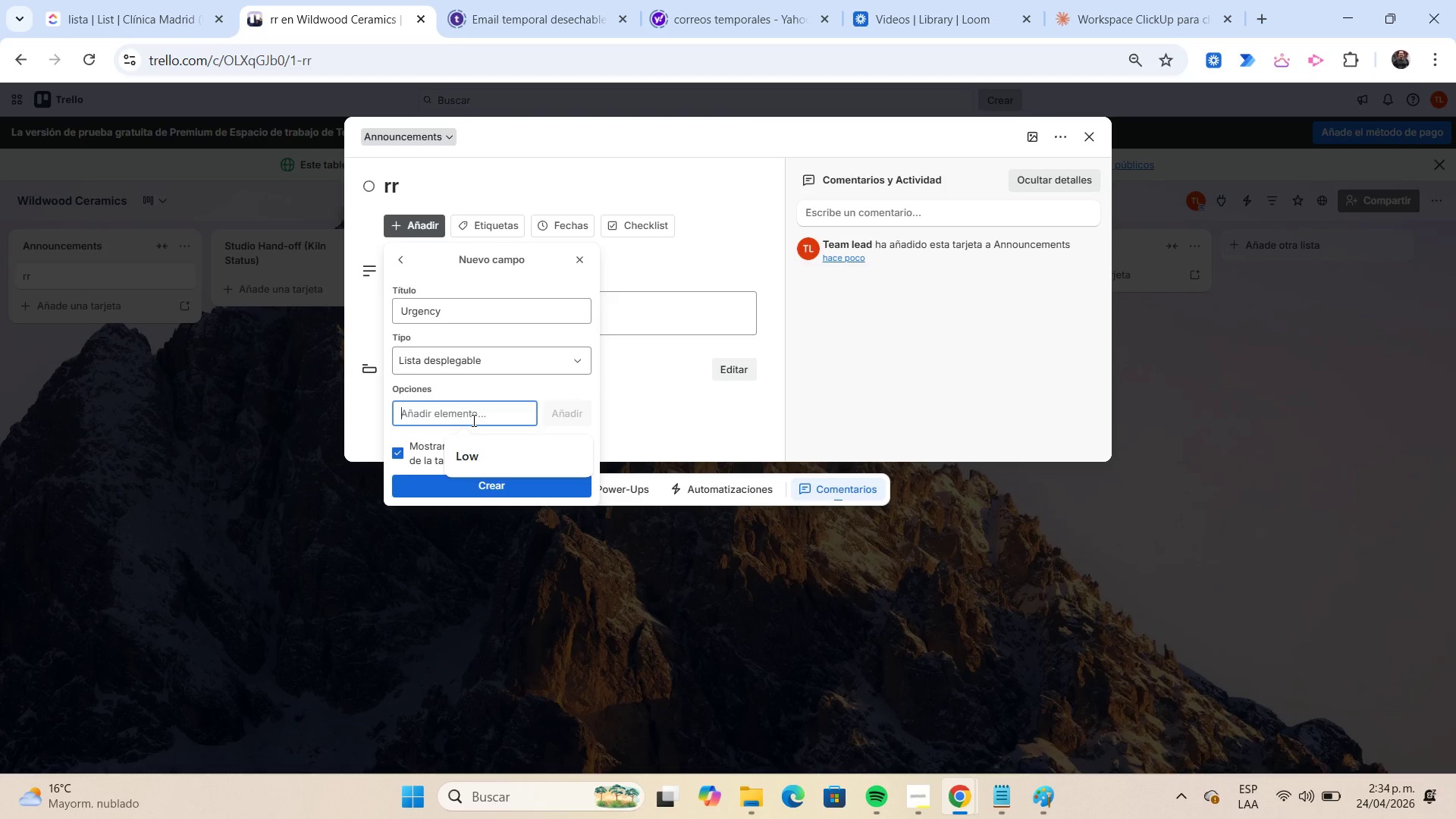 
type(Low)
 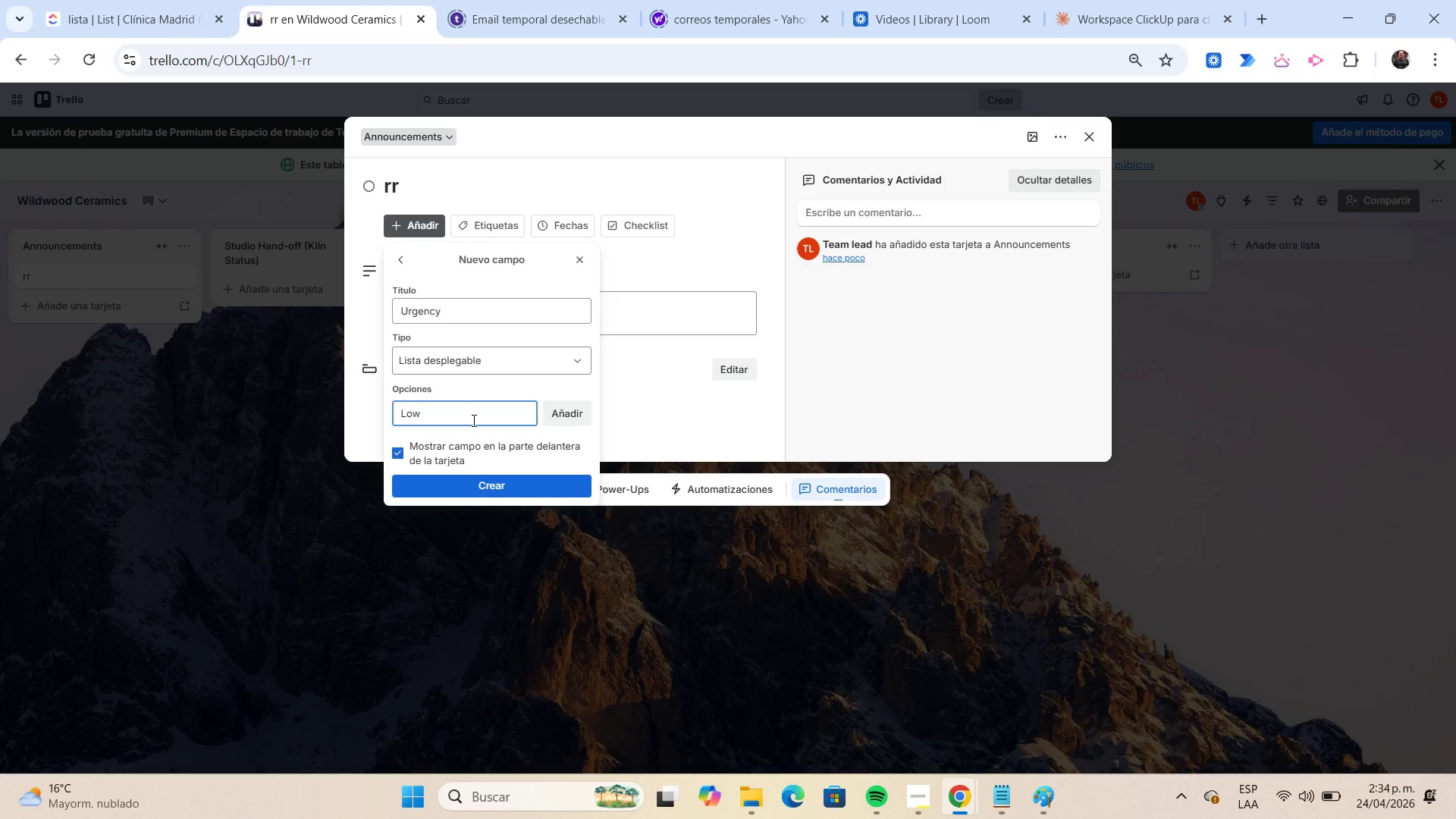 
key(Enter)
 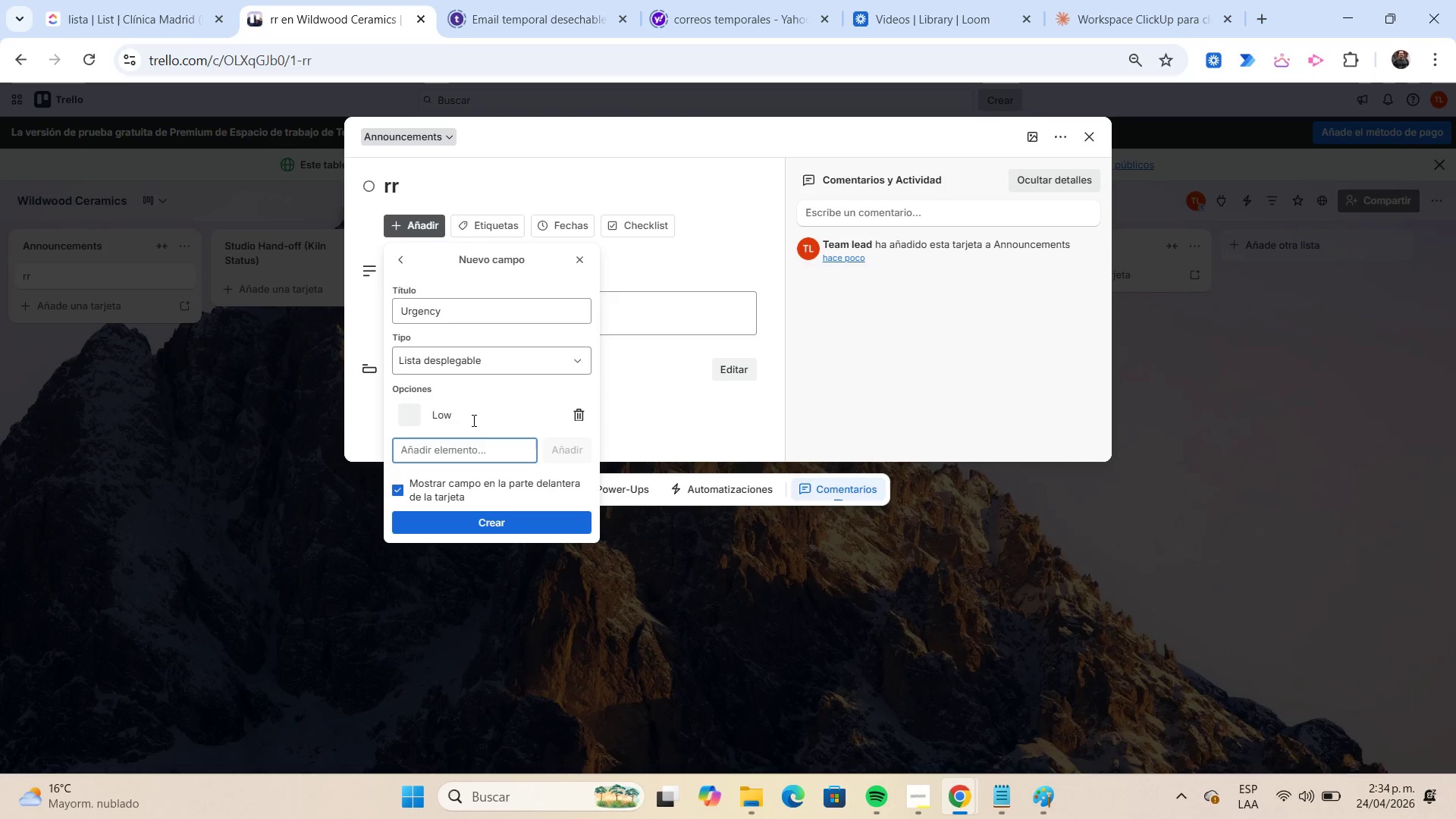 
type(Medium)
 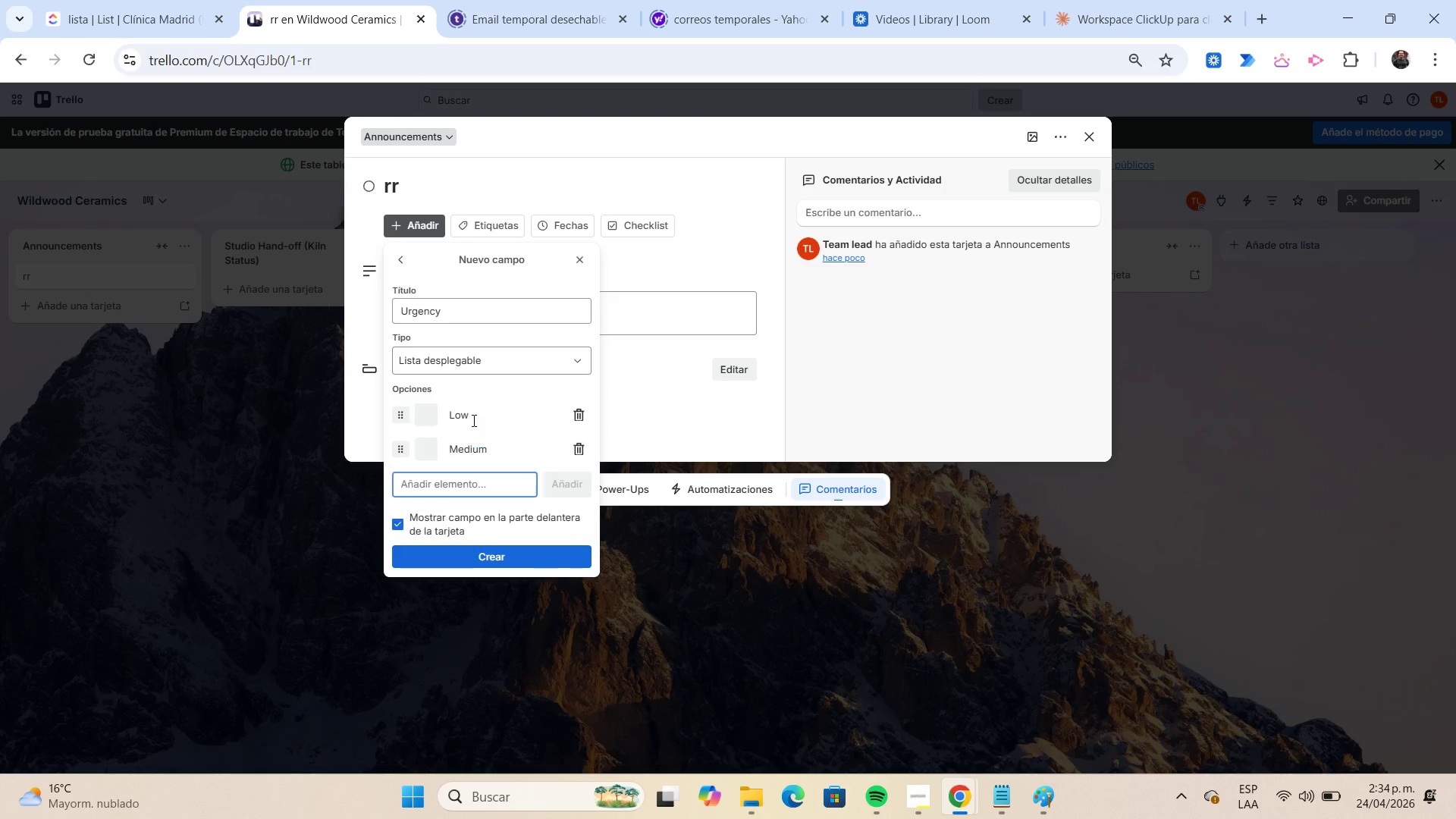 
key(Enter)
 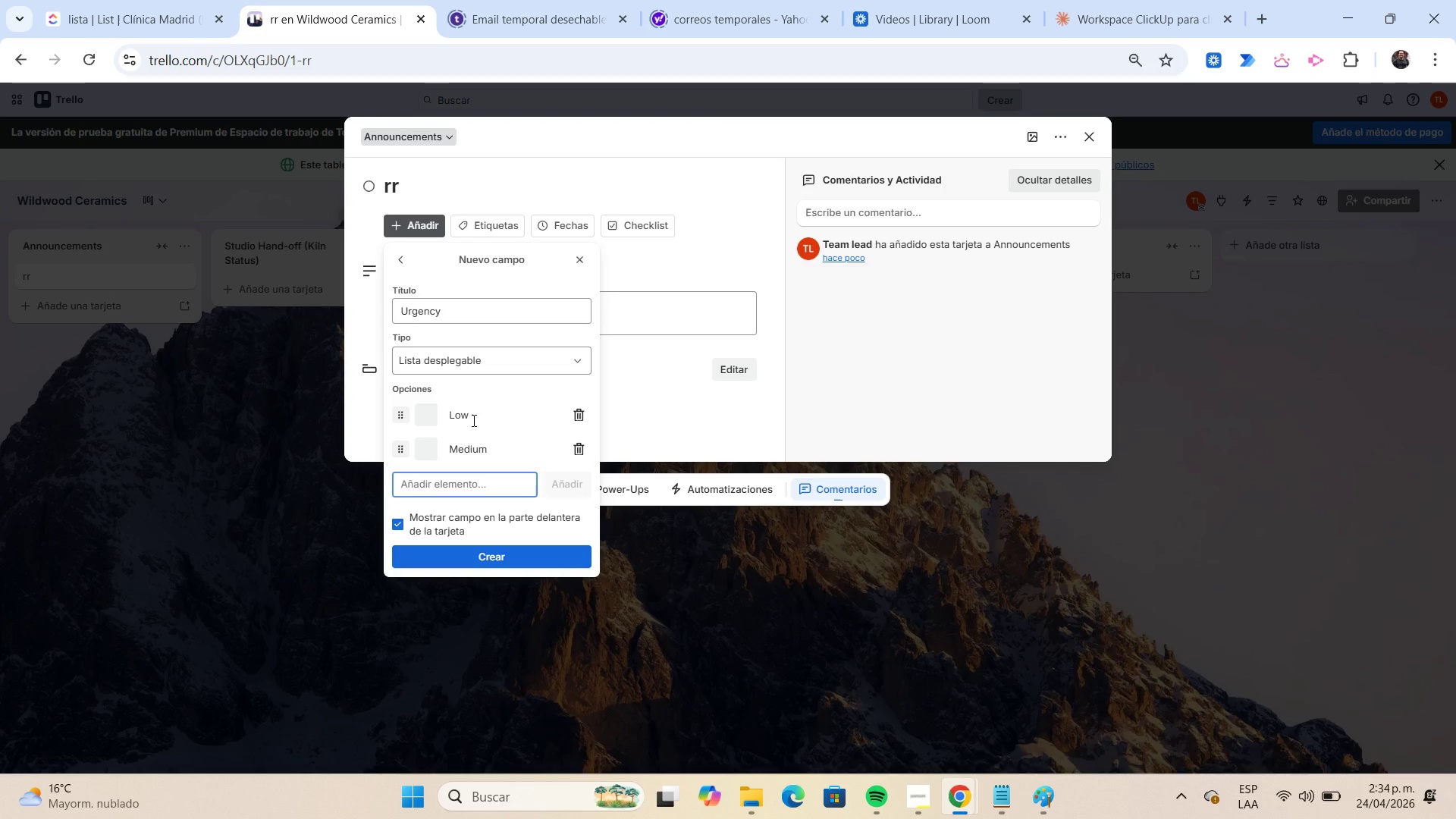 
type(High)
 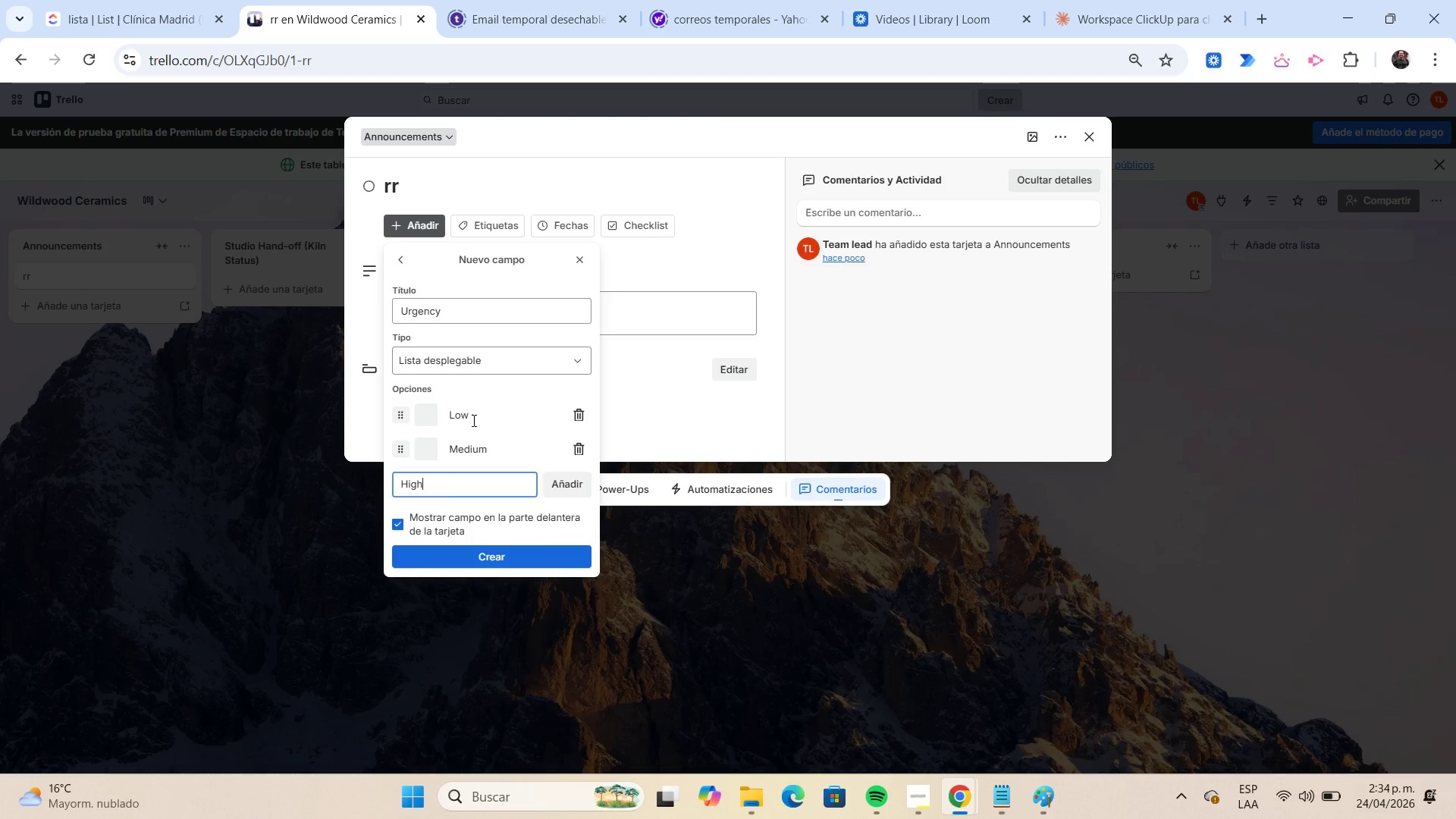 
key(Enter)
 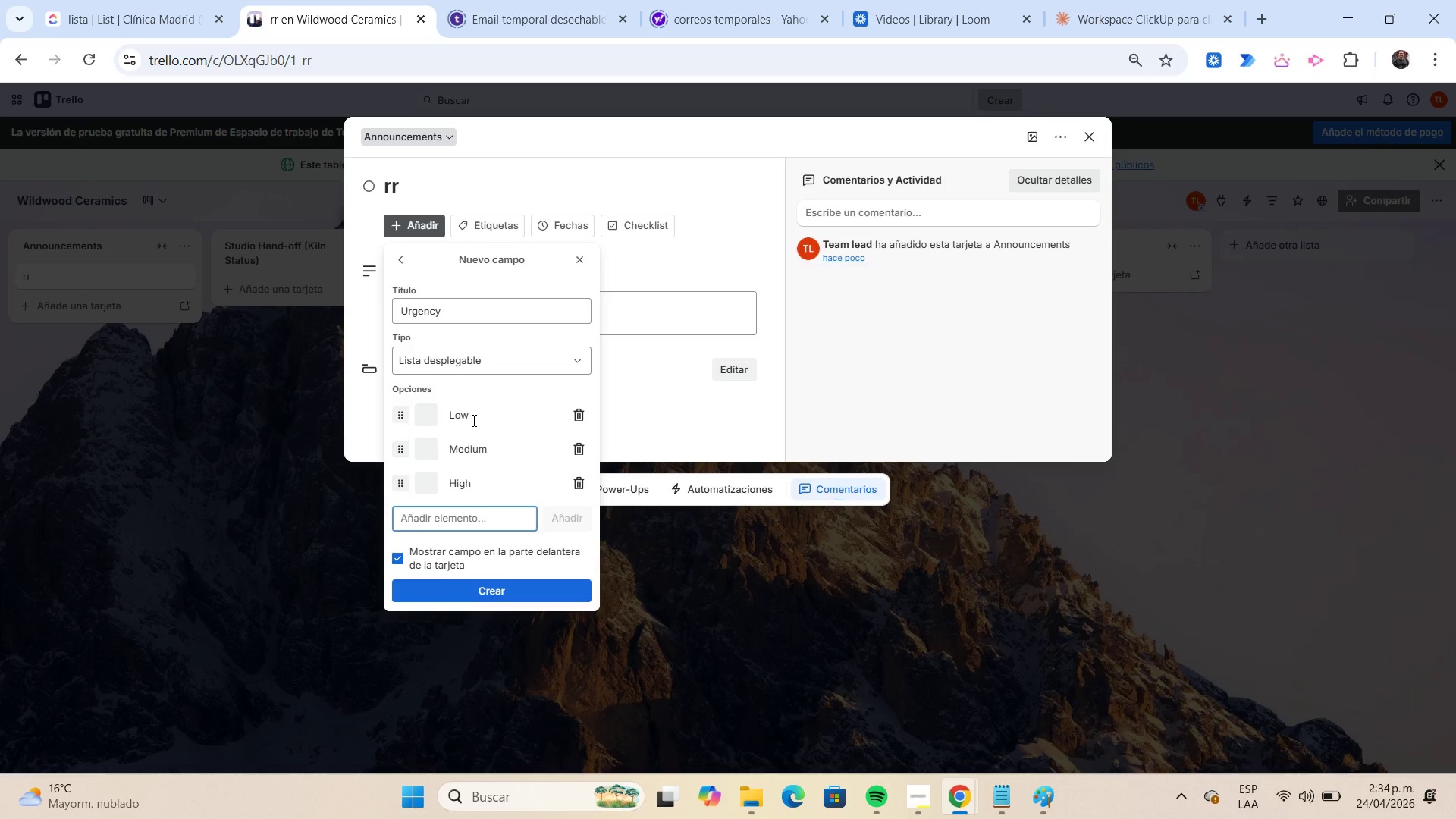 
type(Cro)
key(Backspace)
type(itical)
 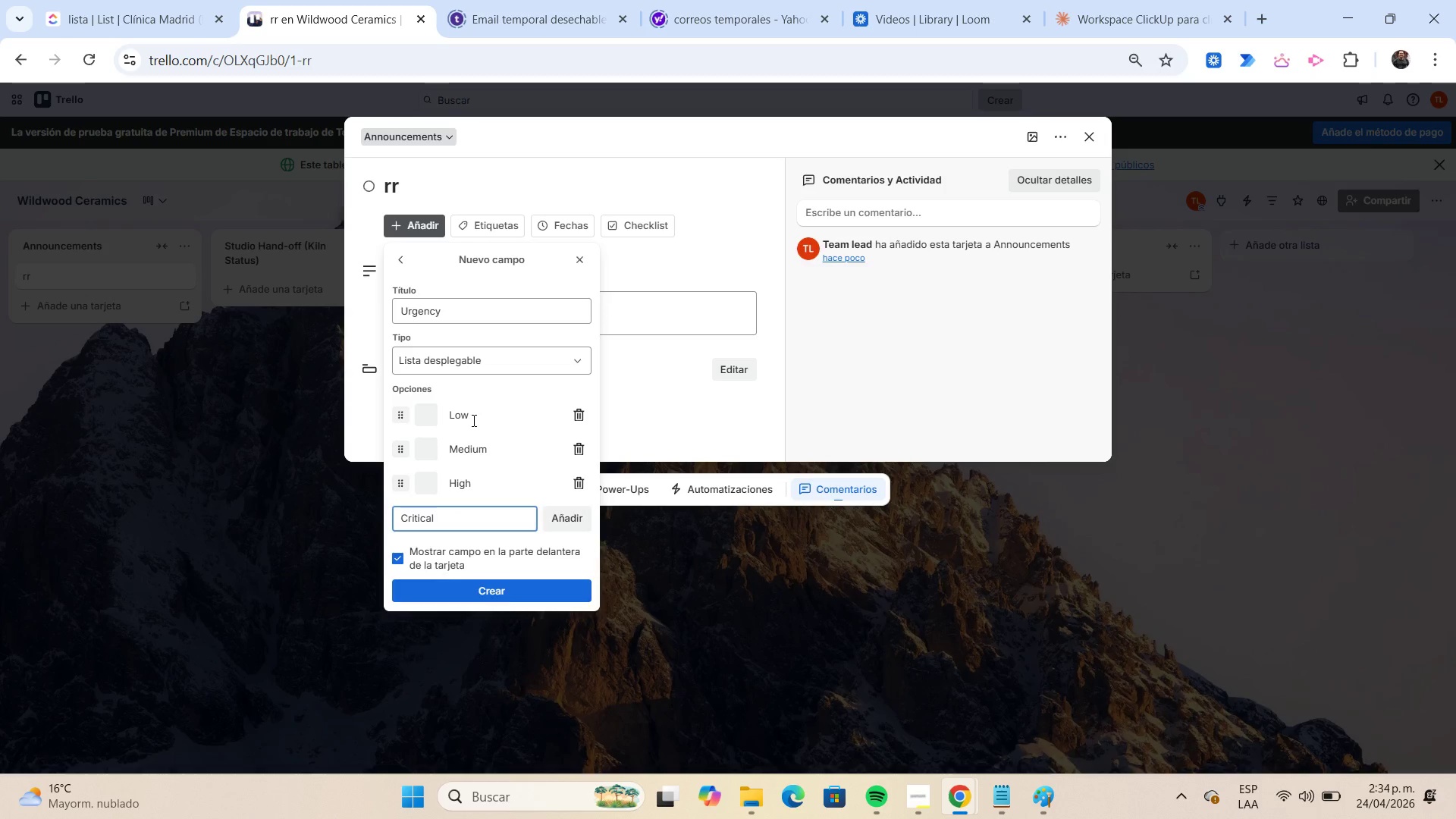 
key(Enter)
 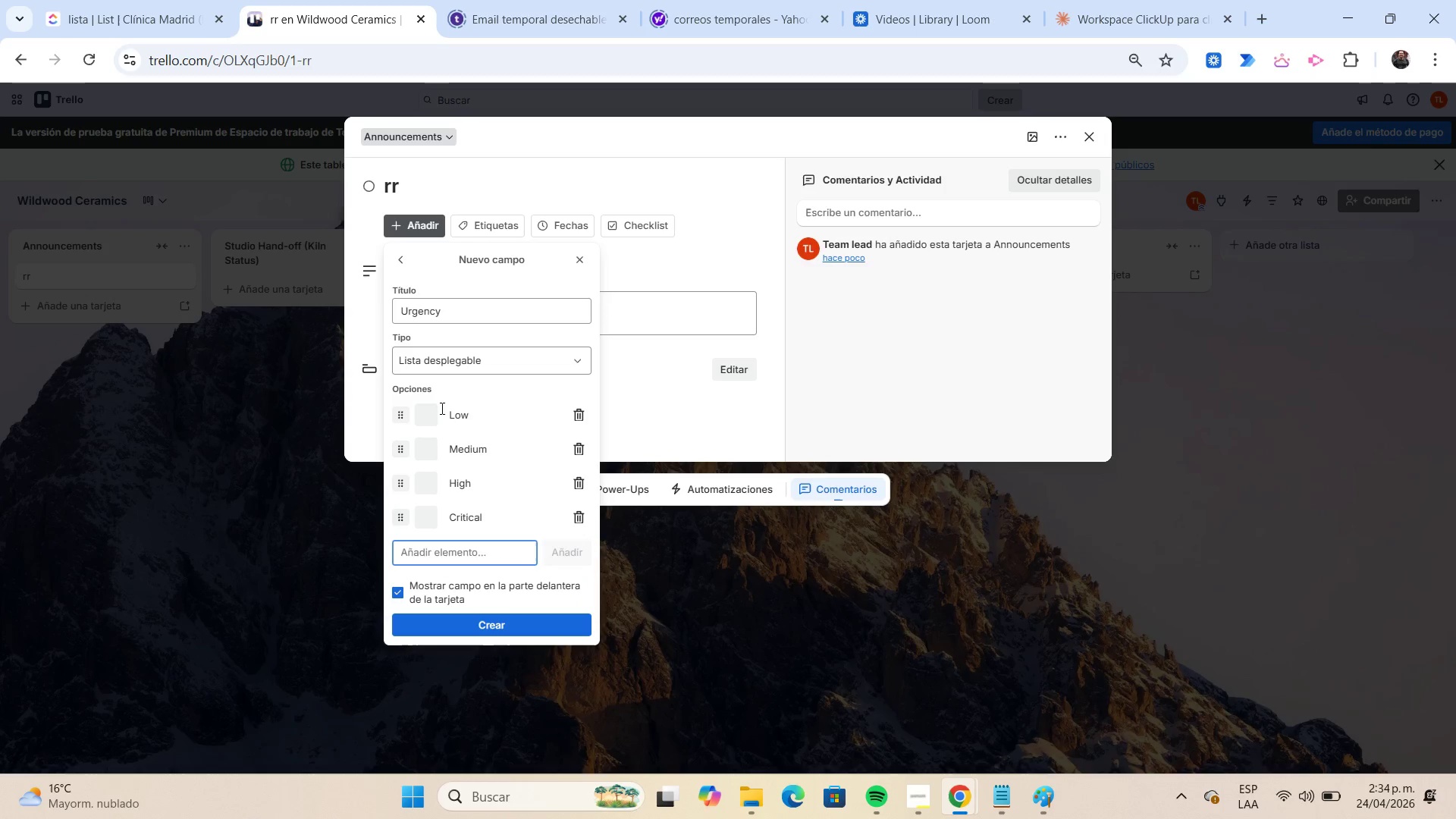 
left_click([432, 410])
 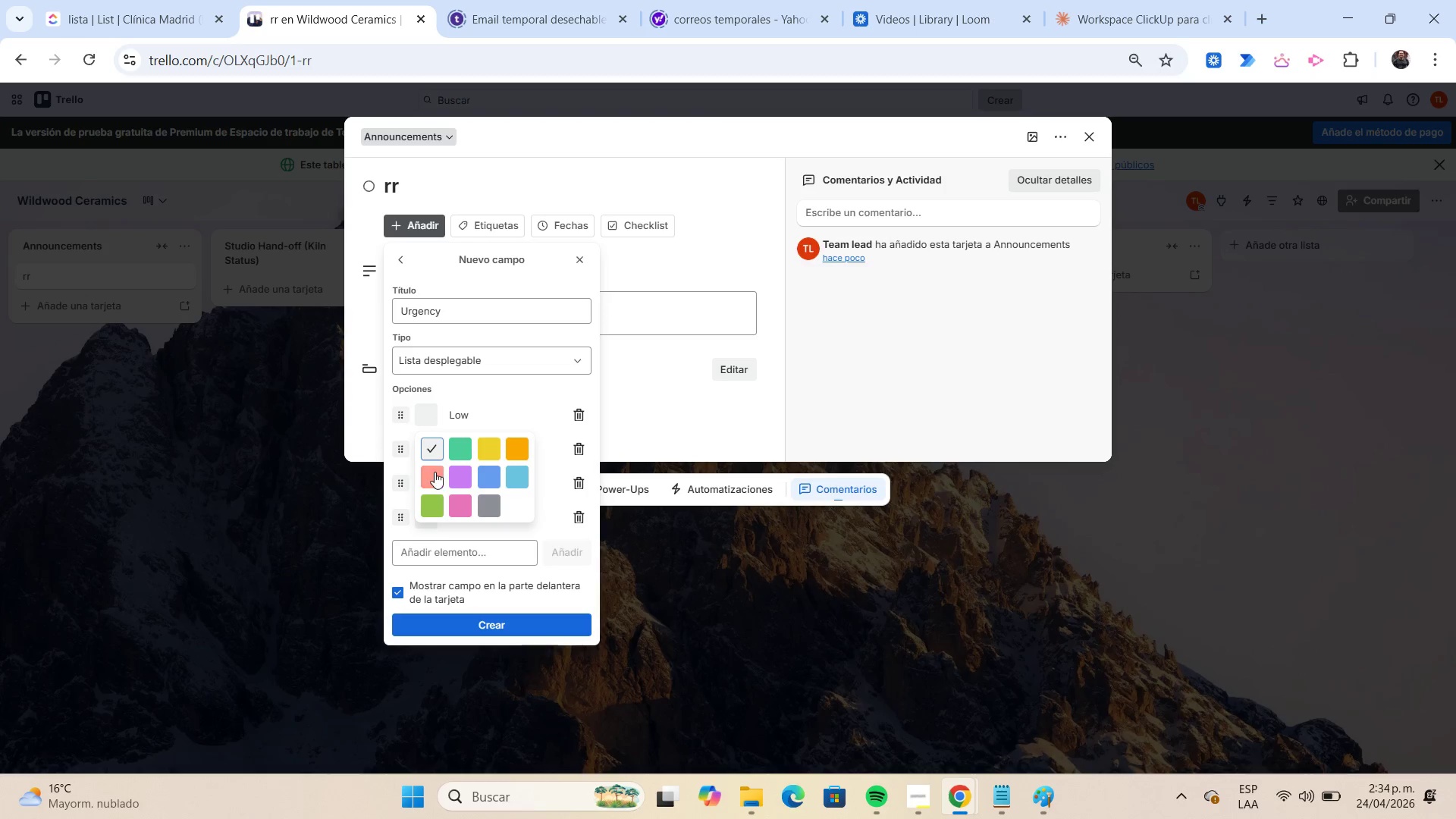 
left_click([435, 472])
 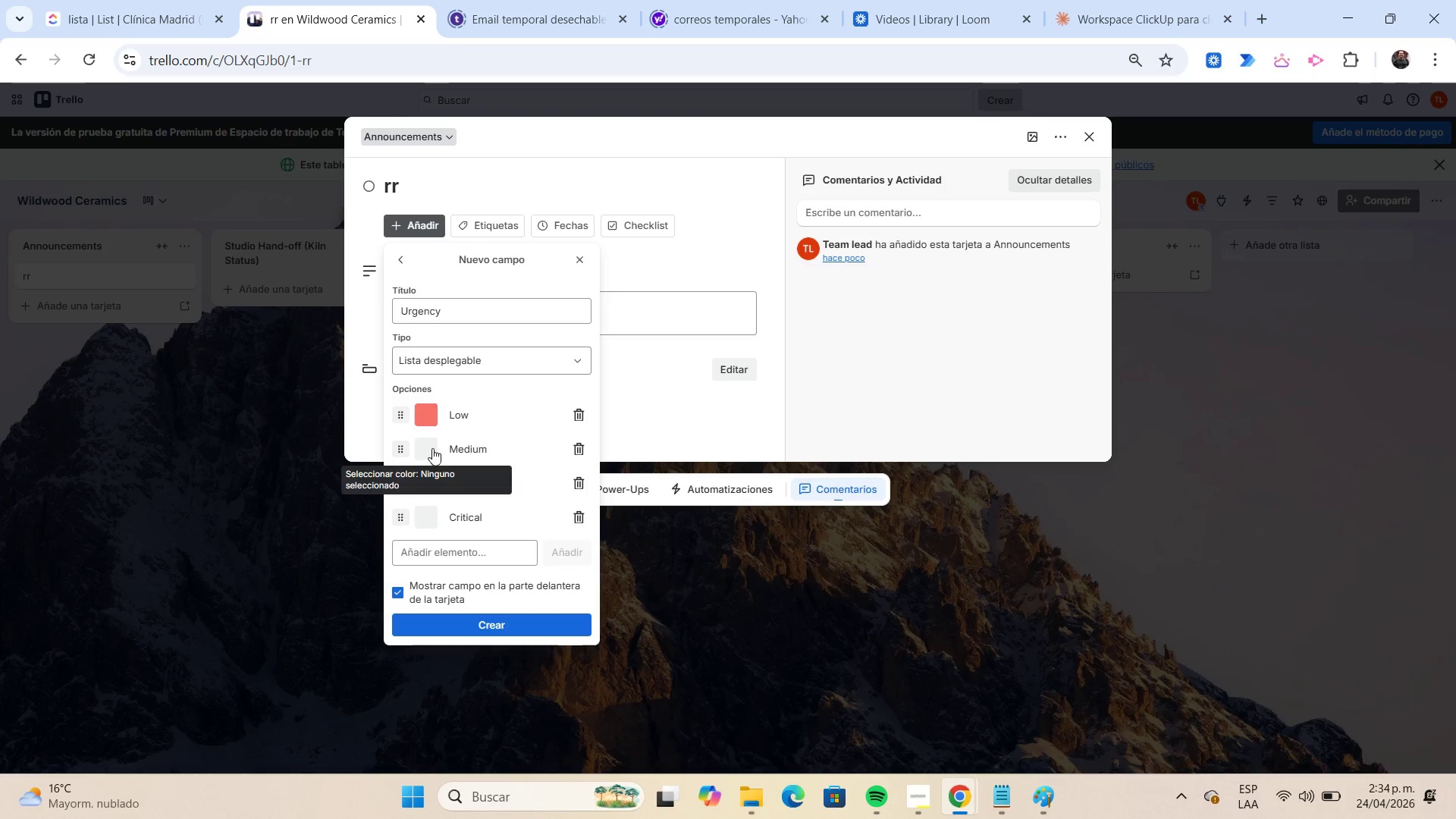 
left_click([431, 444])
 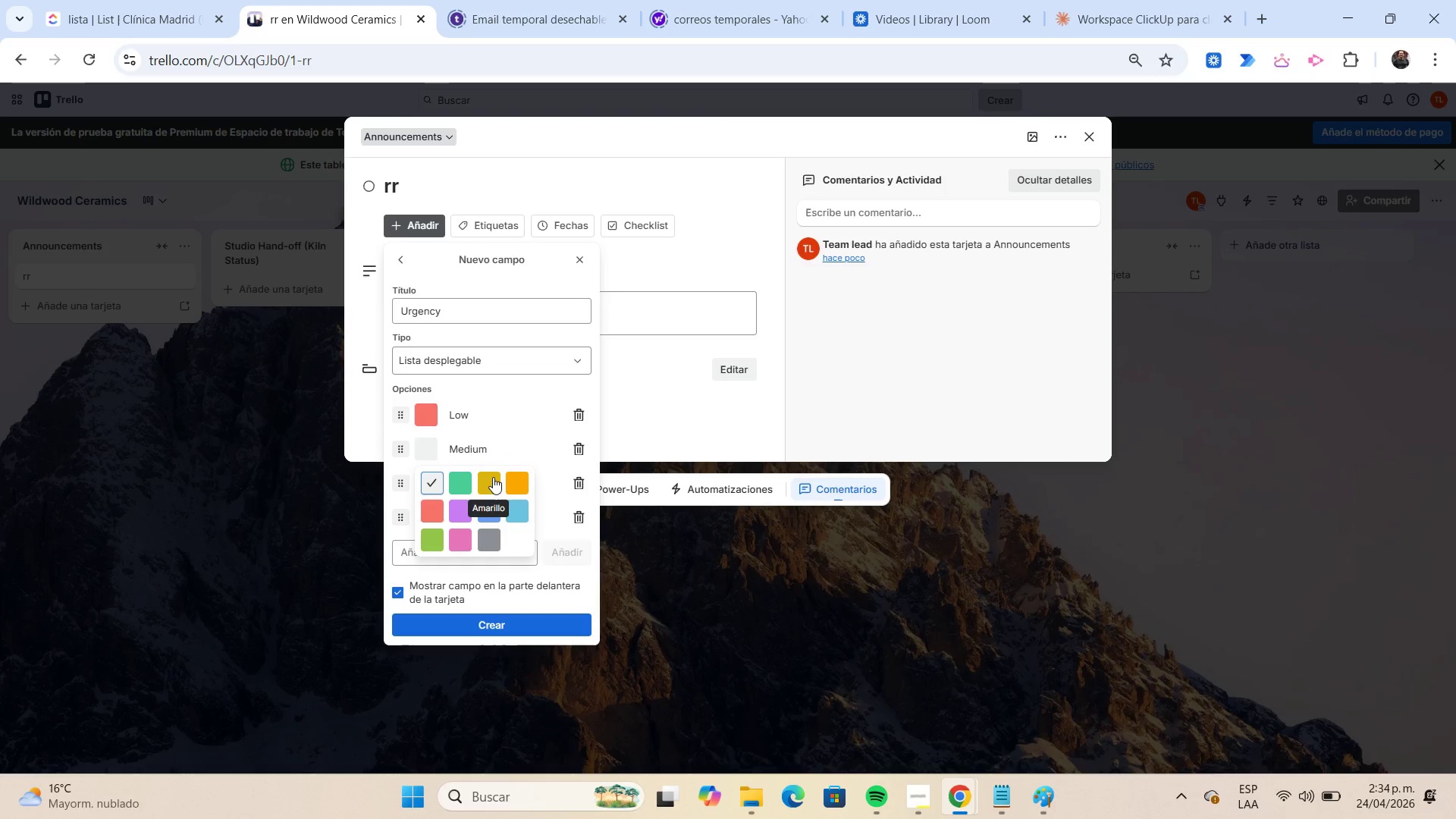 
left_click([490, 477])
 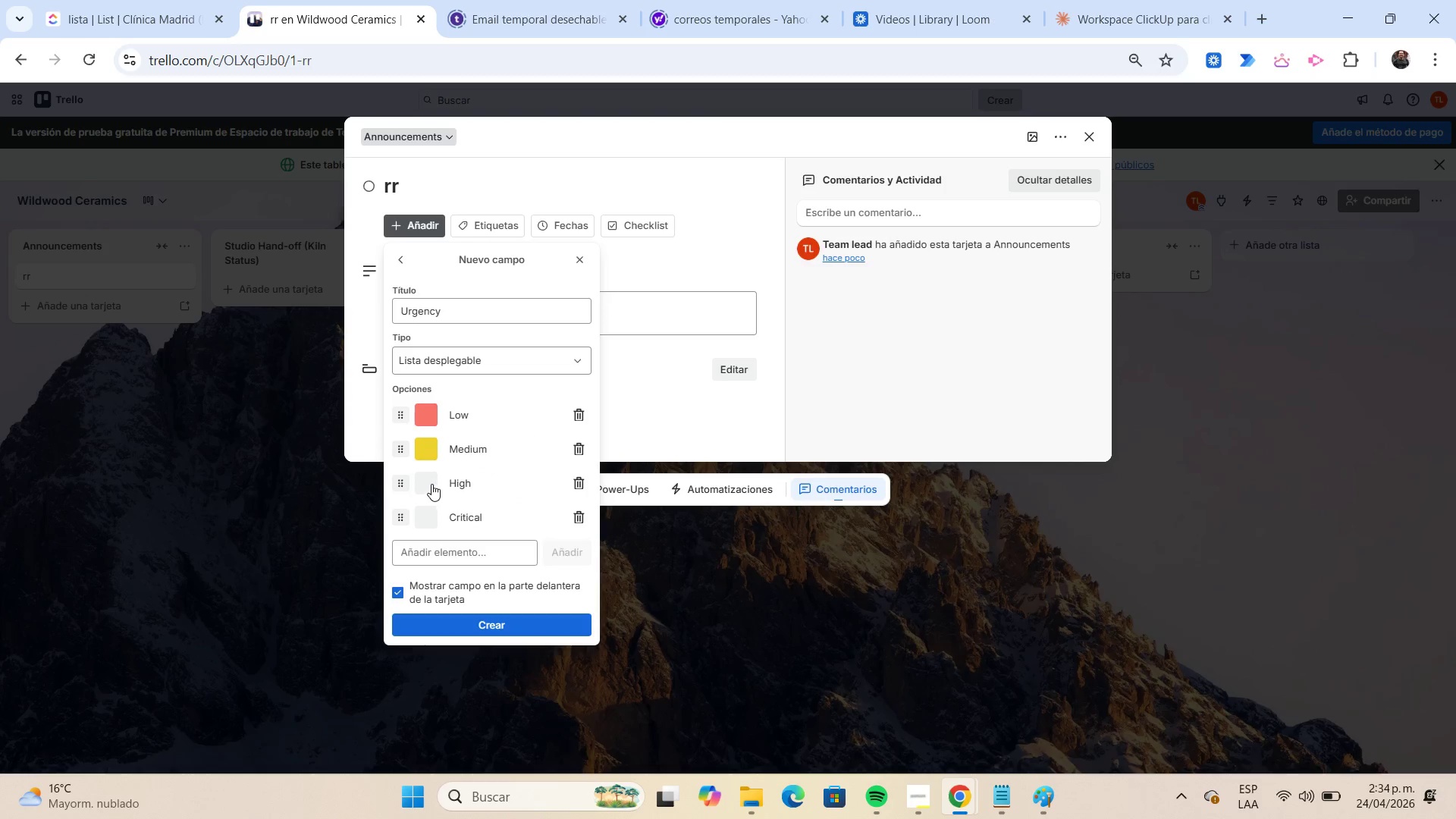 
left_click([428, 481])
 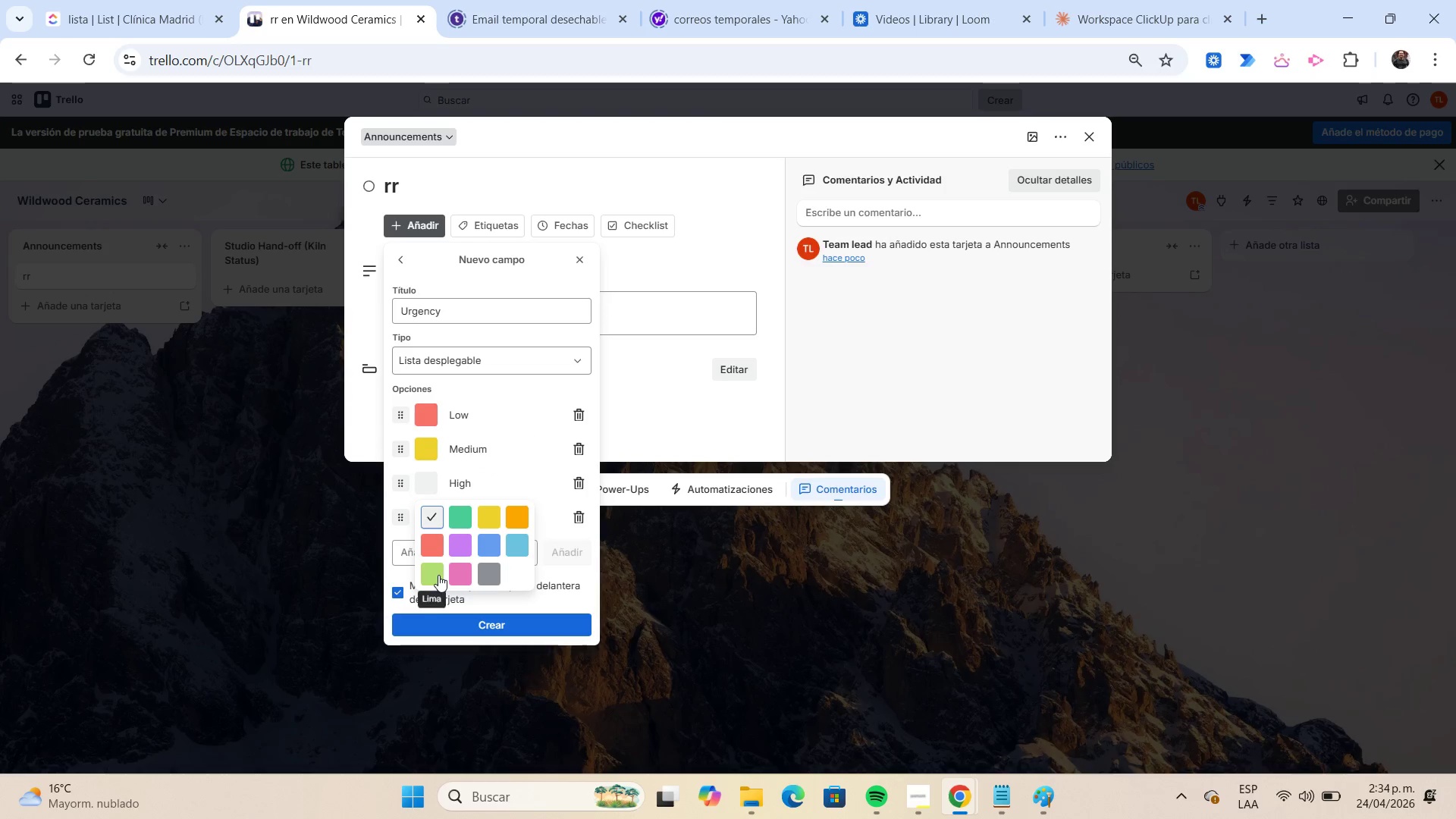 
wait(8.8)
 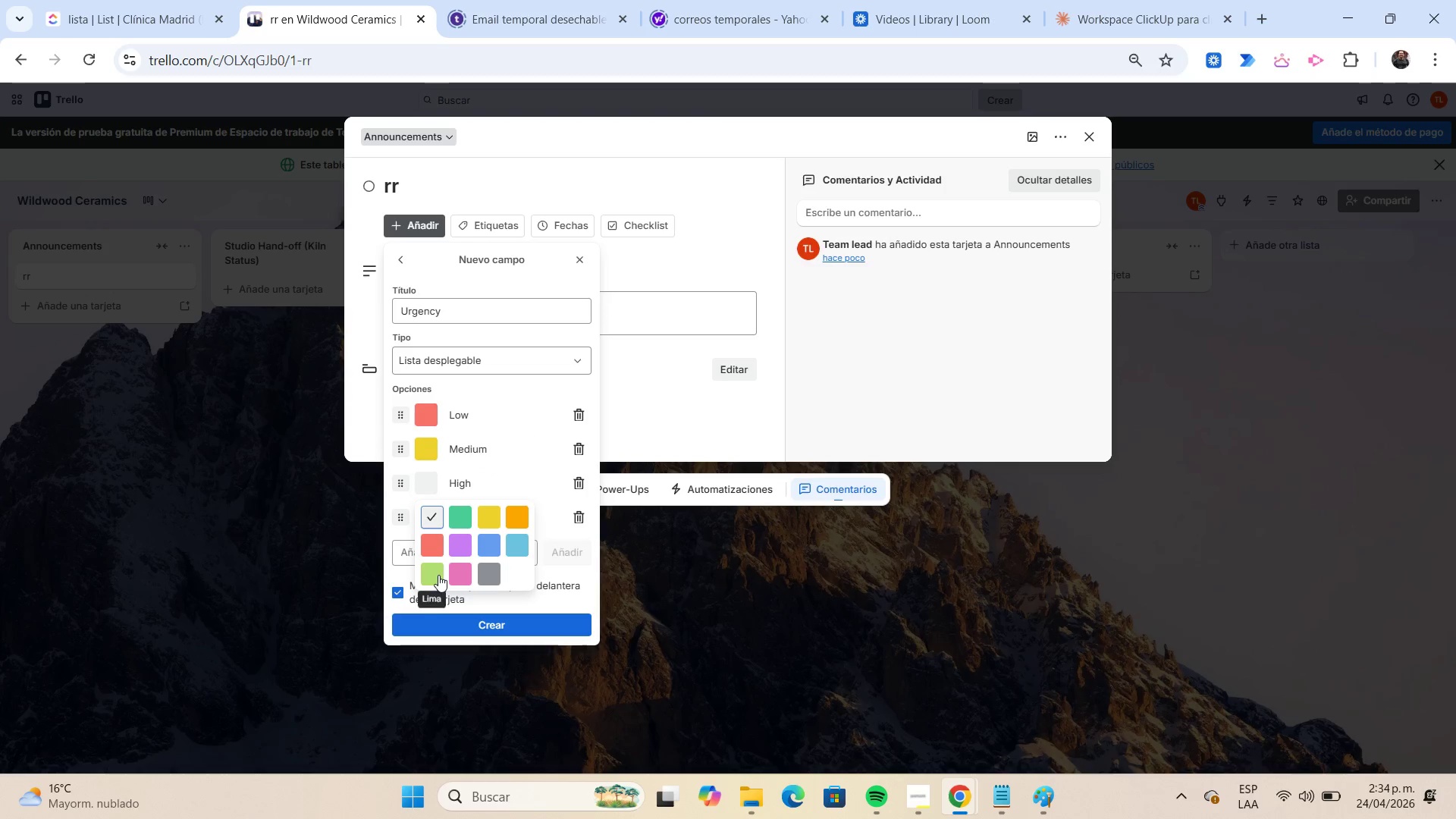 
left_click([429, 520])
 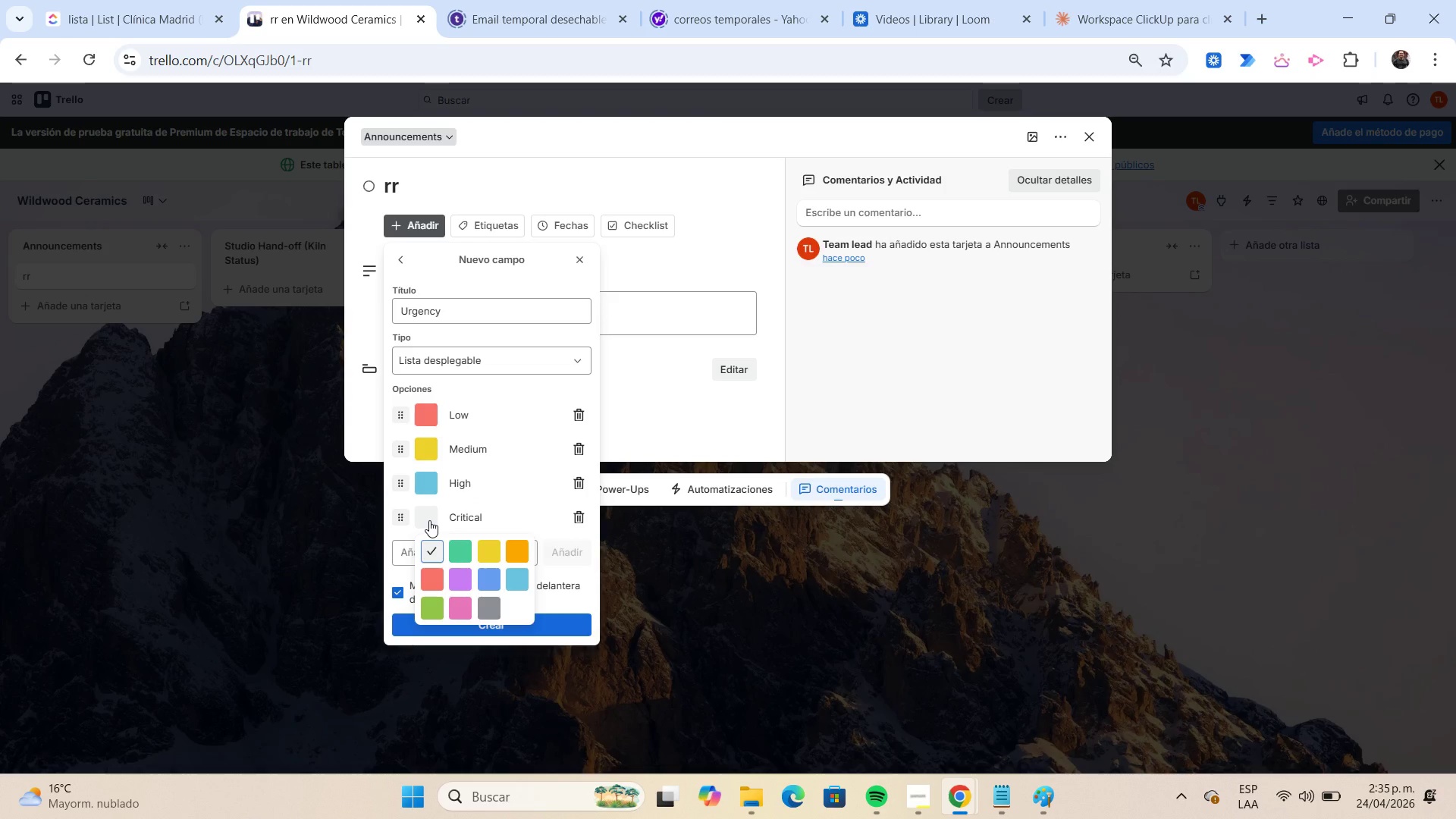 
wait(5.62)
 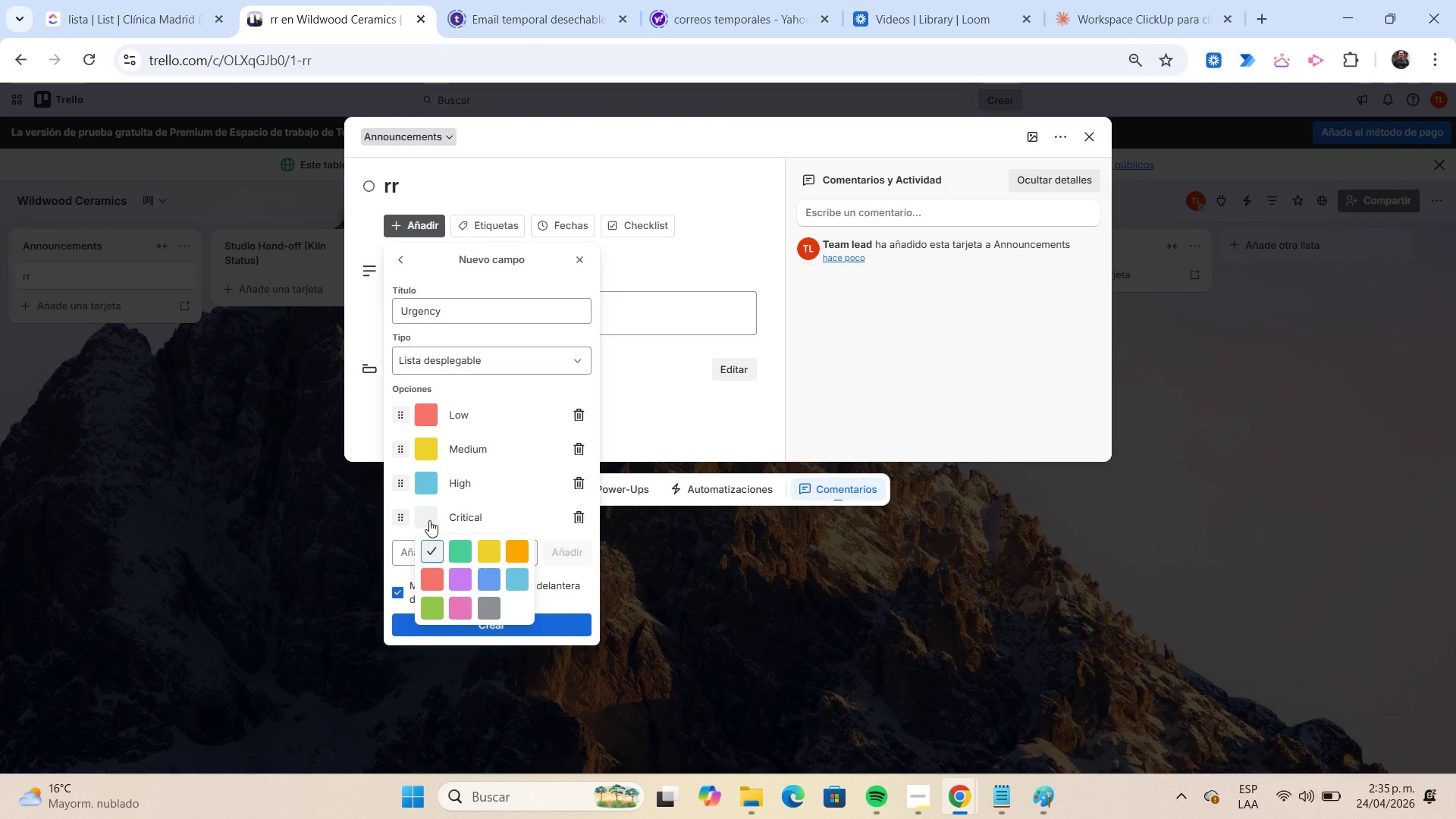 
left_click([434, 582])
 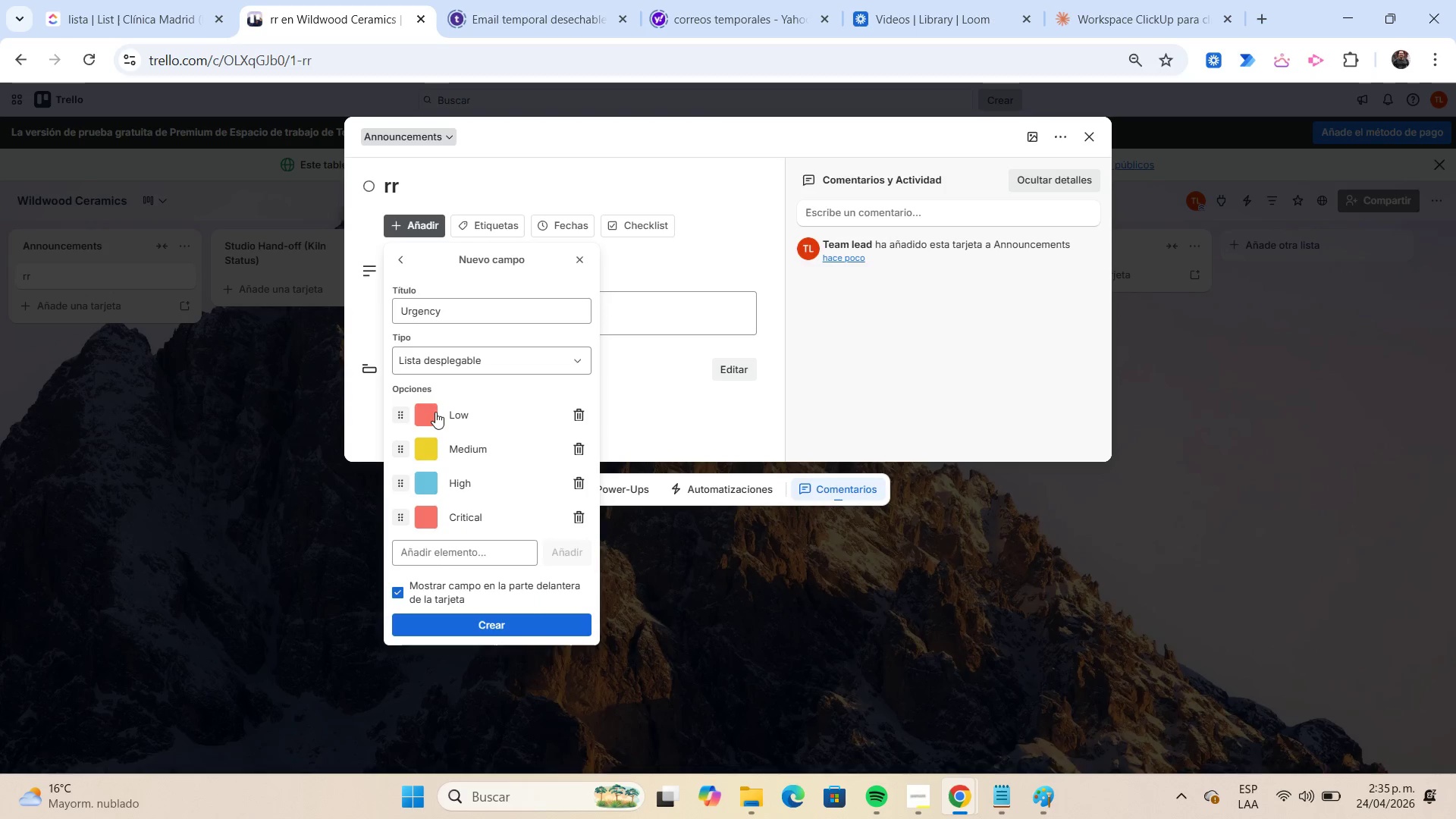 
left_click([432, 413])
 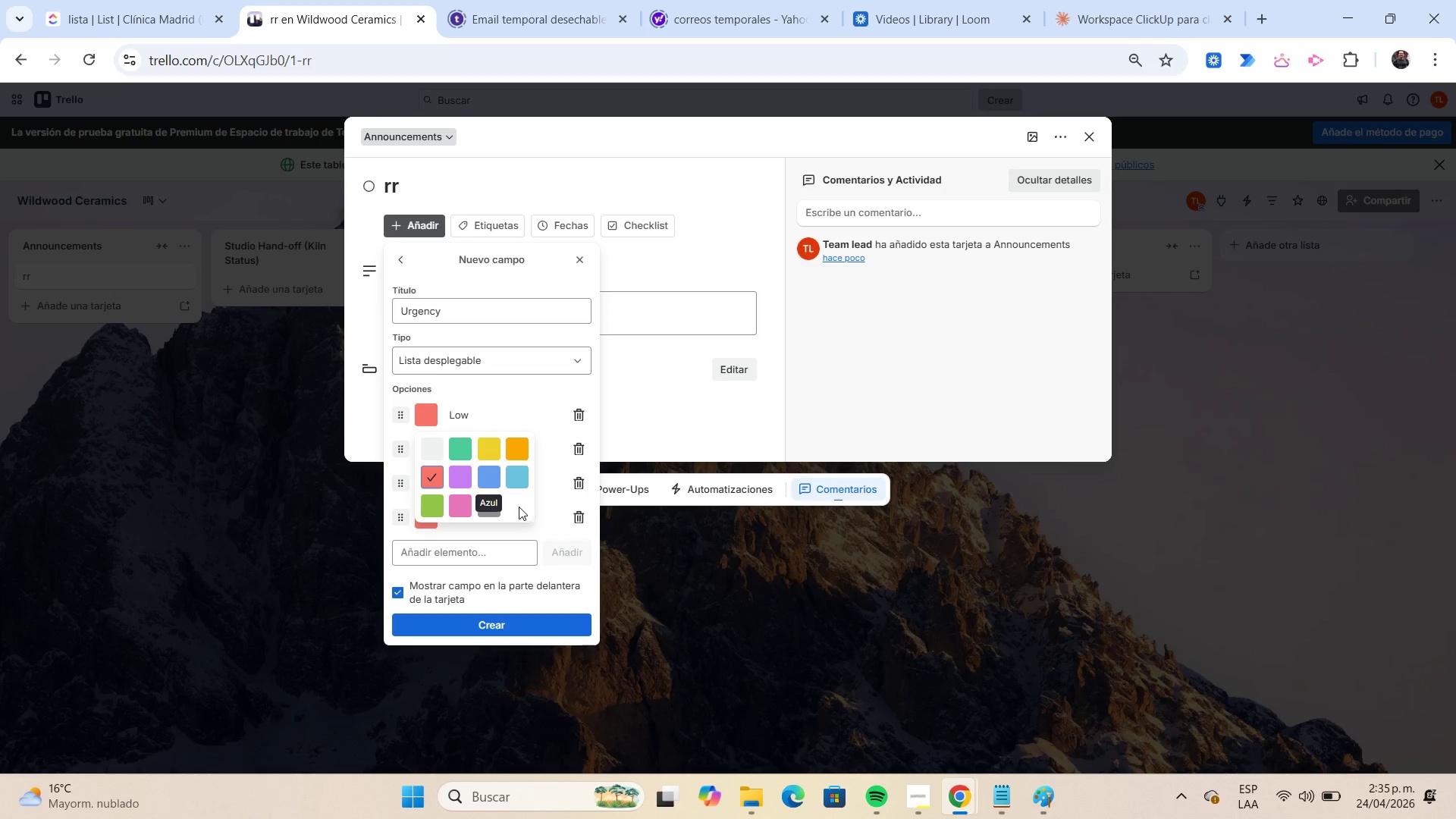 
left_click([488, 508])
 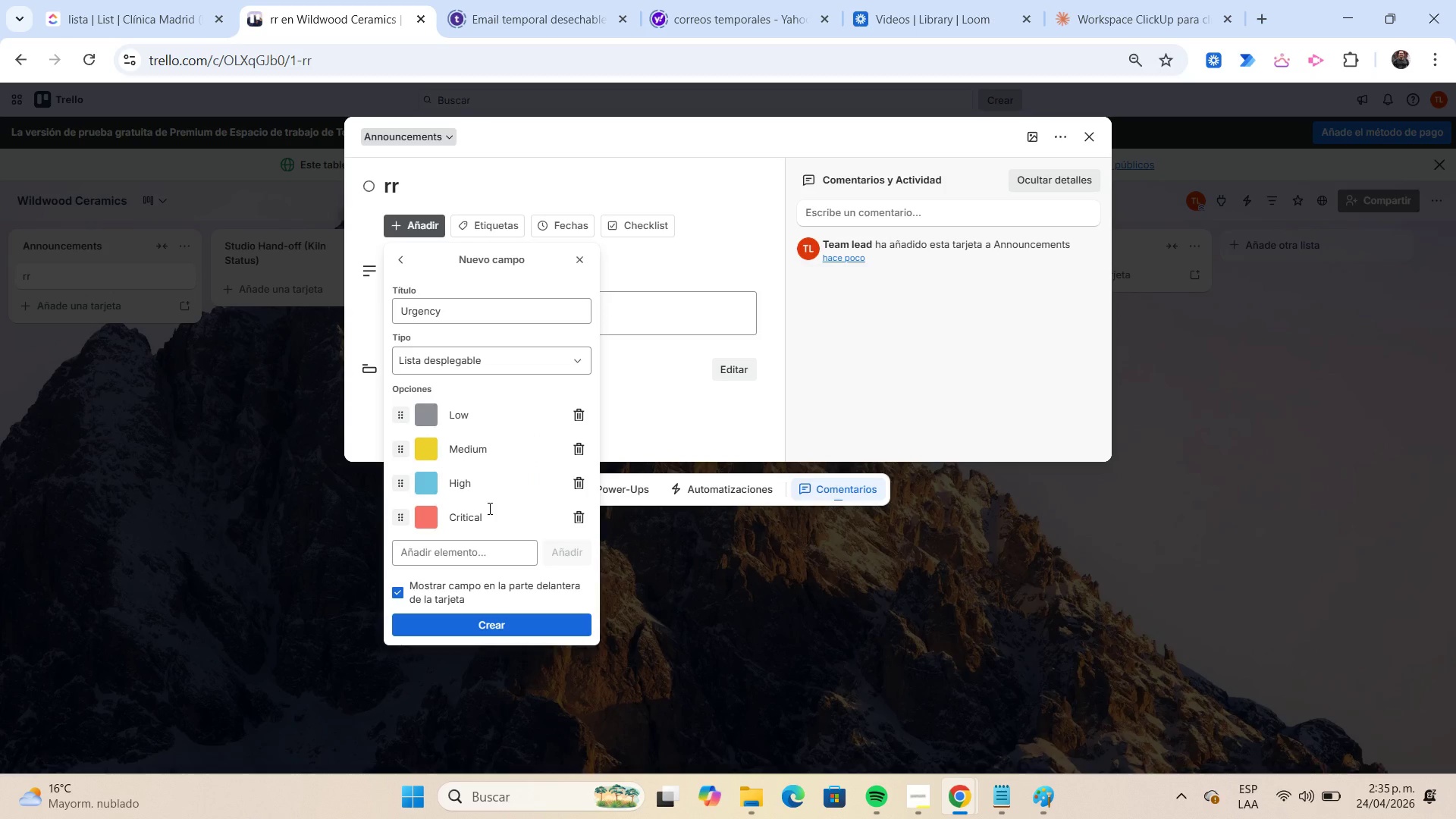 
wait(9.19)
 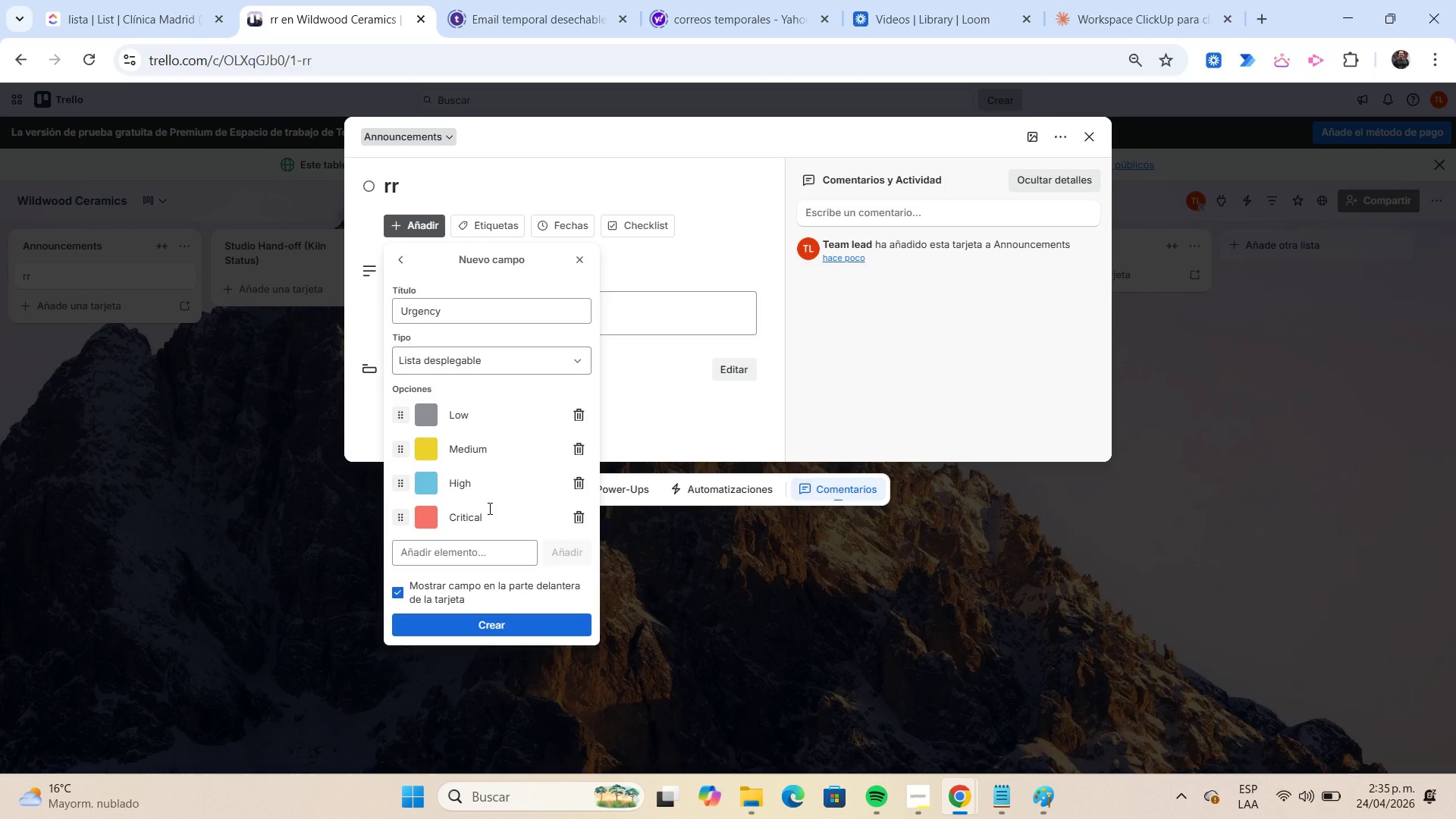 
left_click([514, 623])
 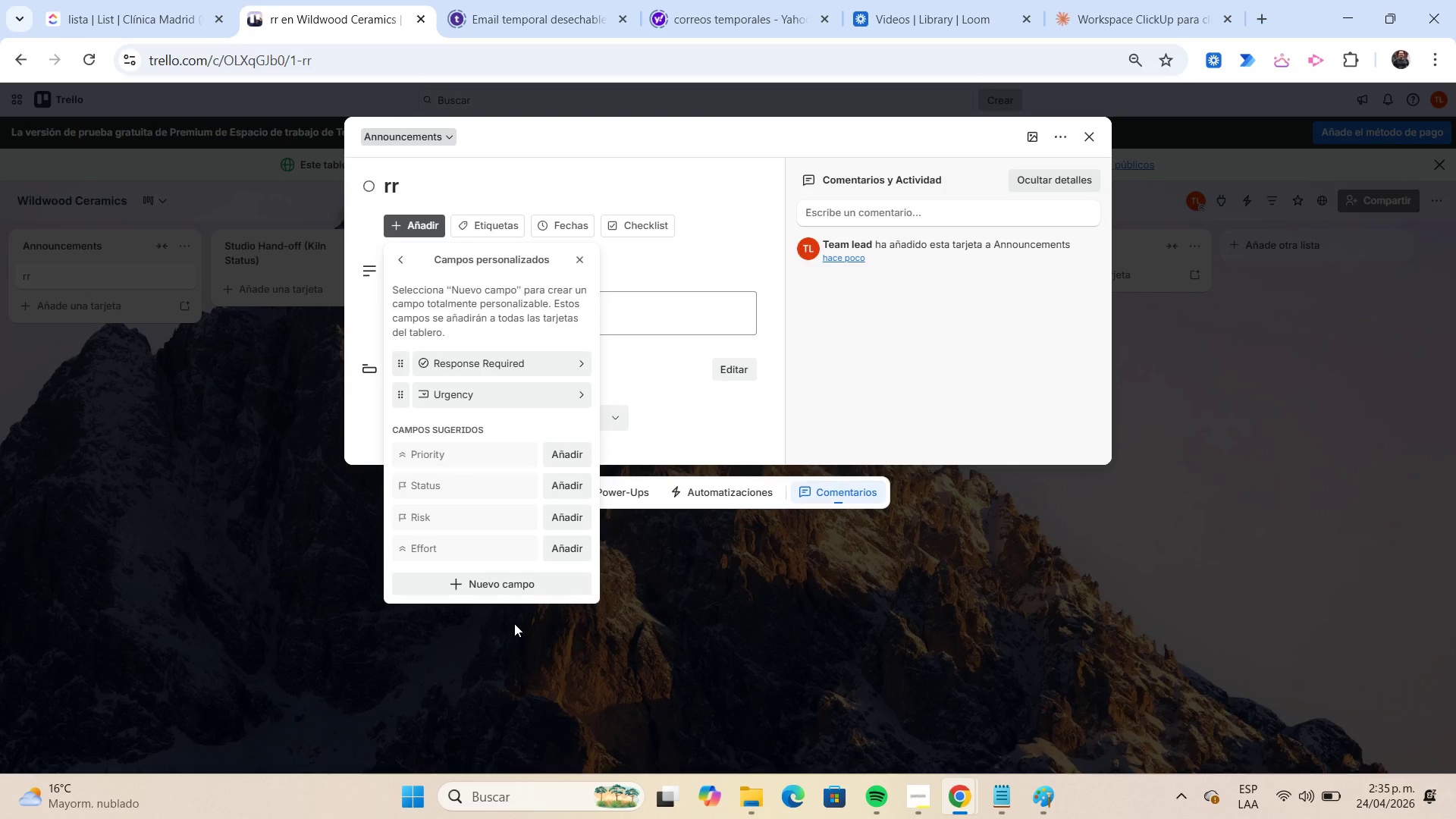 
wait(6.14)
 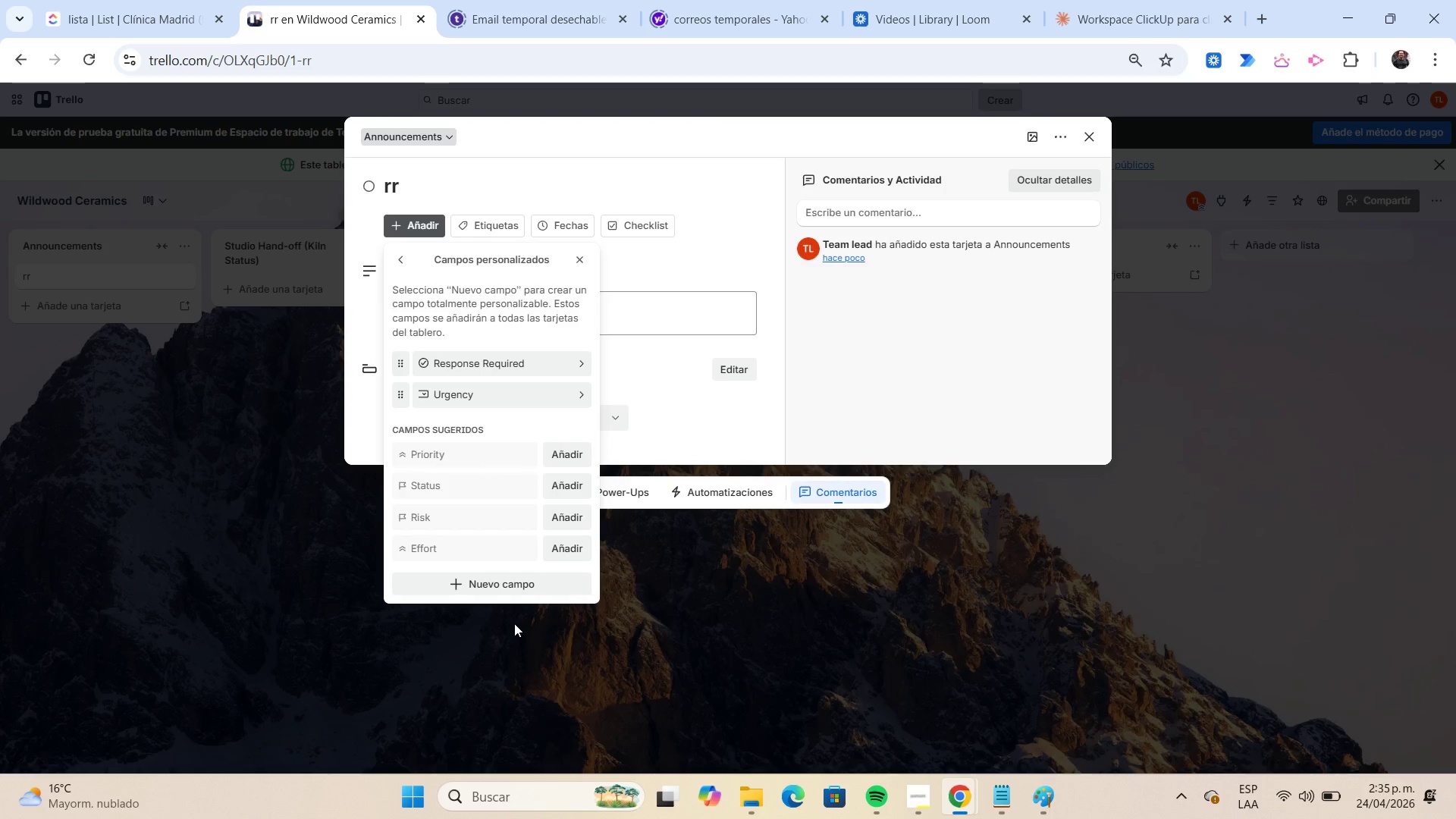 
left_click([445, 588])
 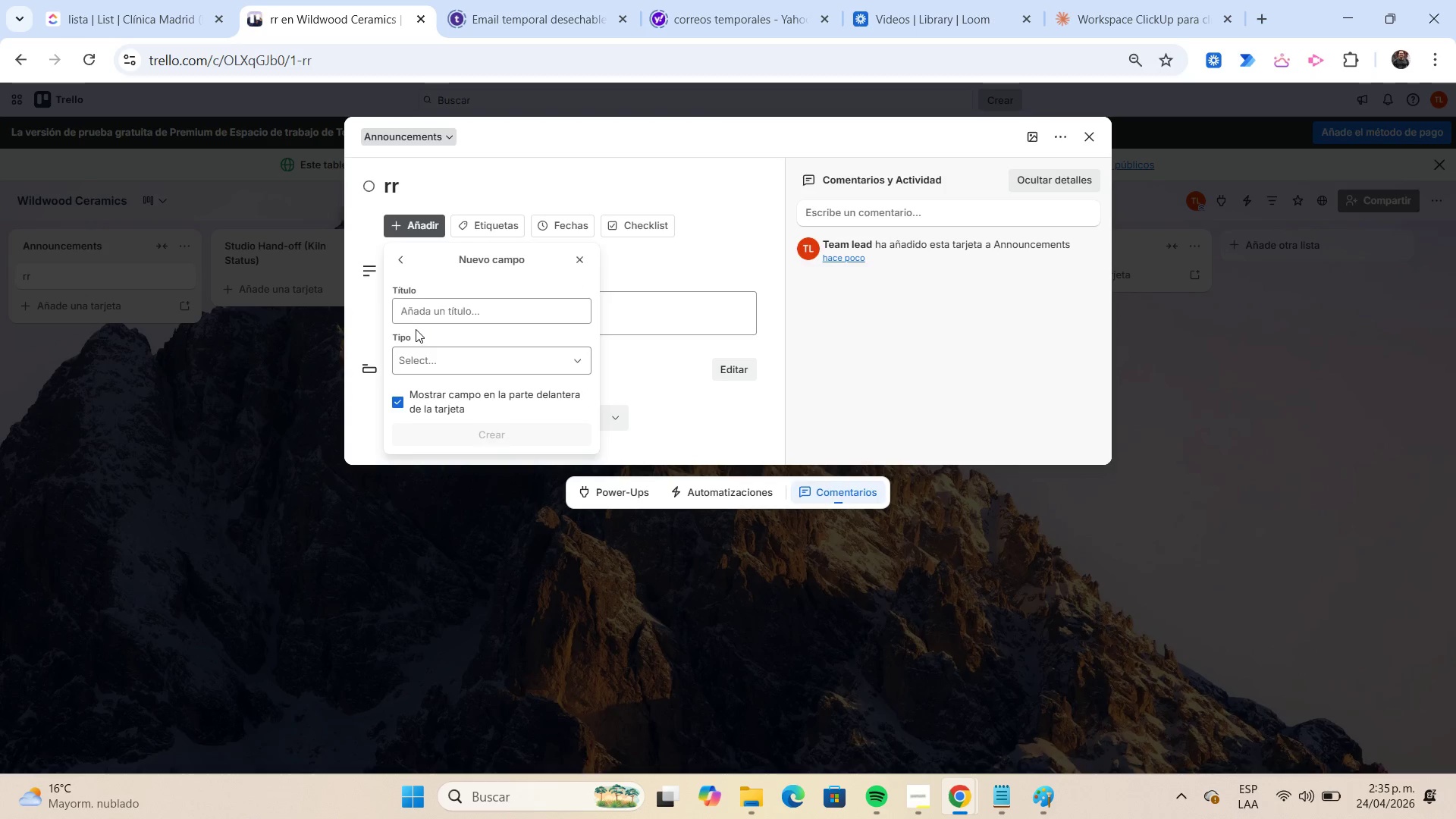 
left_click([417, 315])
 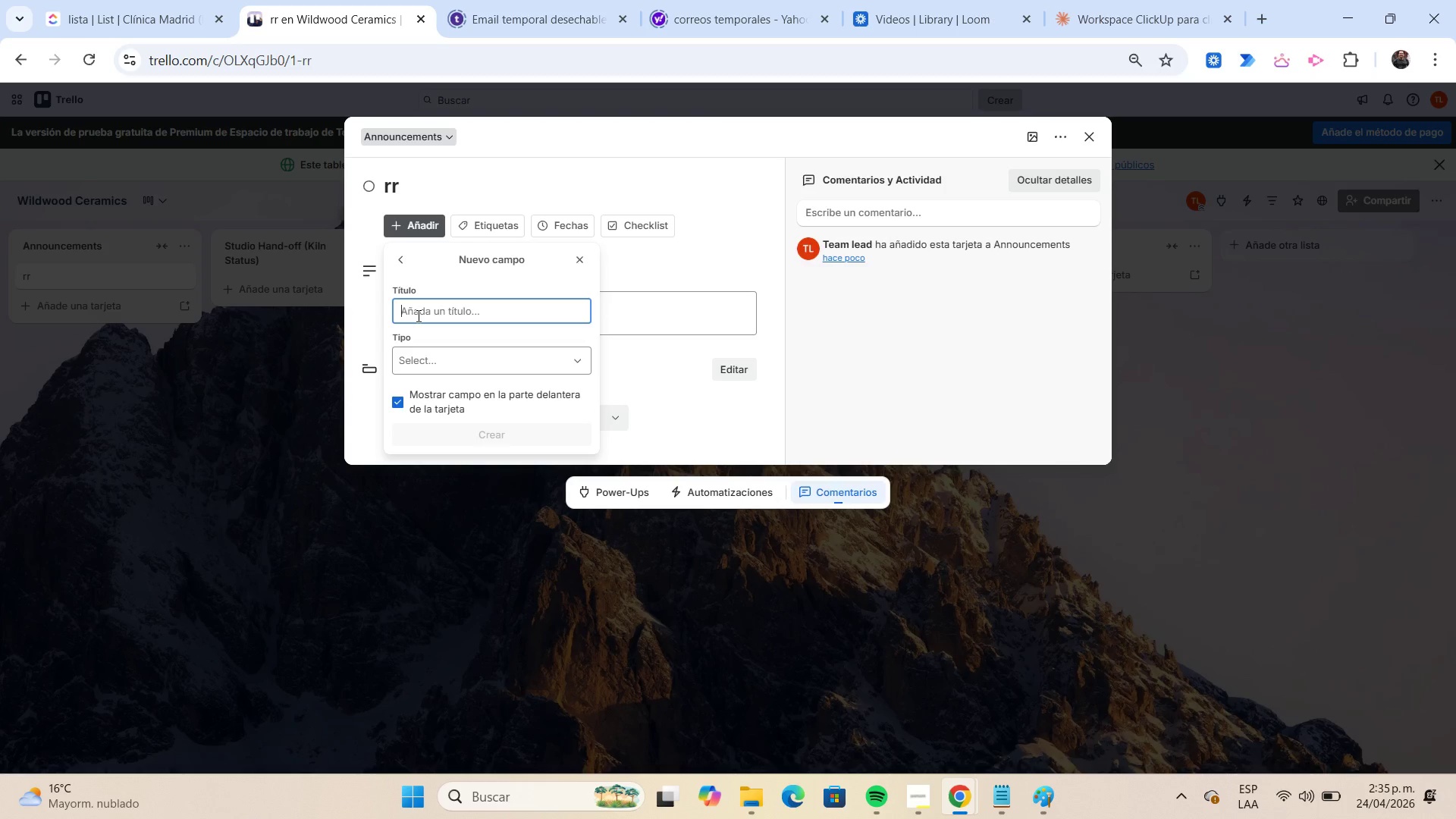 
type(Category)
 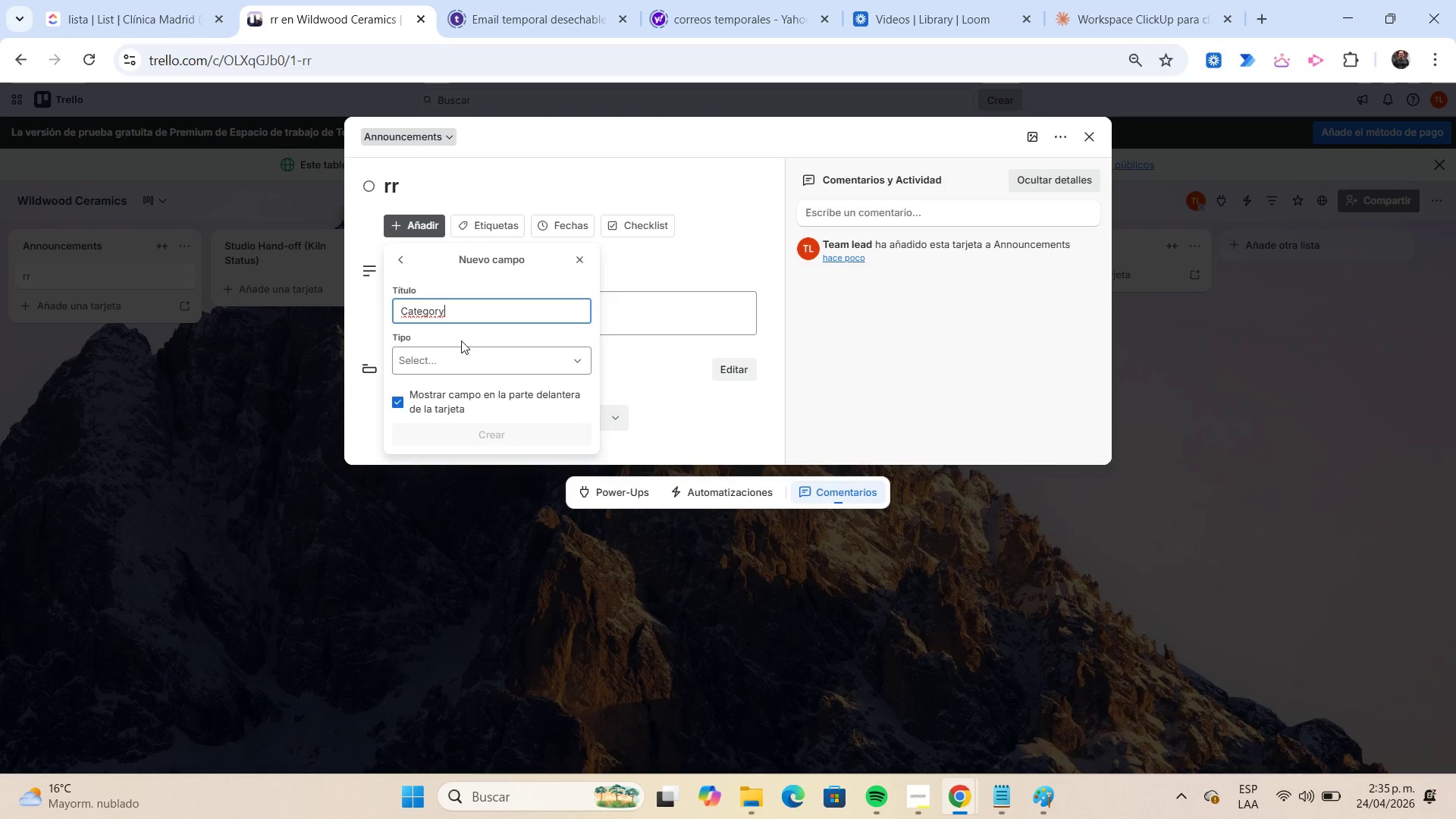 
left_click([477, 366])
 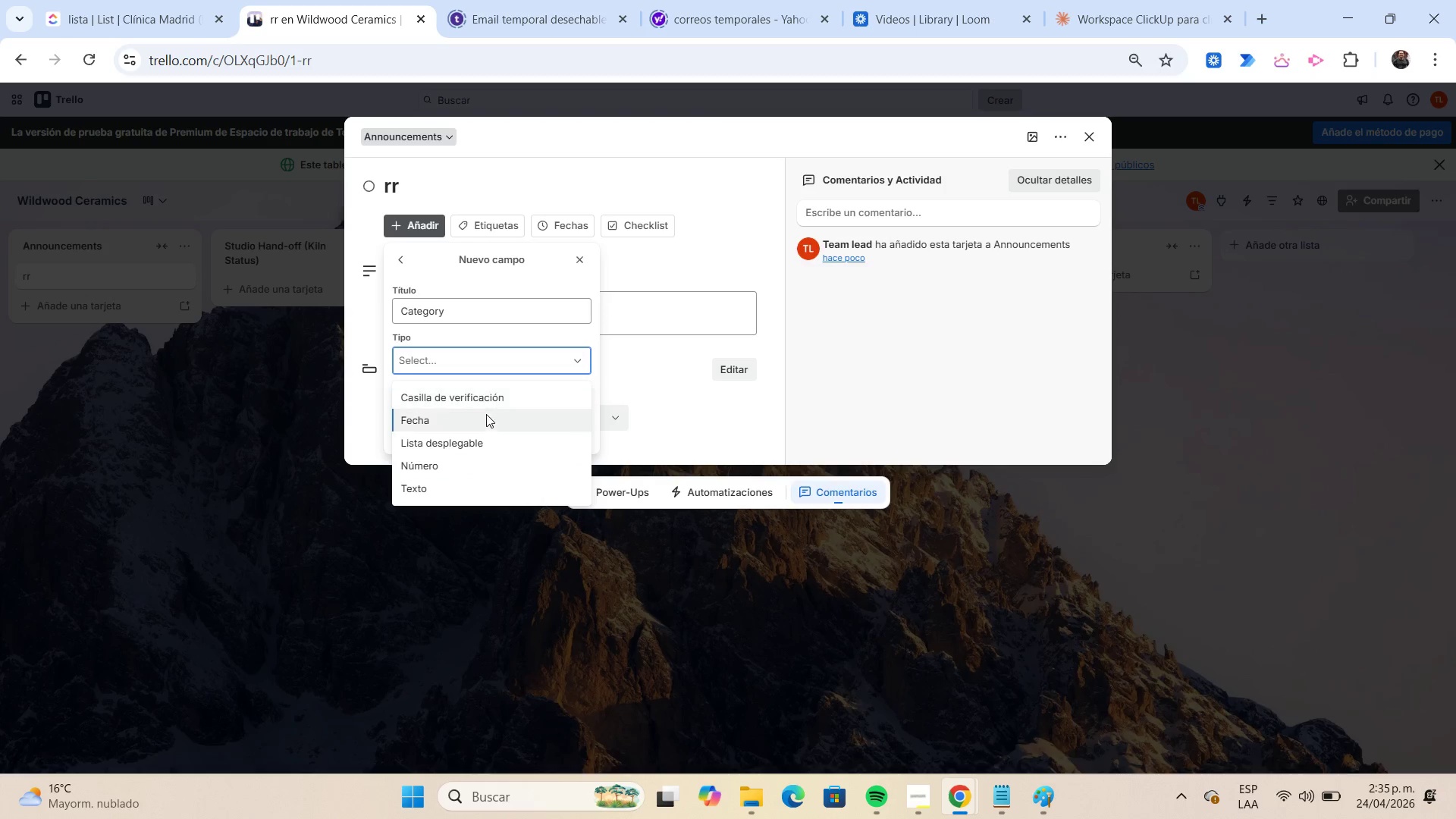 
left_click([487, 438])
 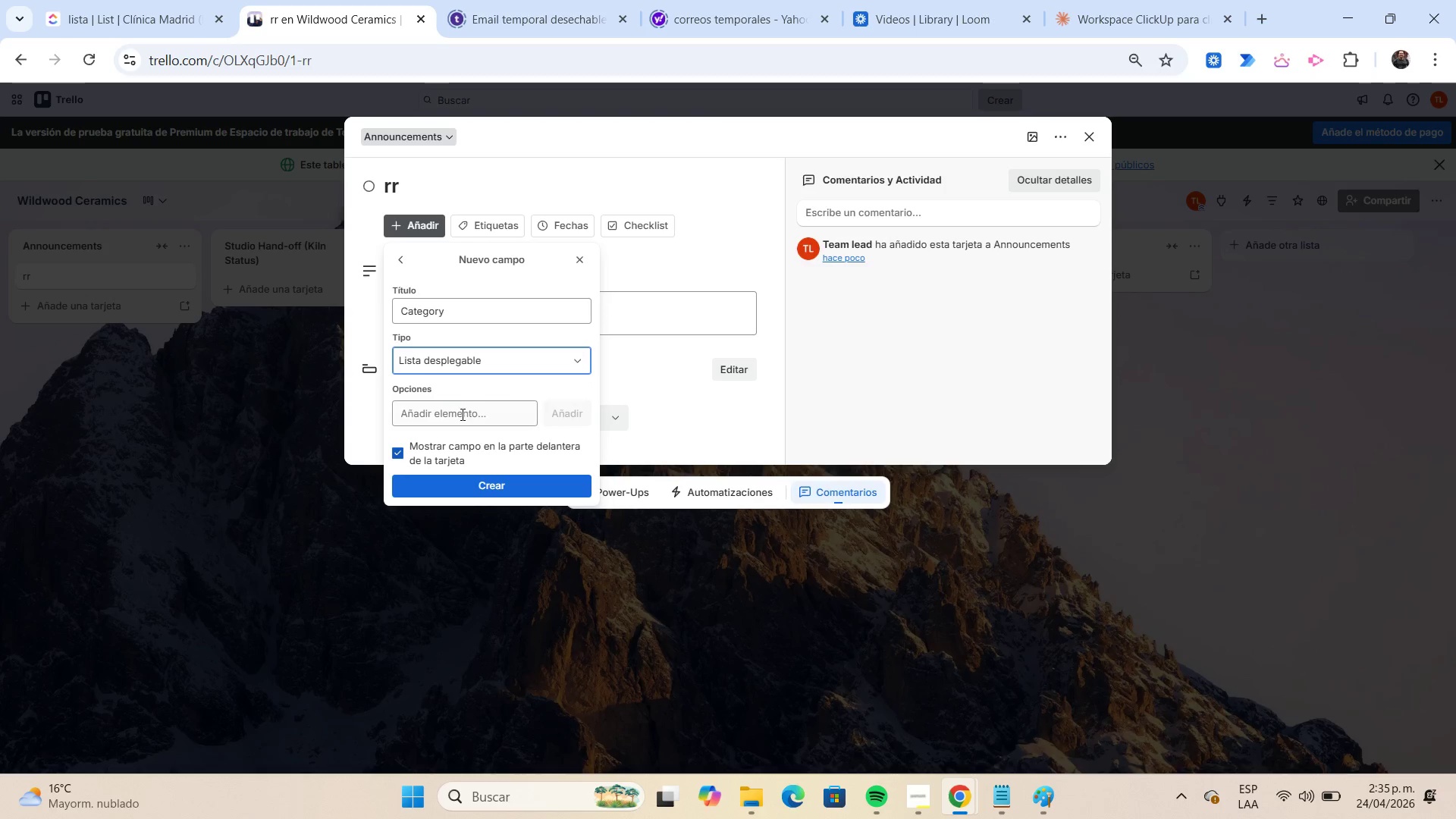 
left_click([461, 414])
 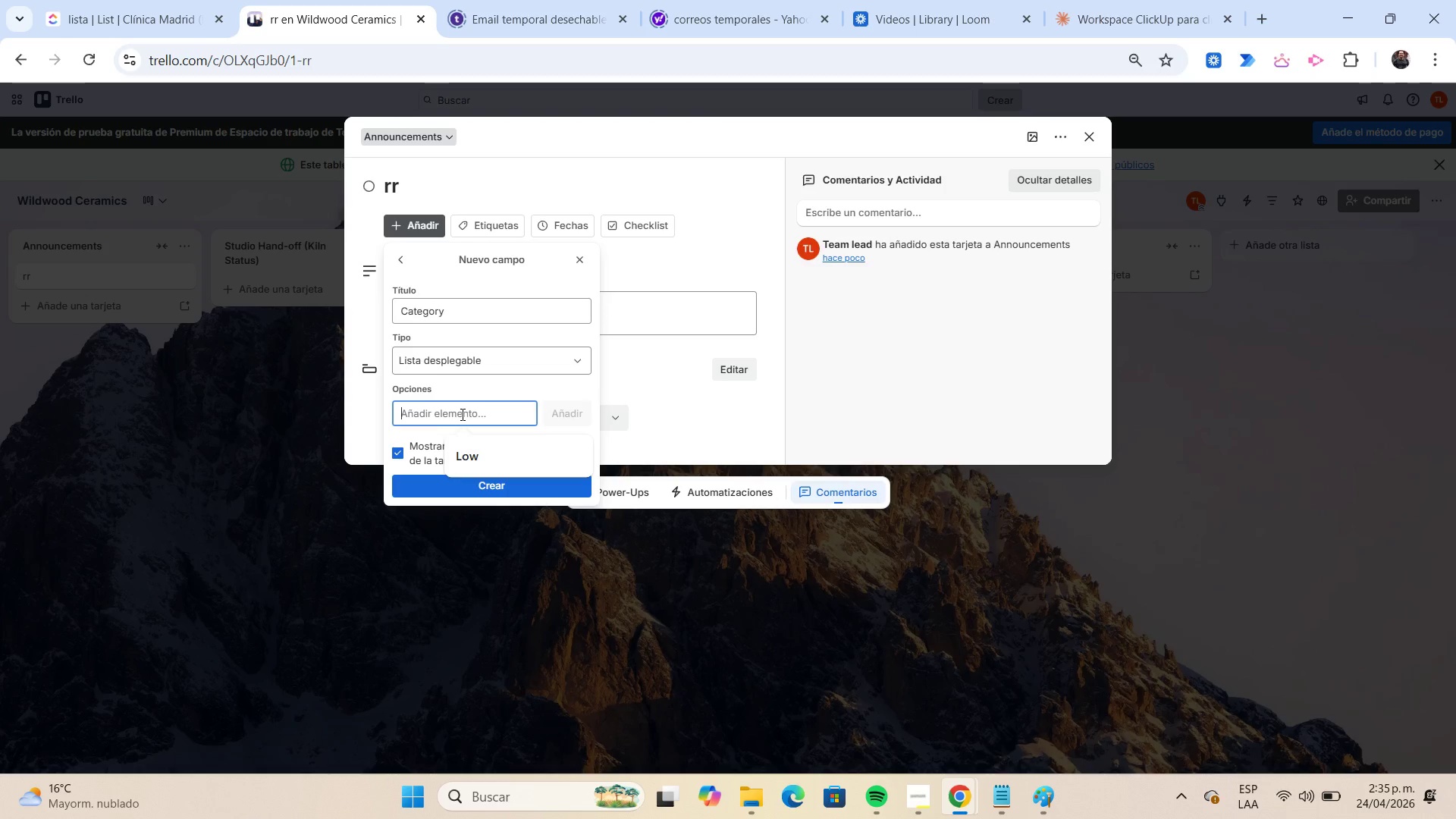 
type(Operations)
 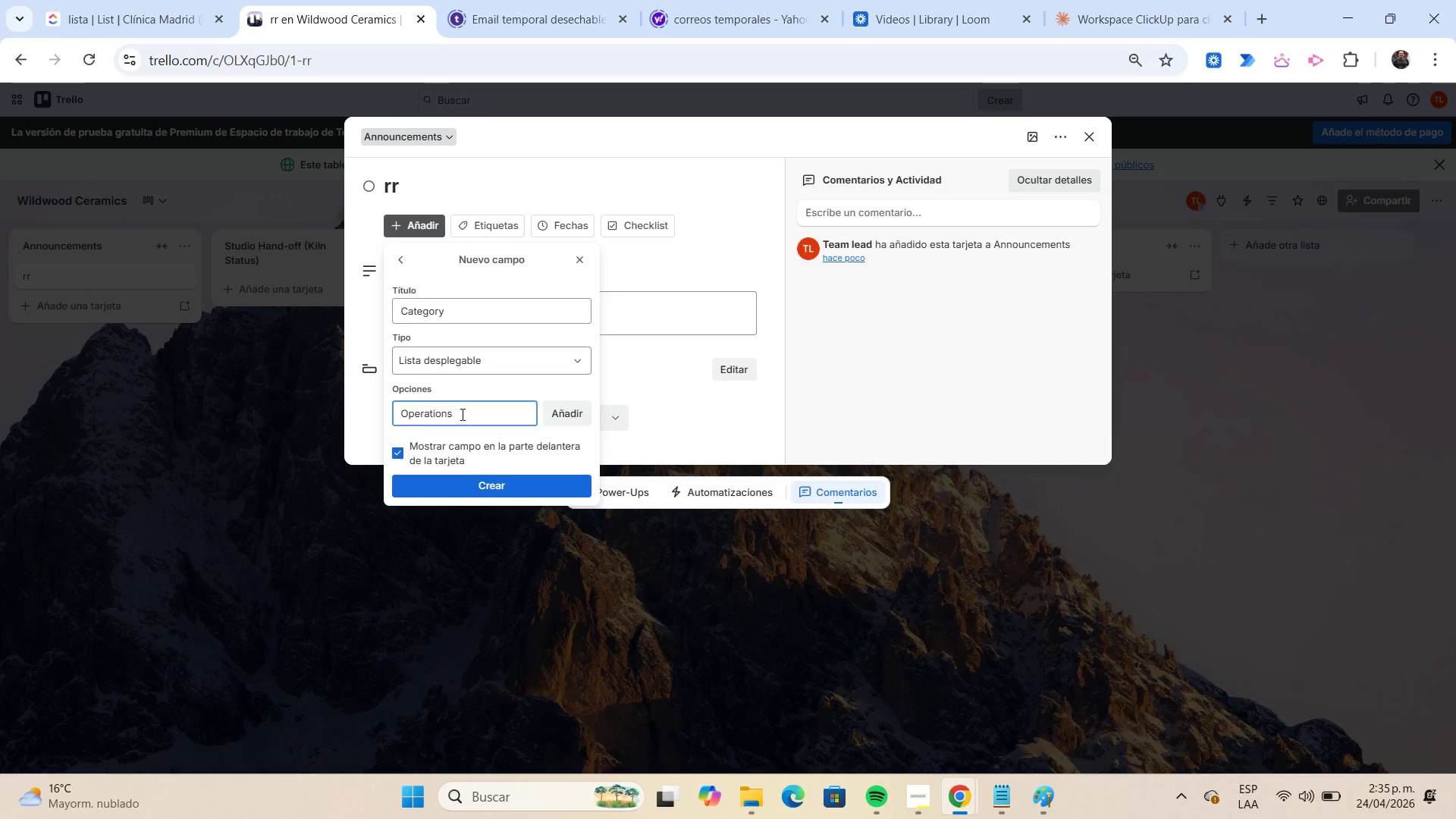 
key(Enter)
 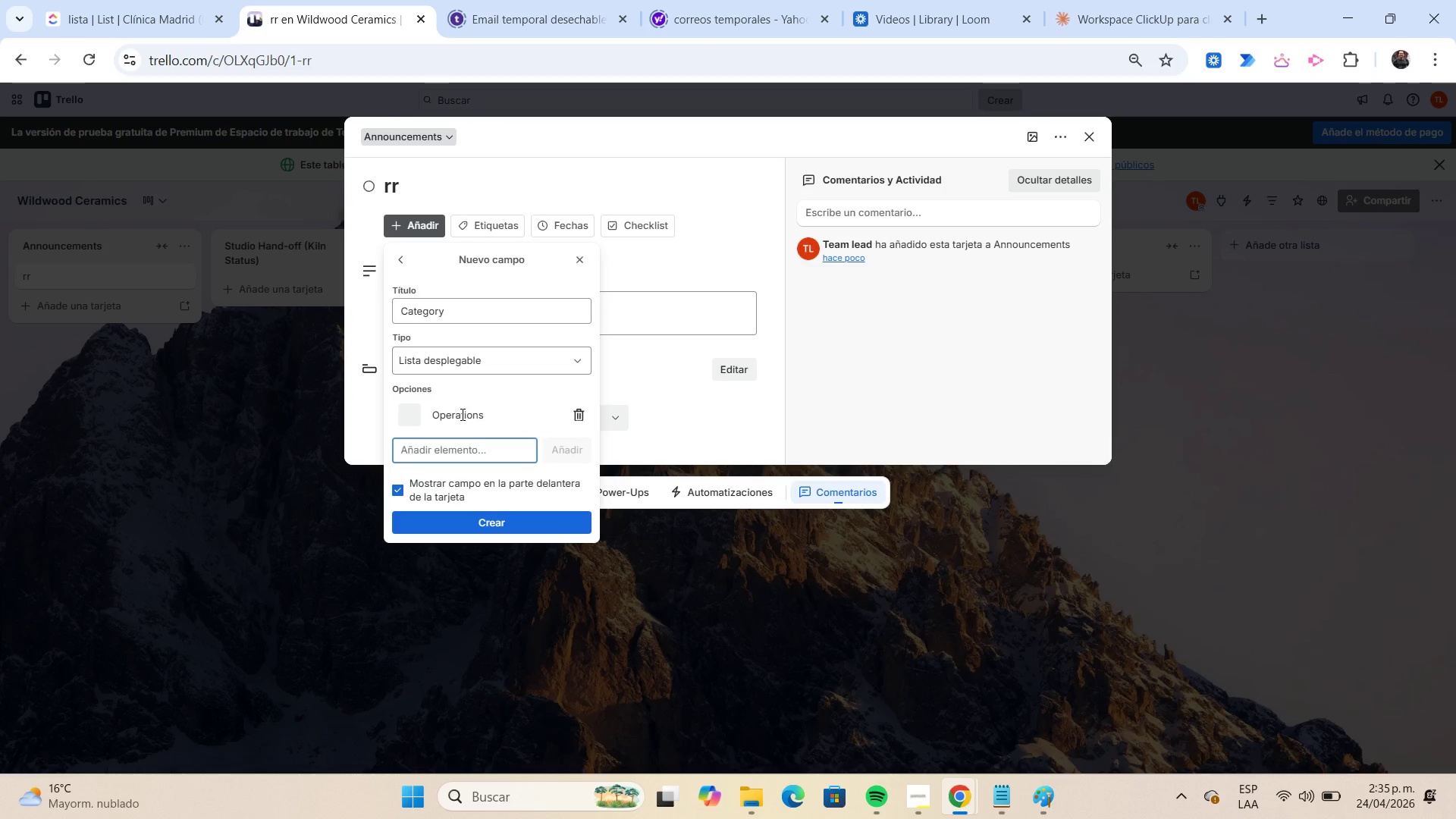 
type(Inventory)
 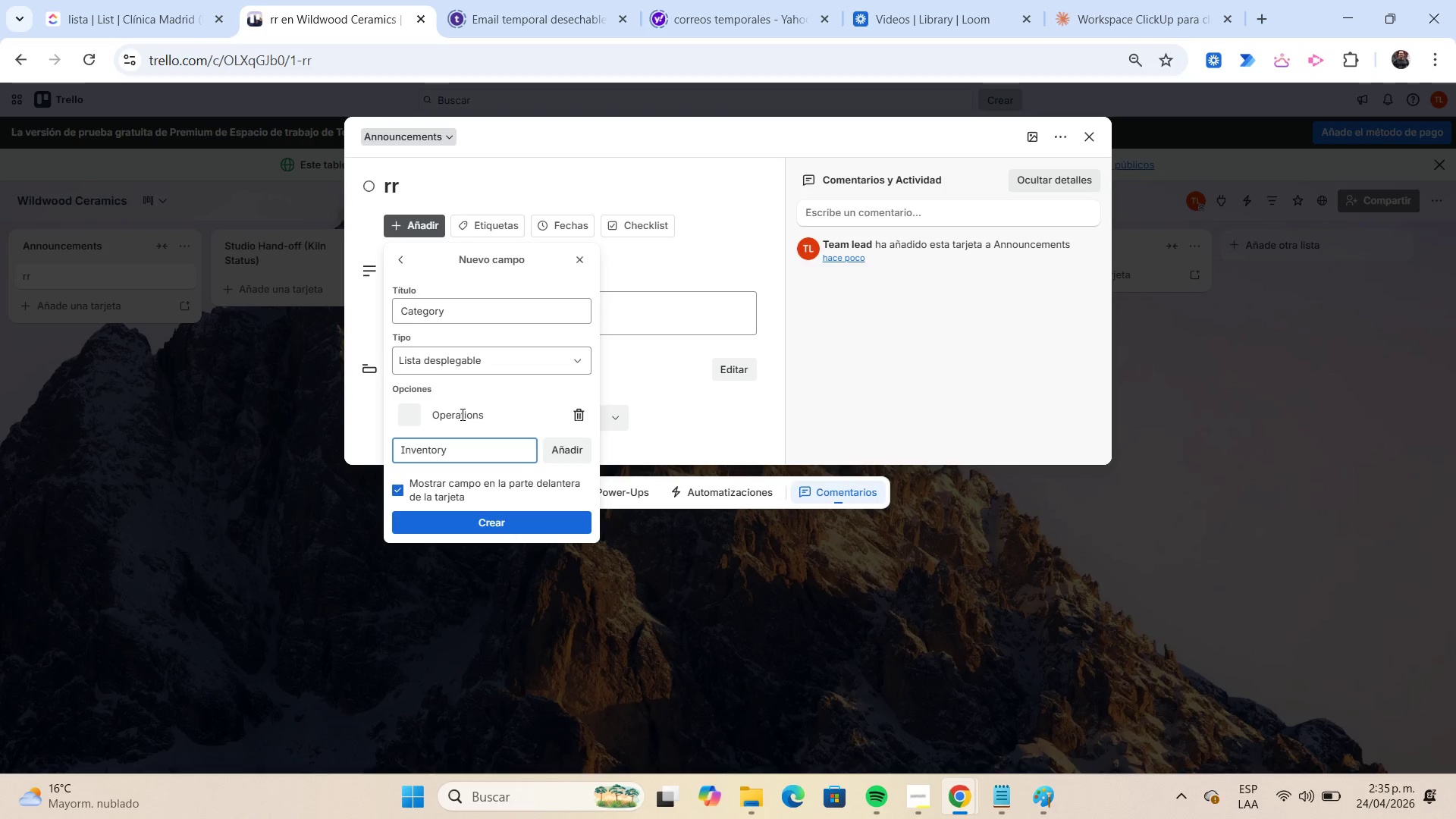 
key(Enter)
 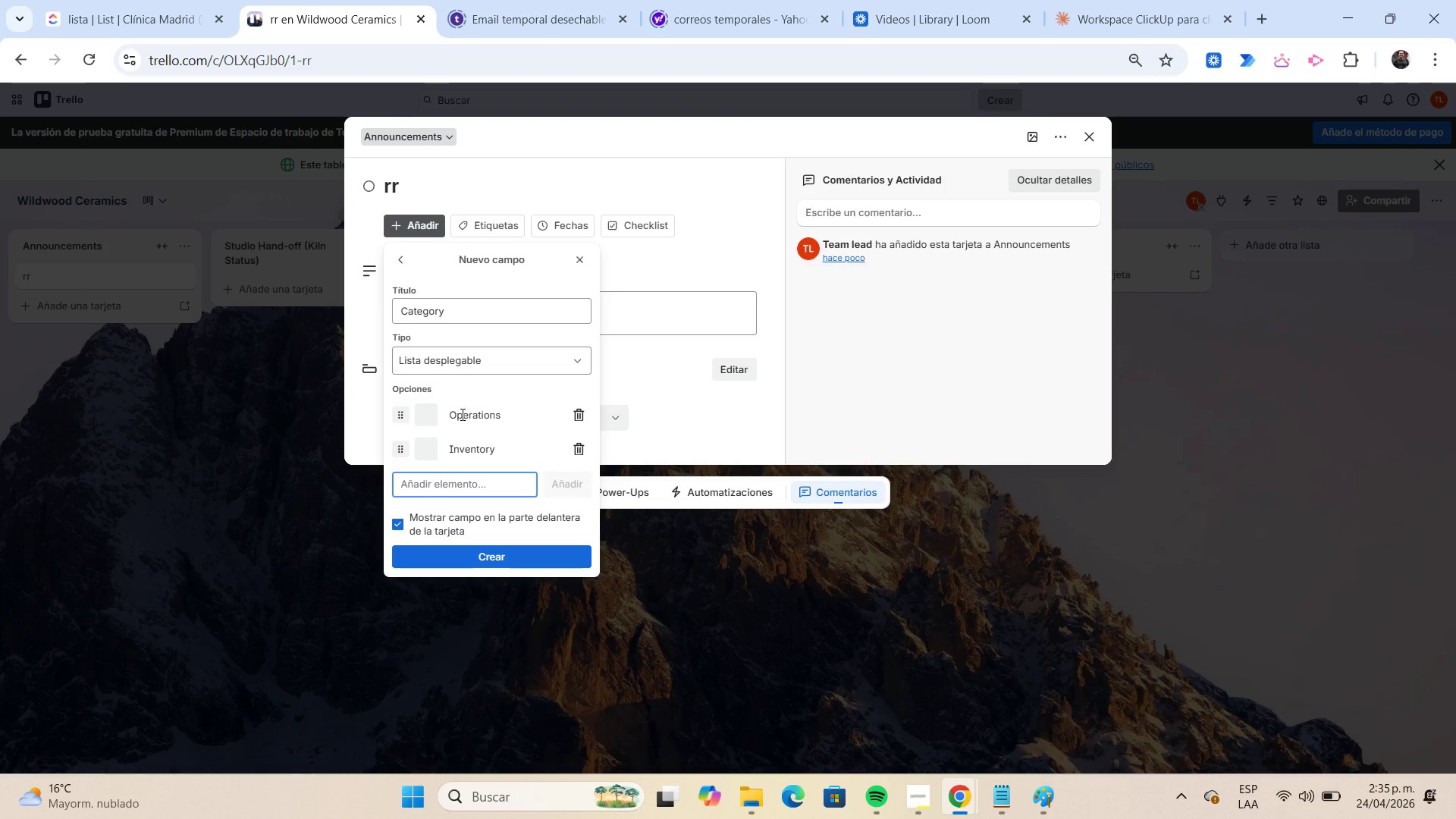 
type(Shipping)
 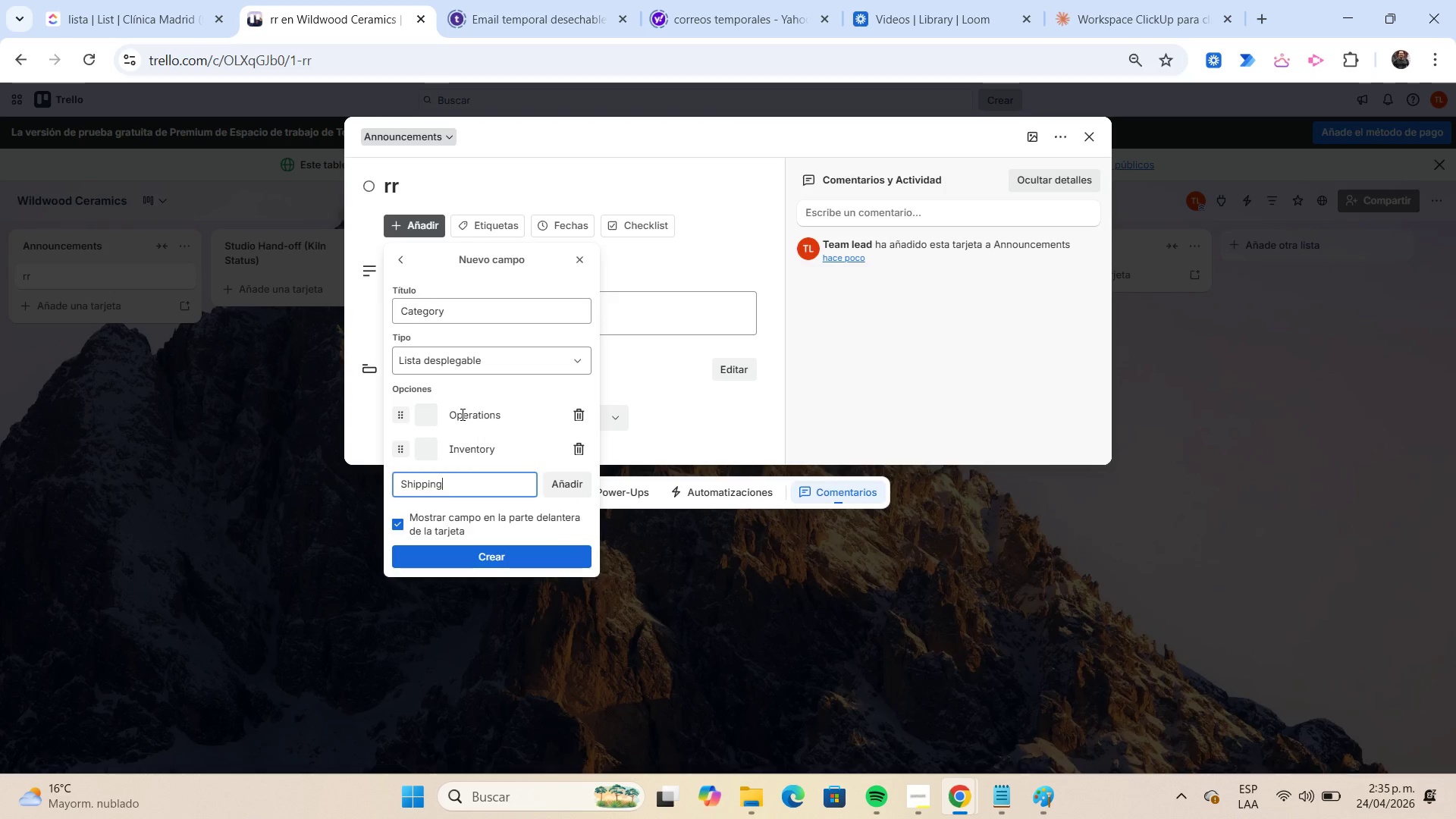 
key(Enter)
 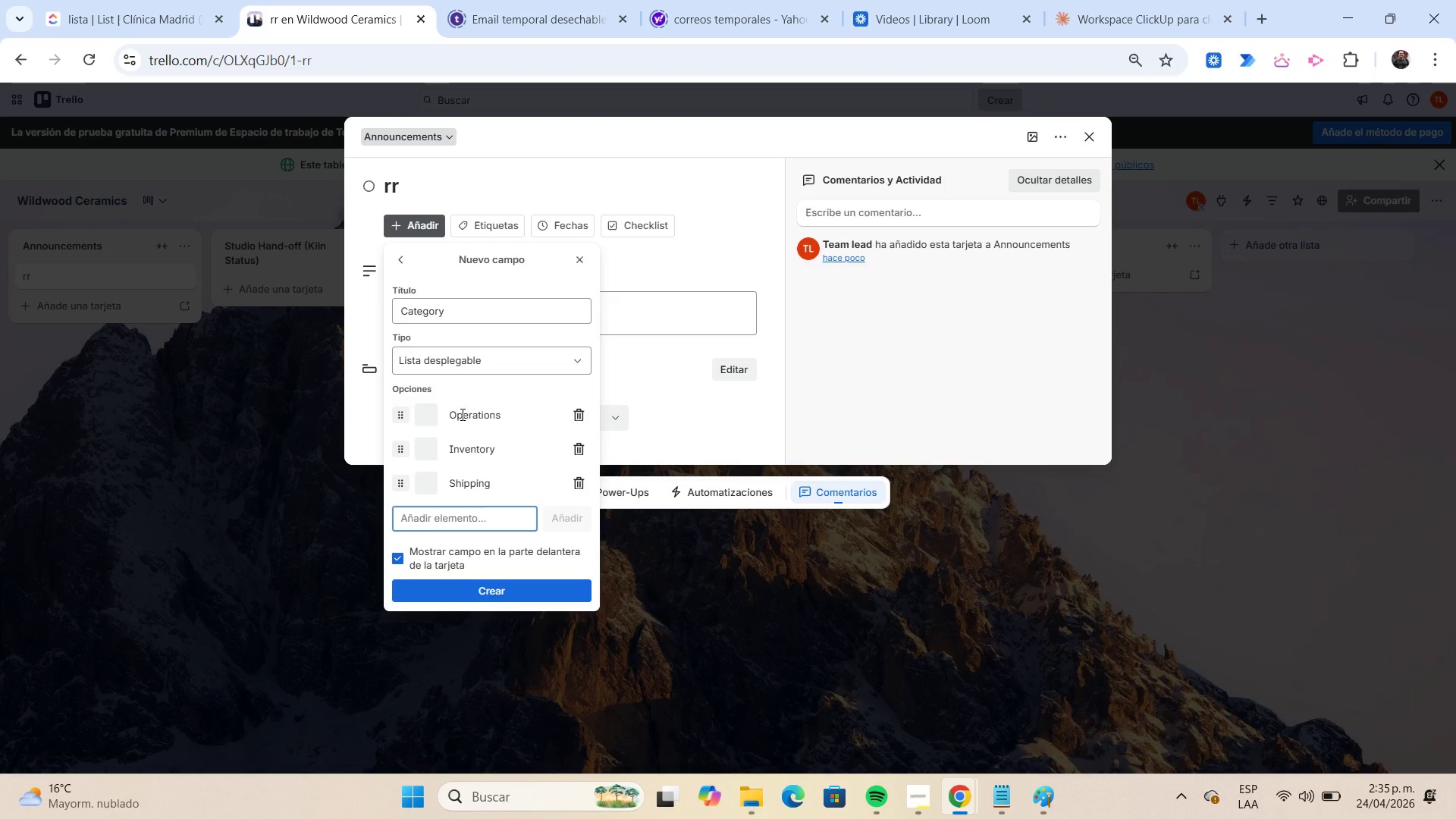 
type(Team Update)
 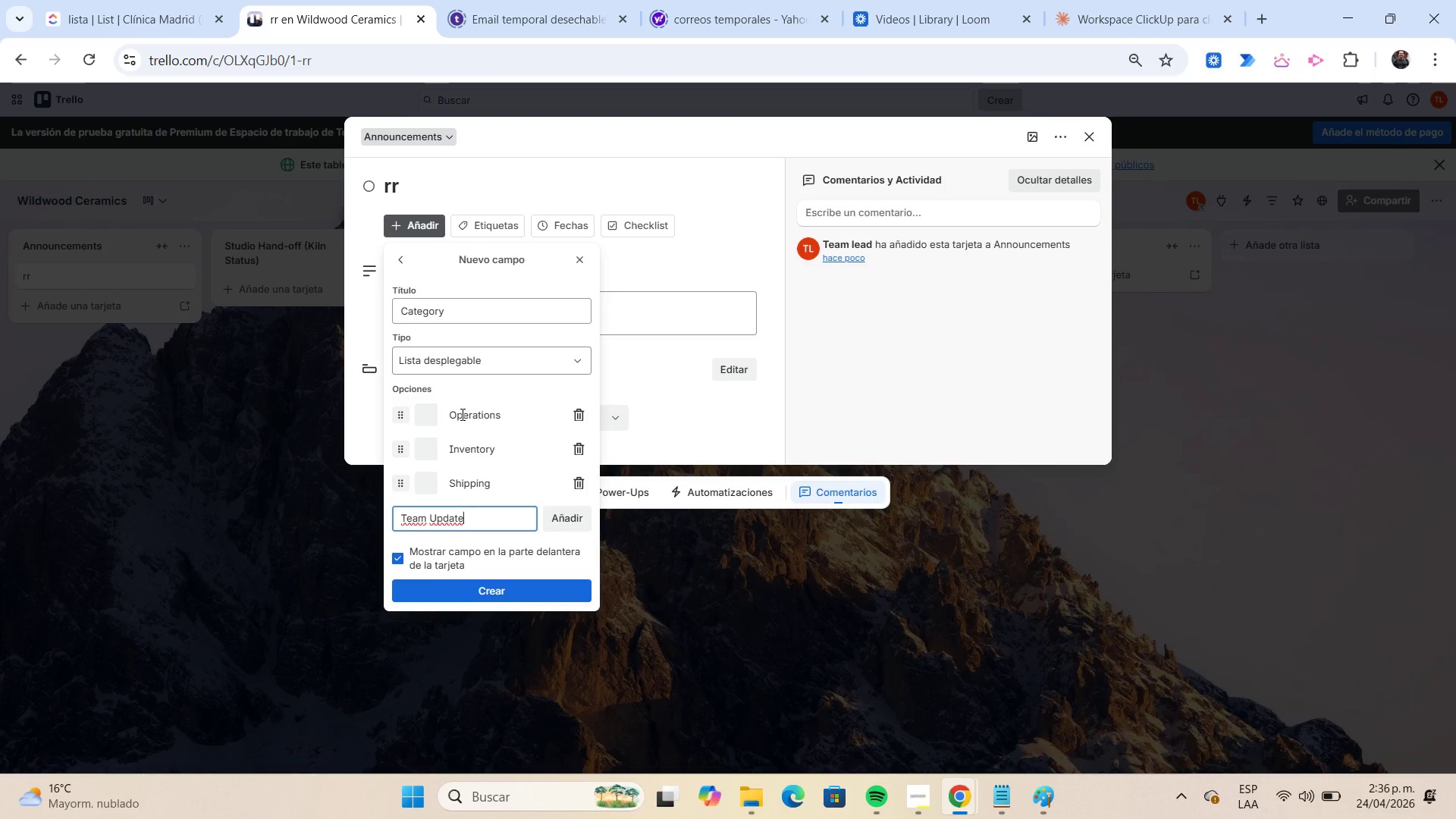 
key(Enter)
 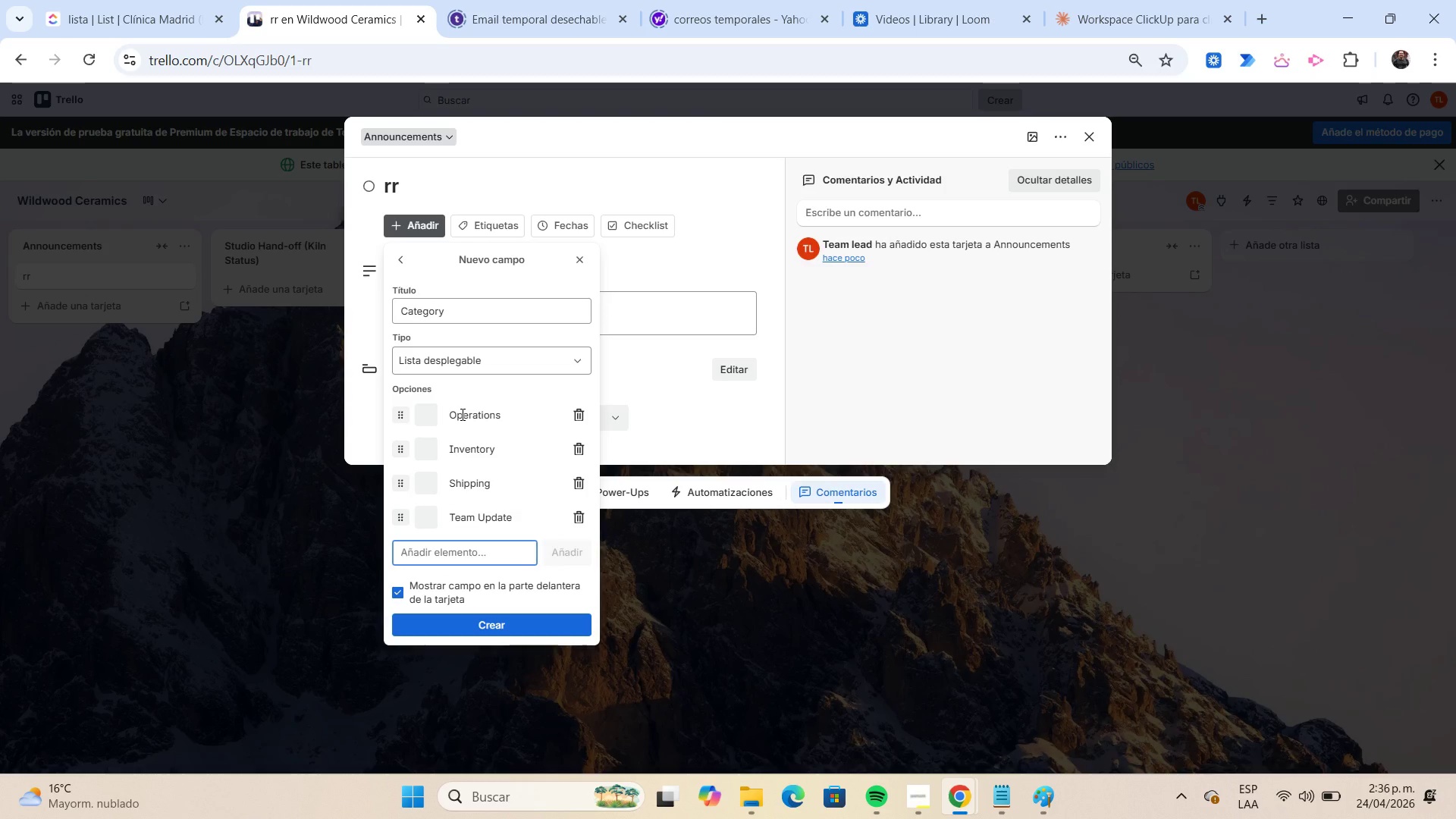 
type(Casual)
 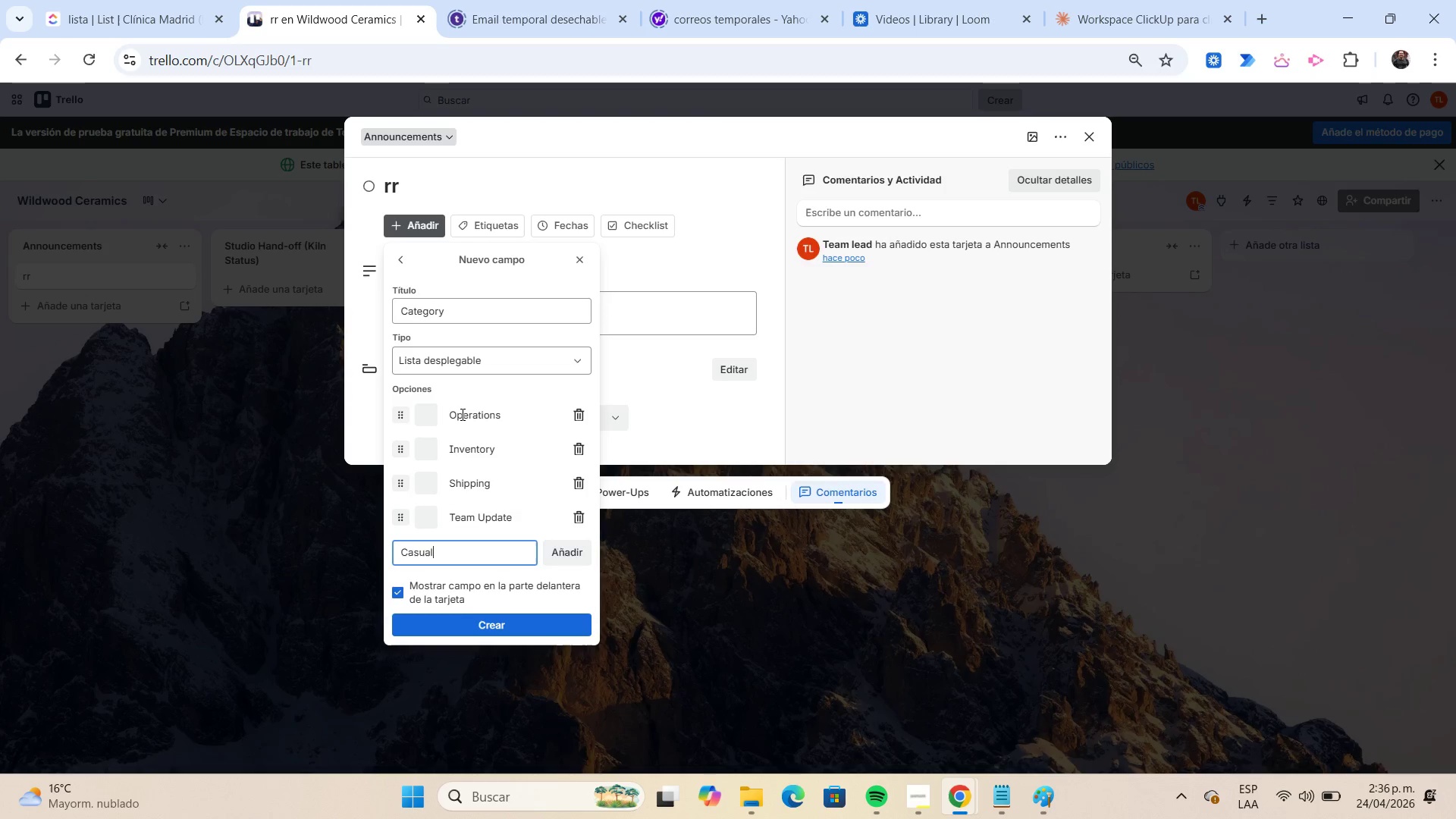 
key(Enter)
 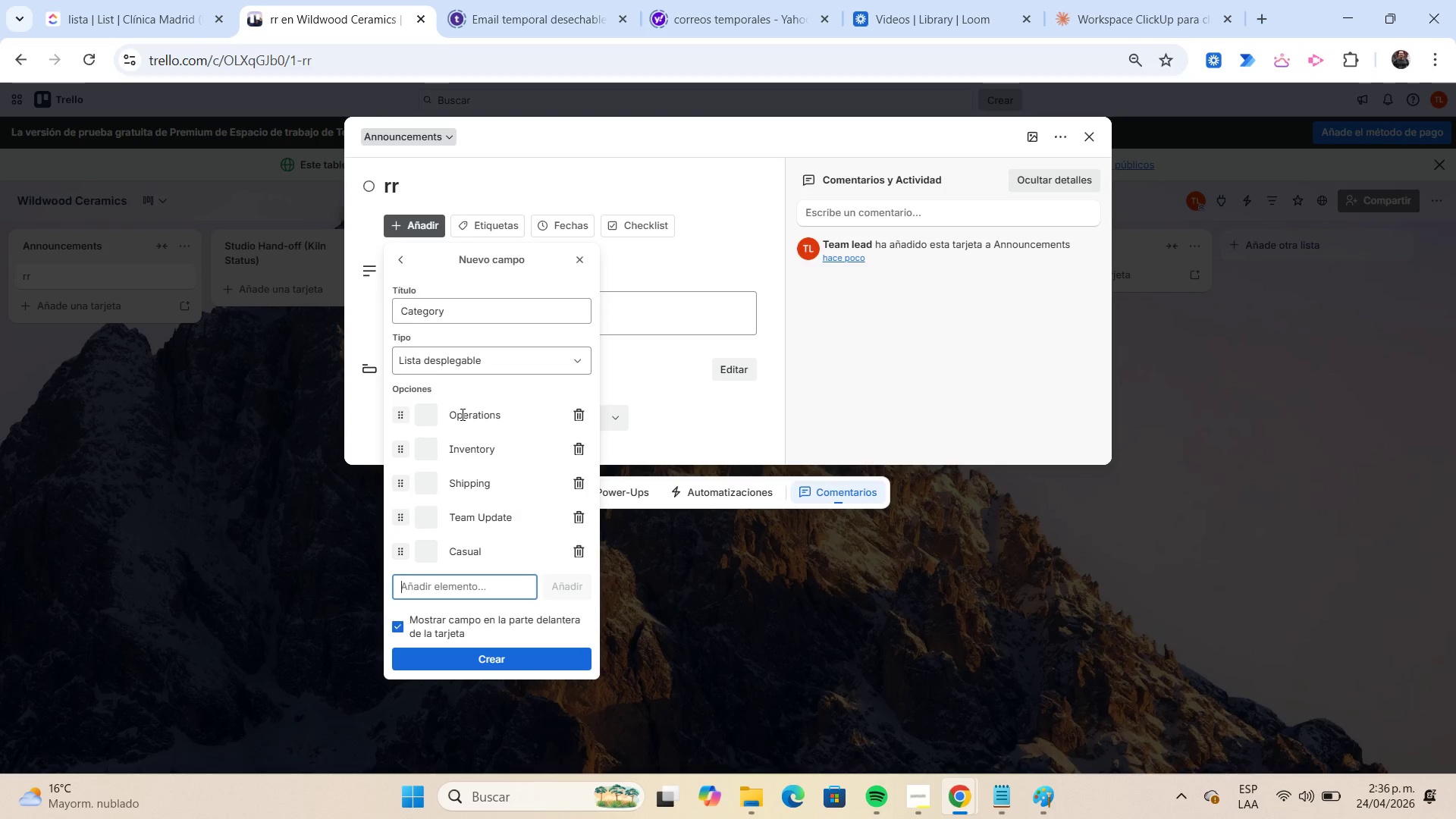 
type(Quality)
 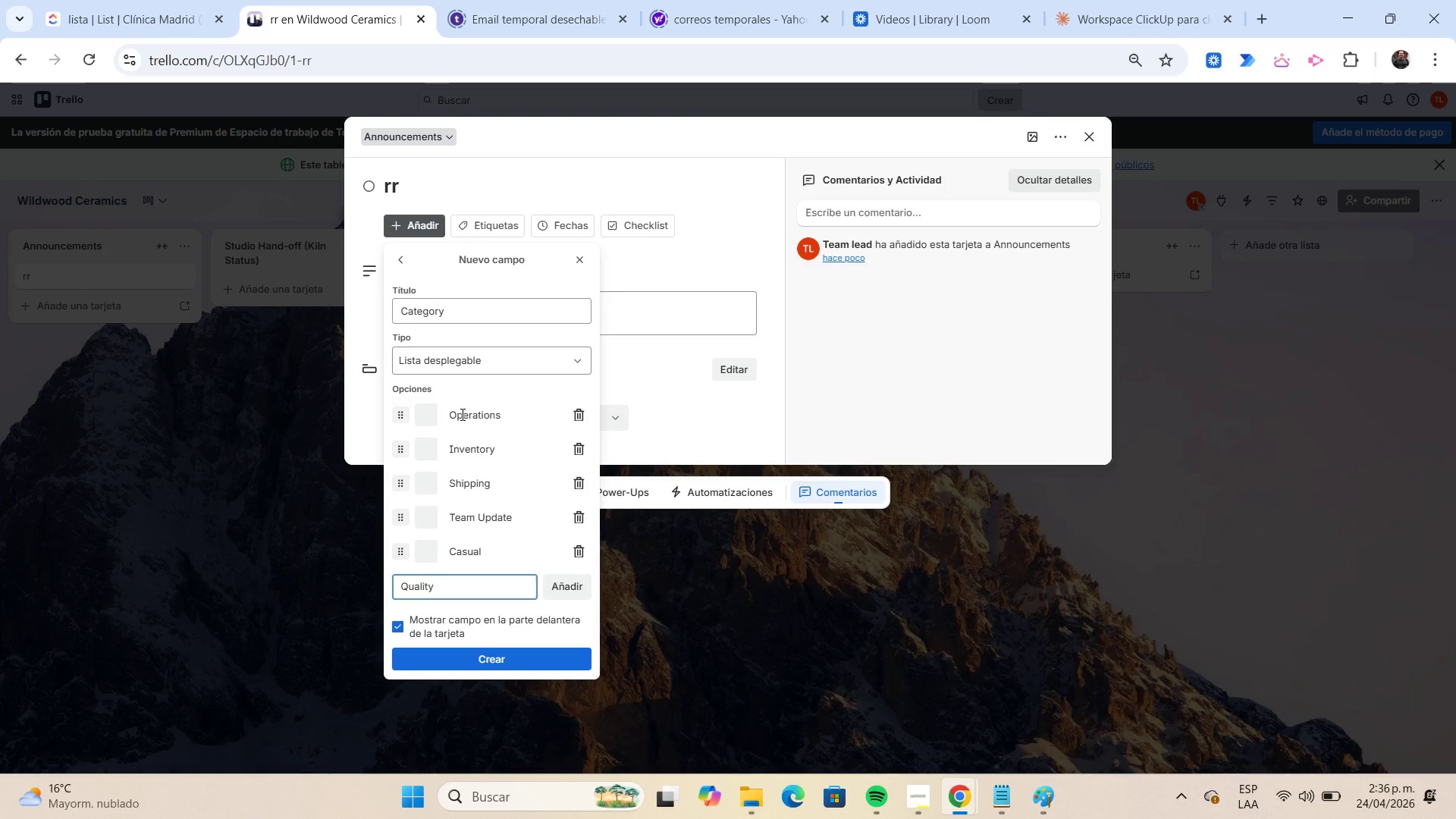 
key(Enter)
 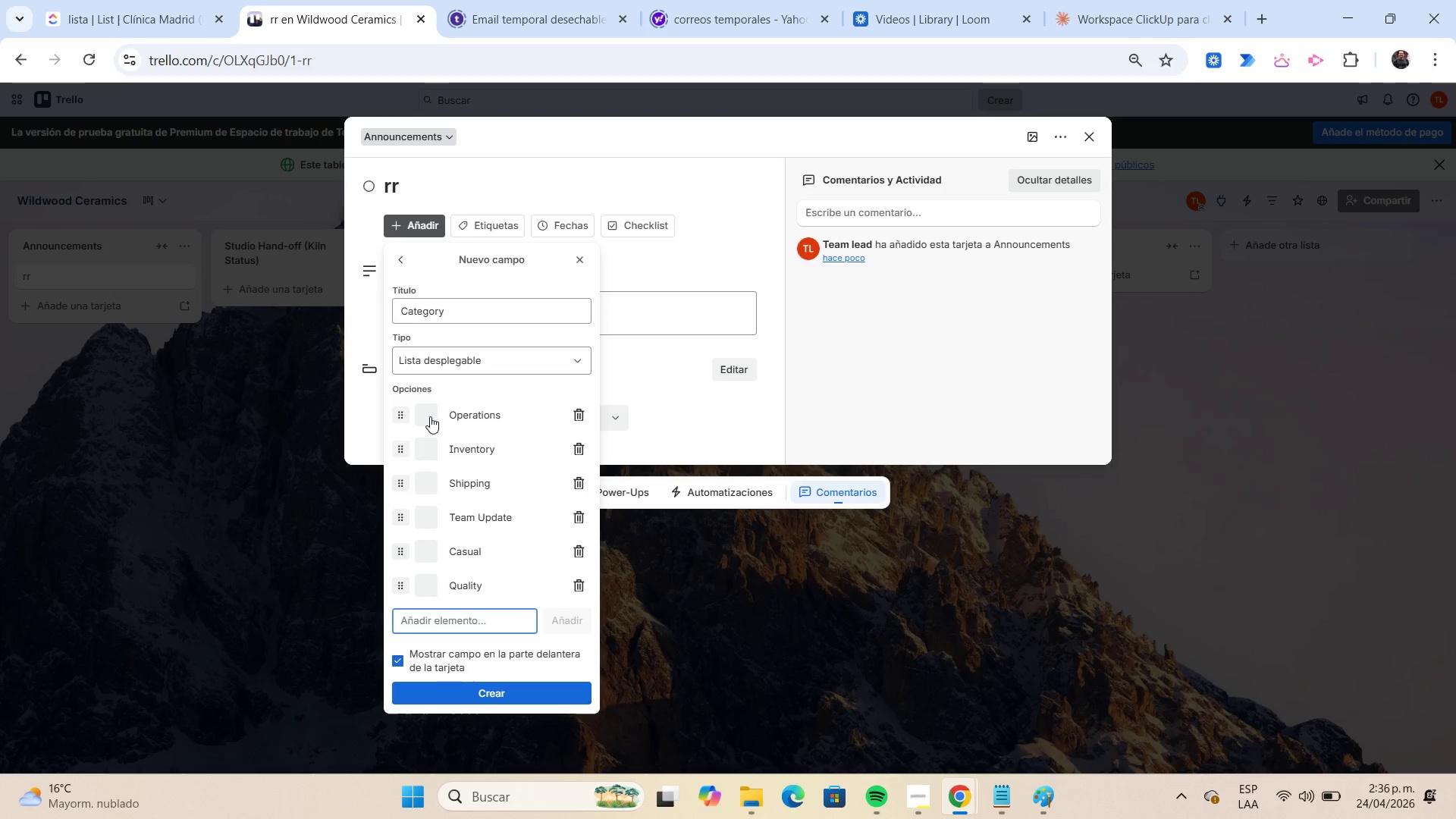 
left_click([430, 416])
 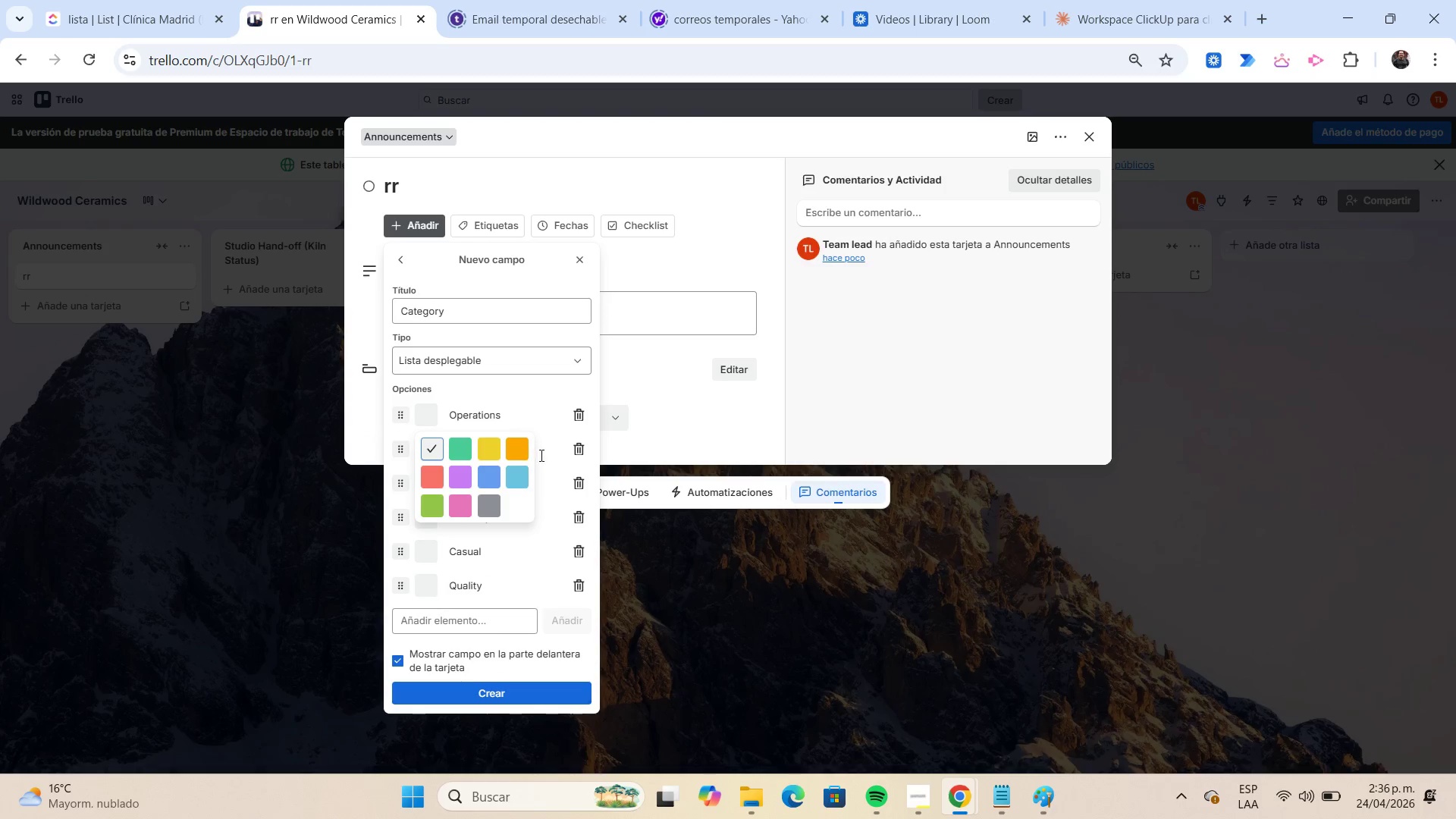 
left_click([522, 472])
 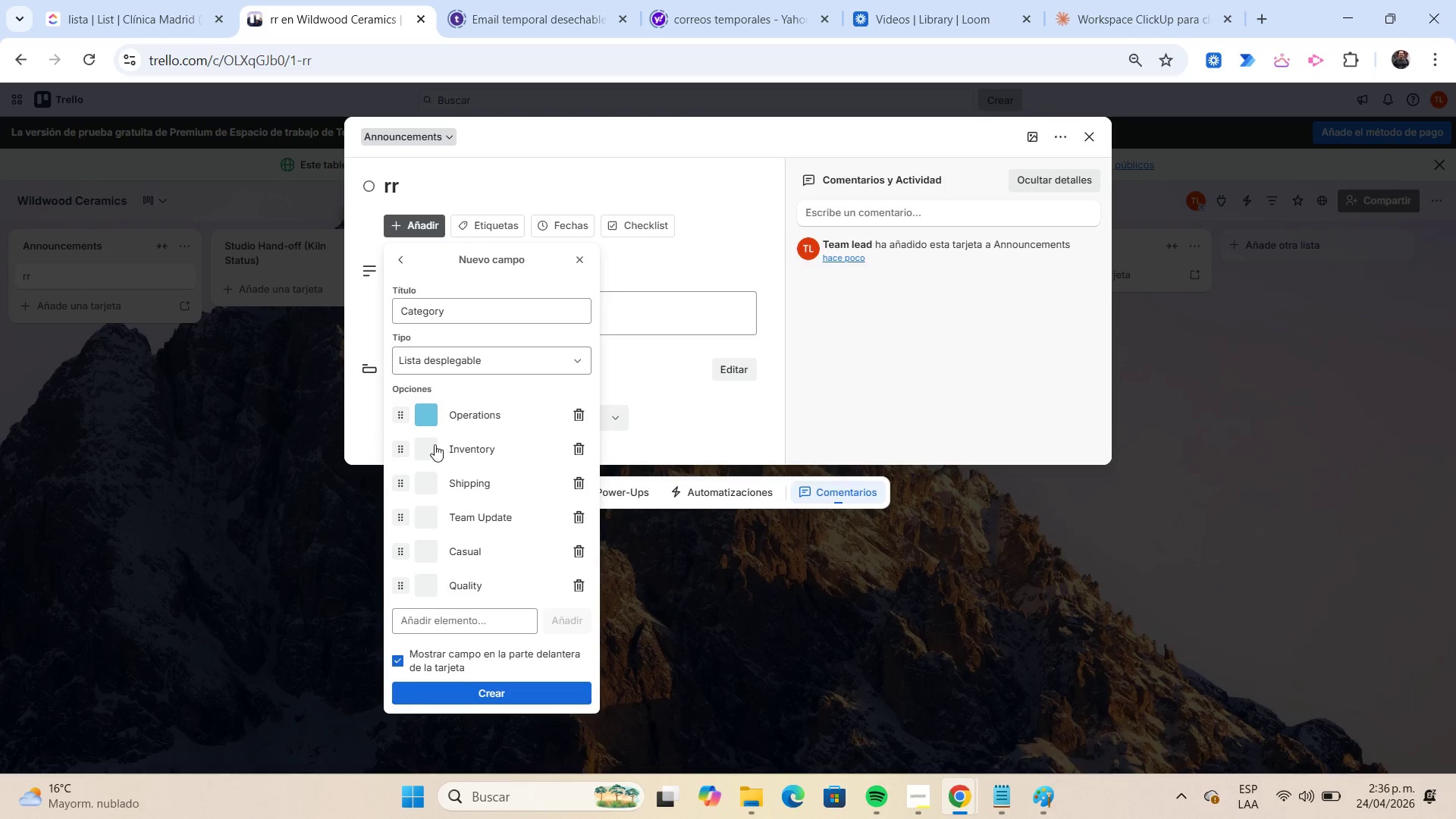 
left_click([435, 444])
 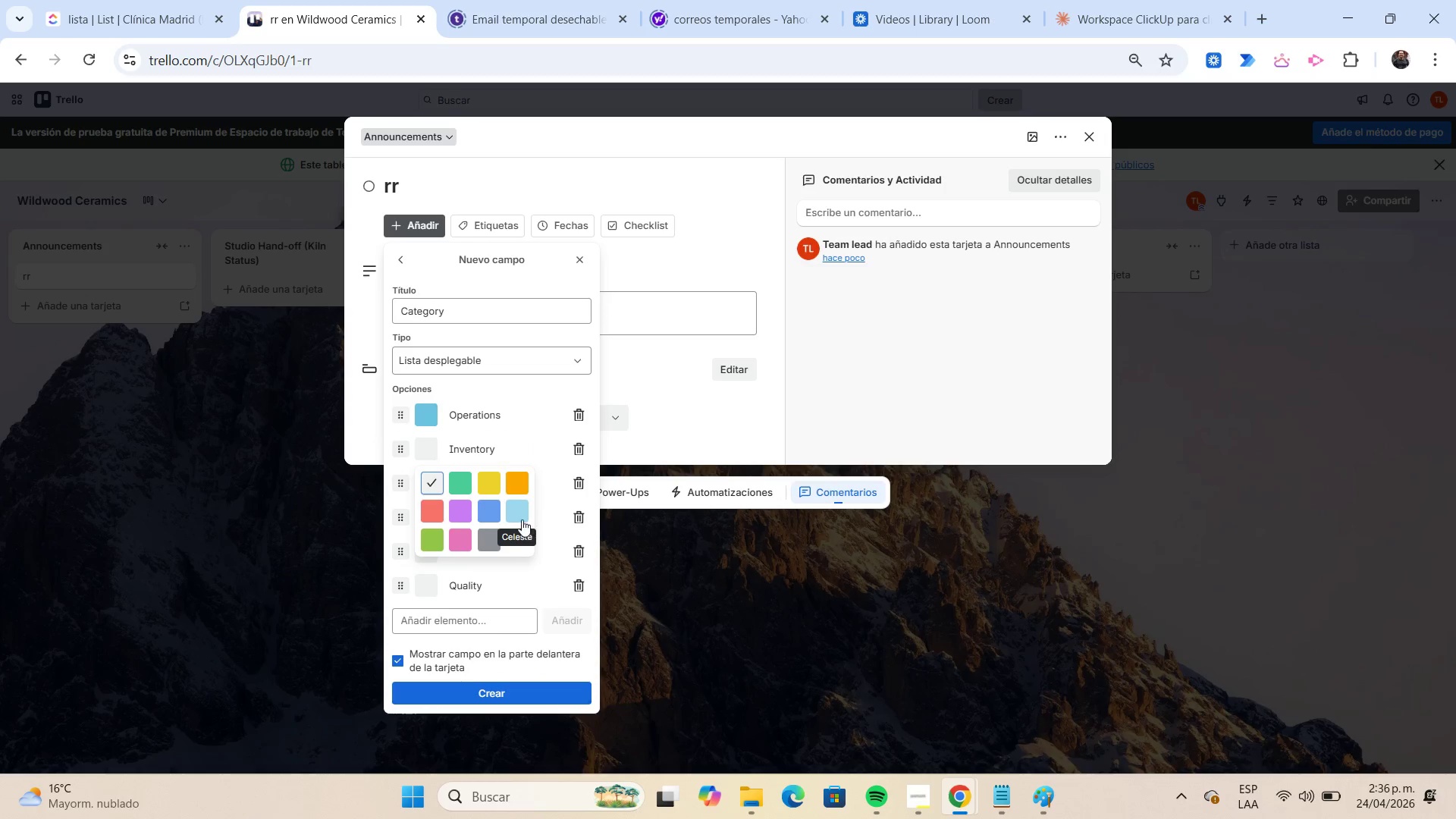 
left_click([521, 519])
 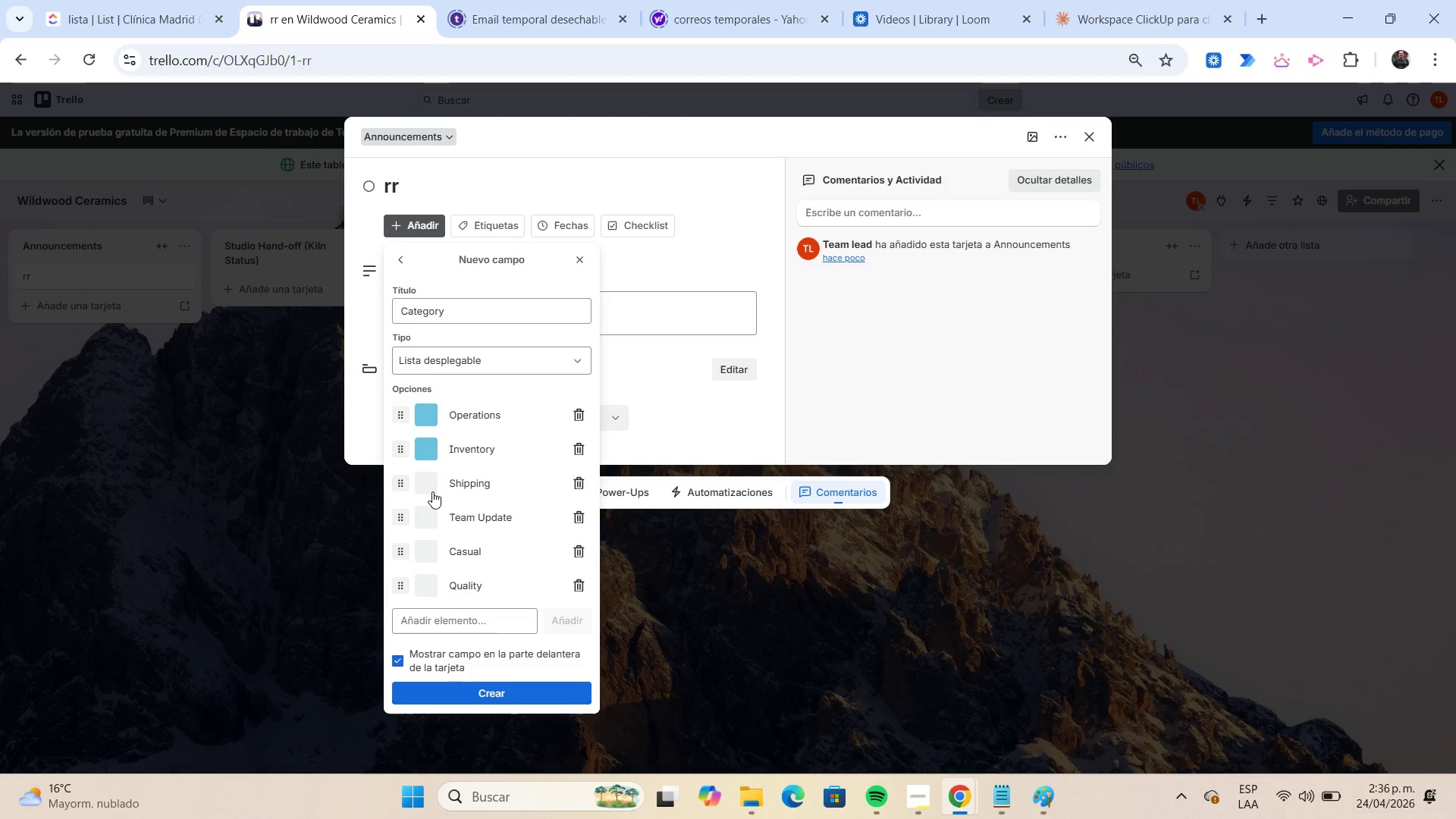 
left_click([429, 486])
 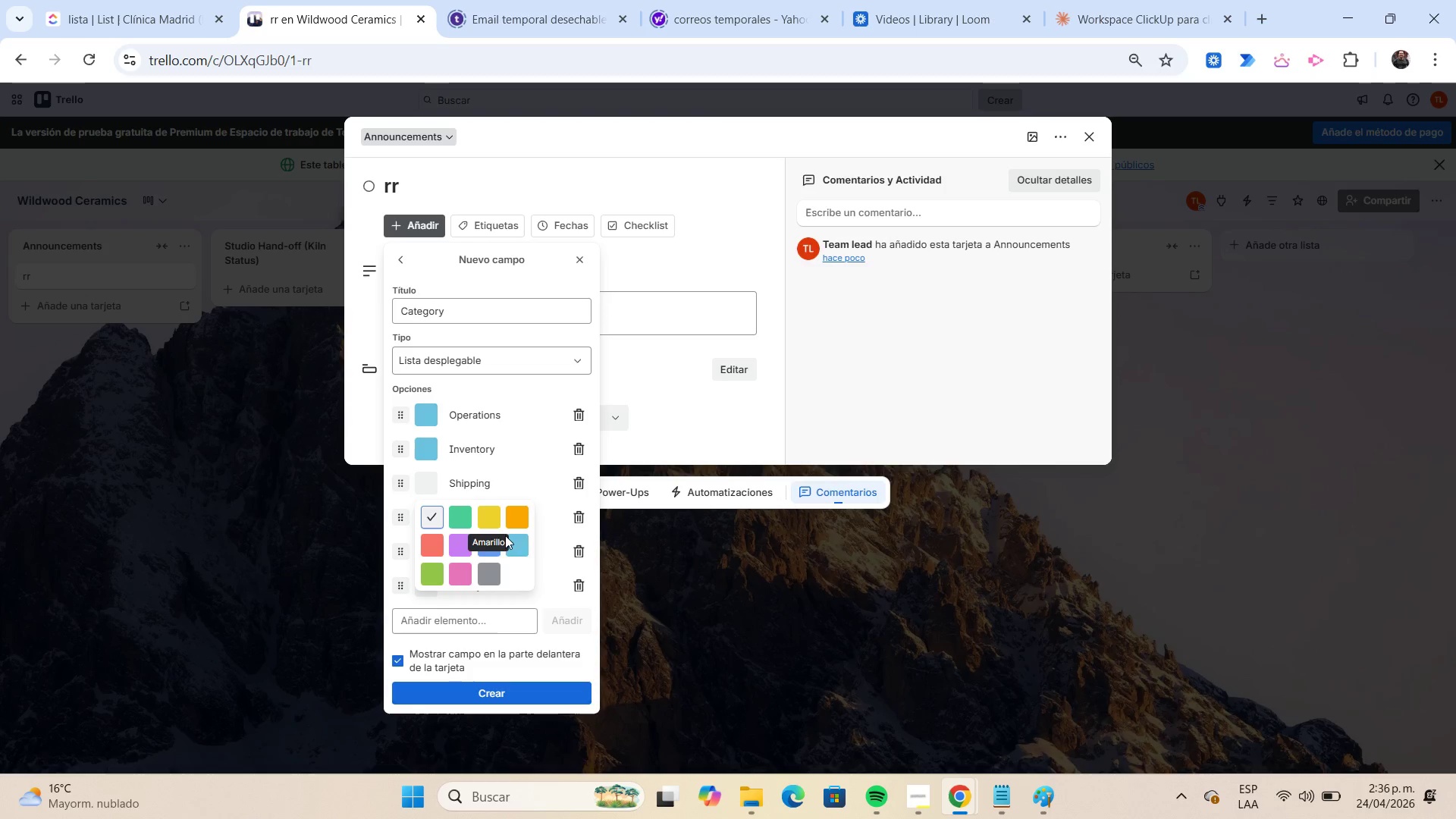 
left_click([518, 553])
 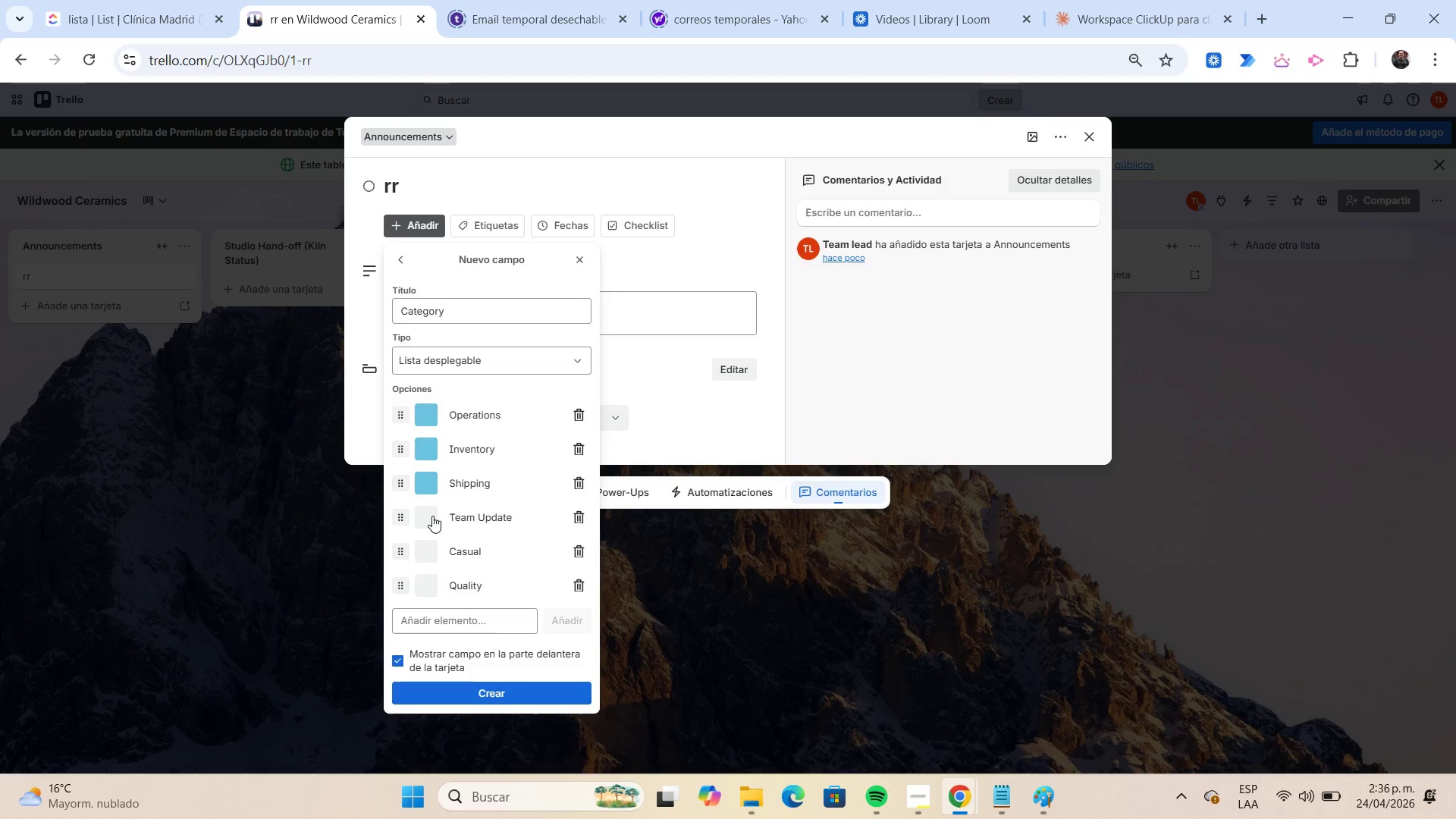 
left_click([432, 516])
 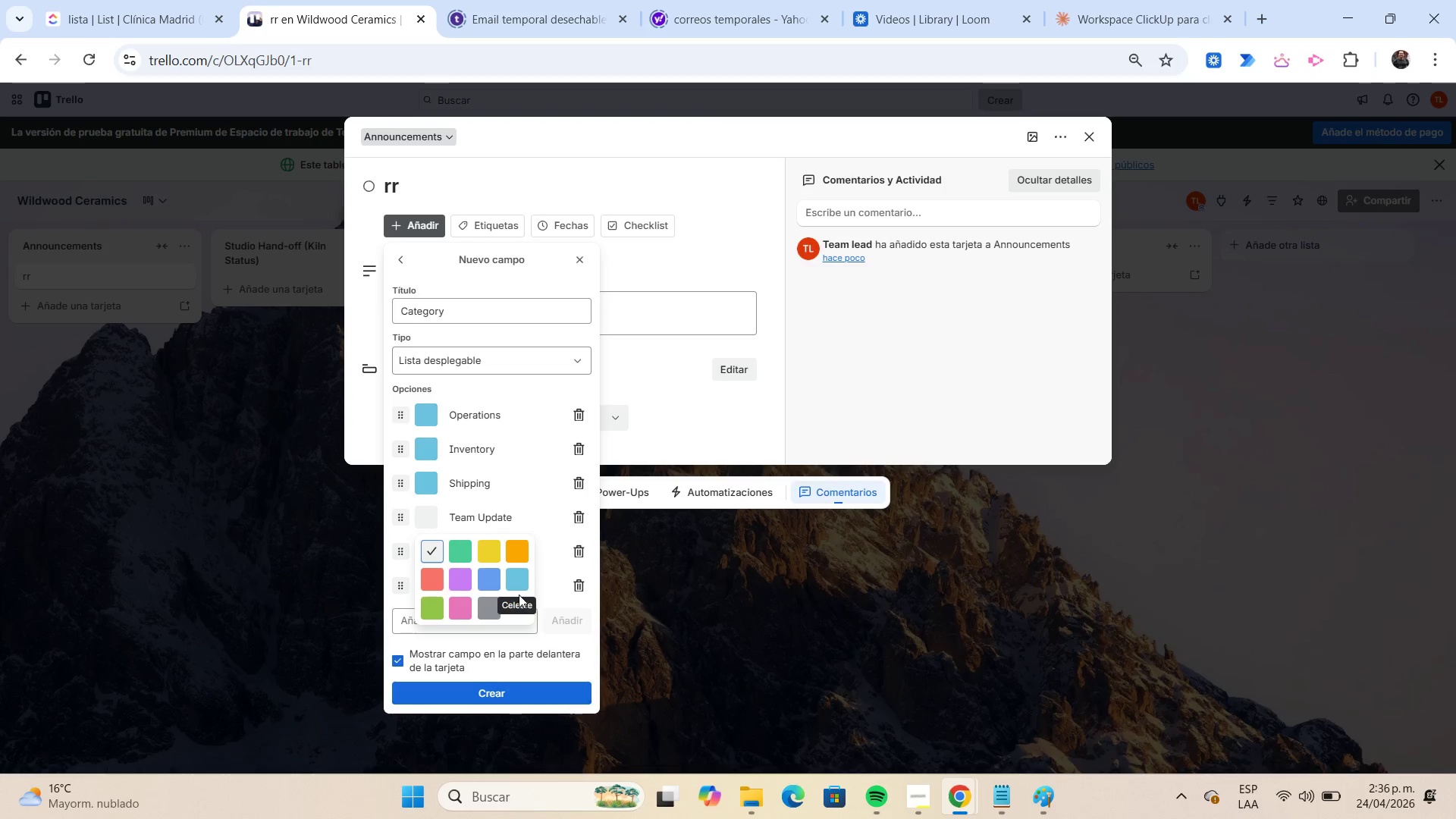 
left_click([514, 584])
 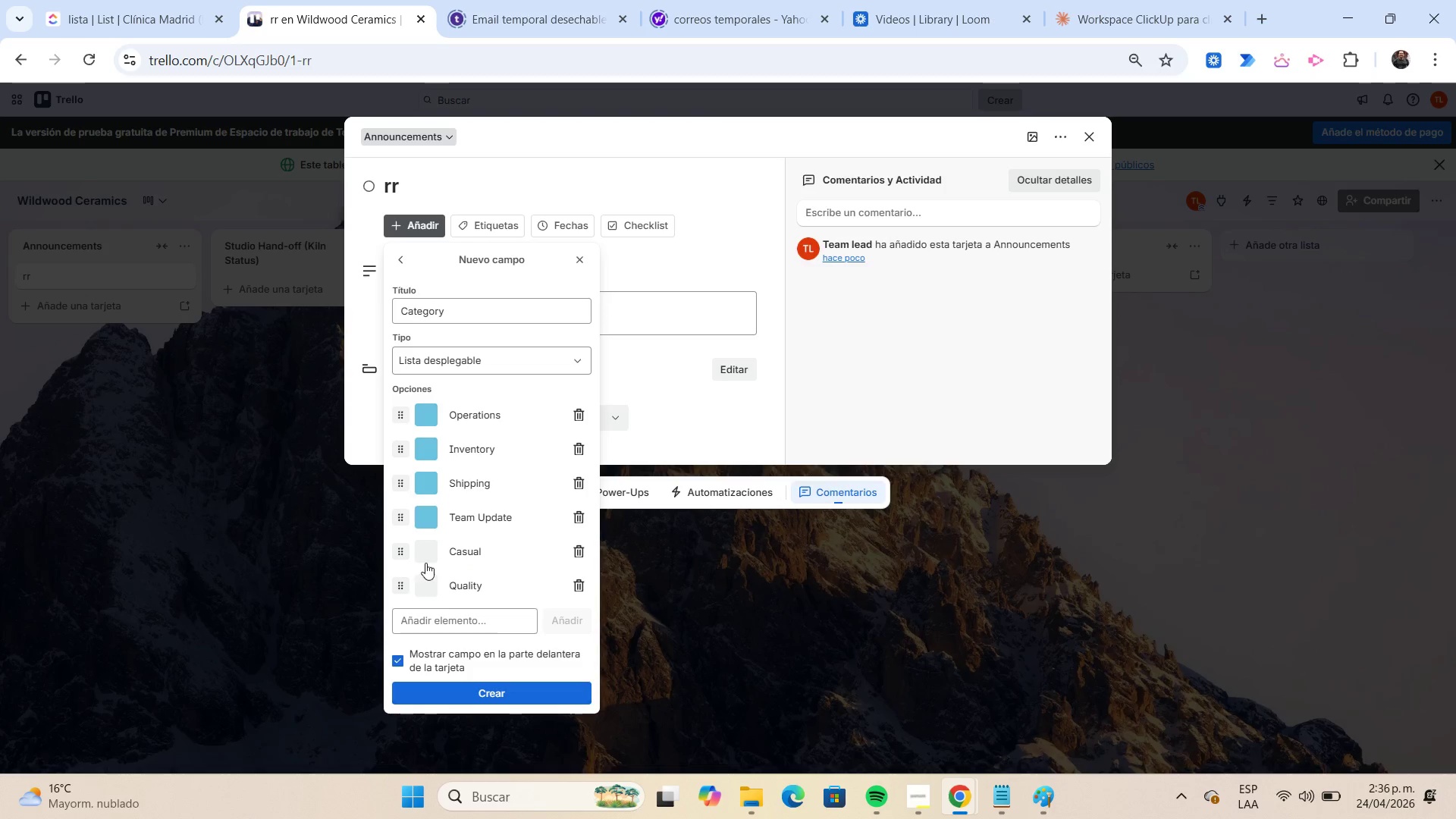 
left_click([429, 548])
 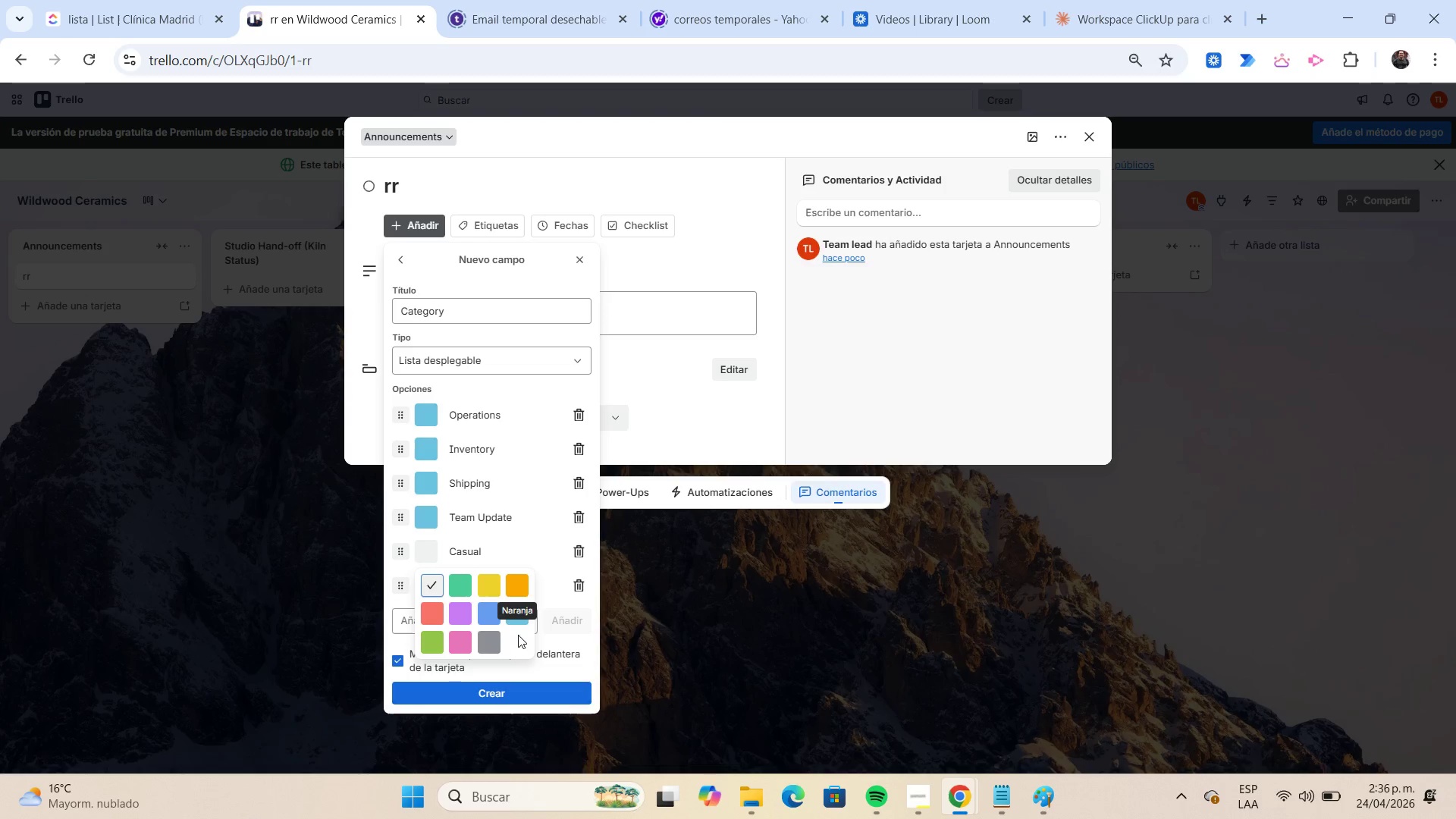 
left_click([521, 610])
 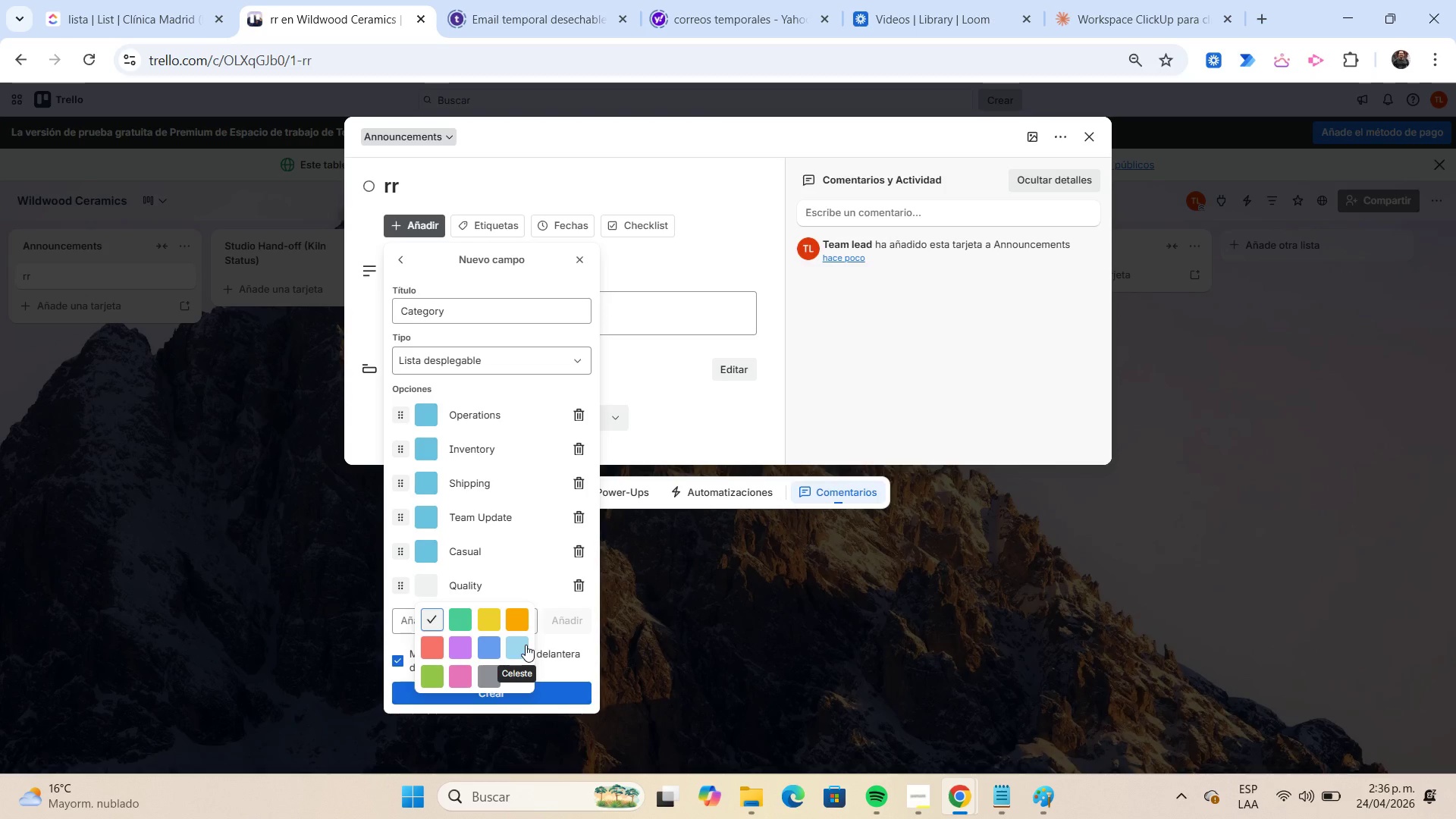 
wait(5.08)
 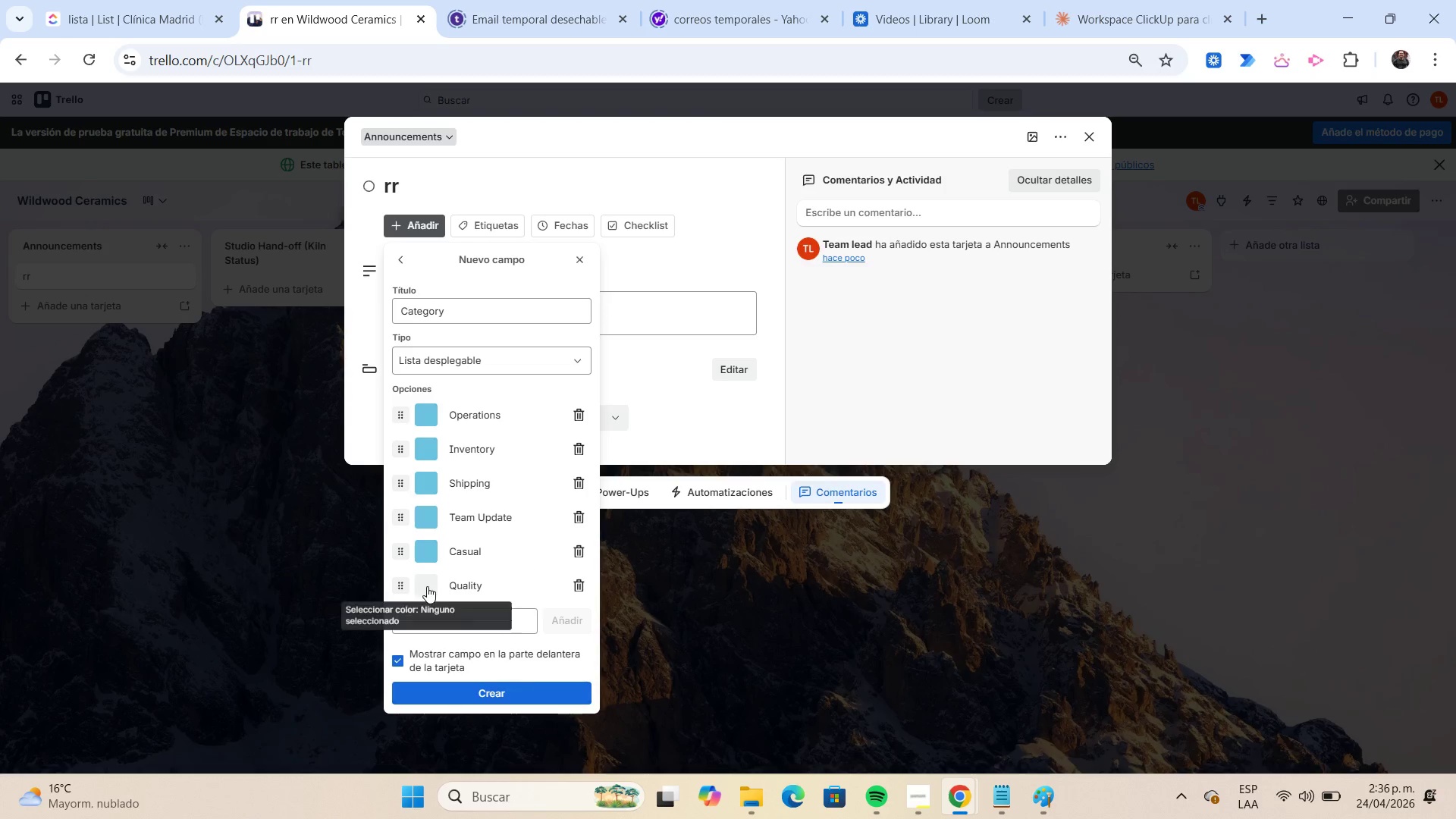 
left_click([524, 645])
 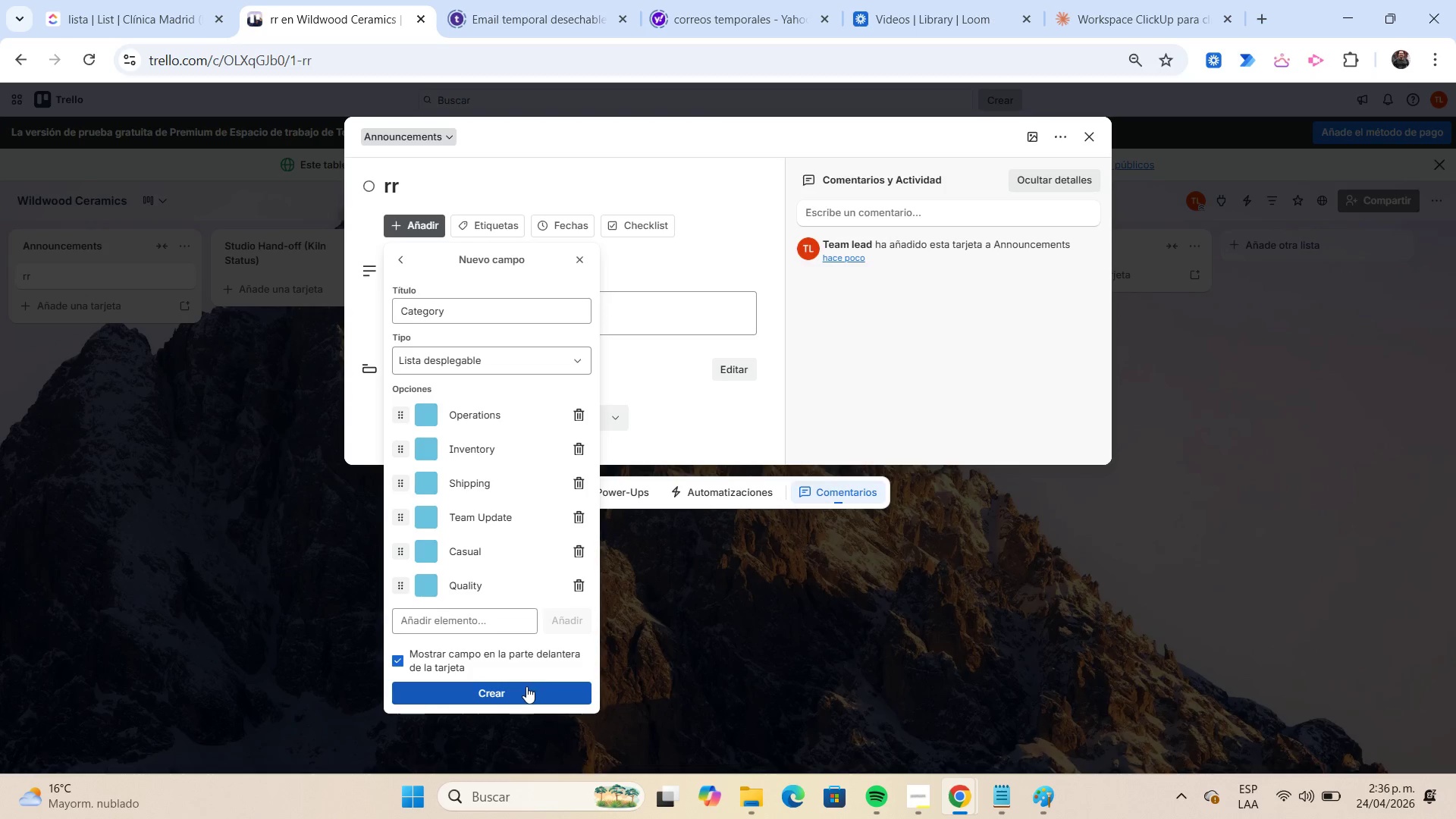 
left_click([524, 689])
 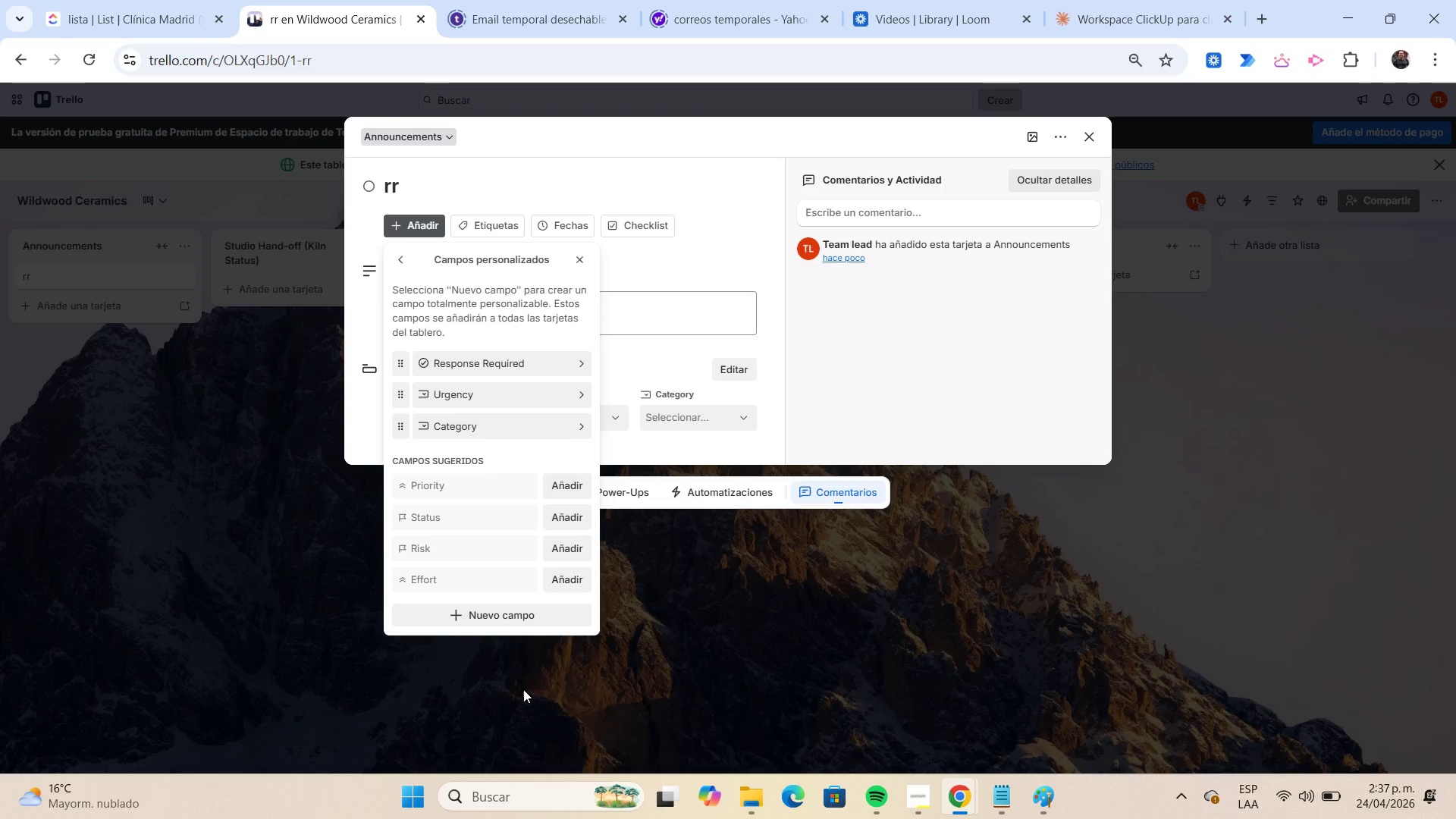 
wait(52.23)
 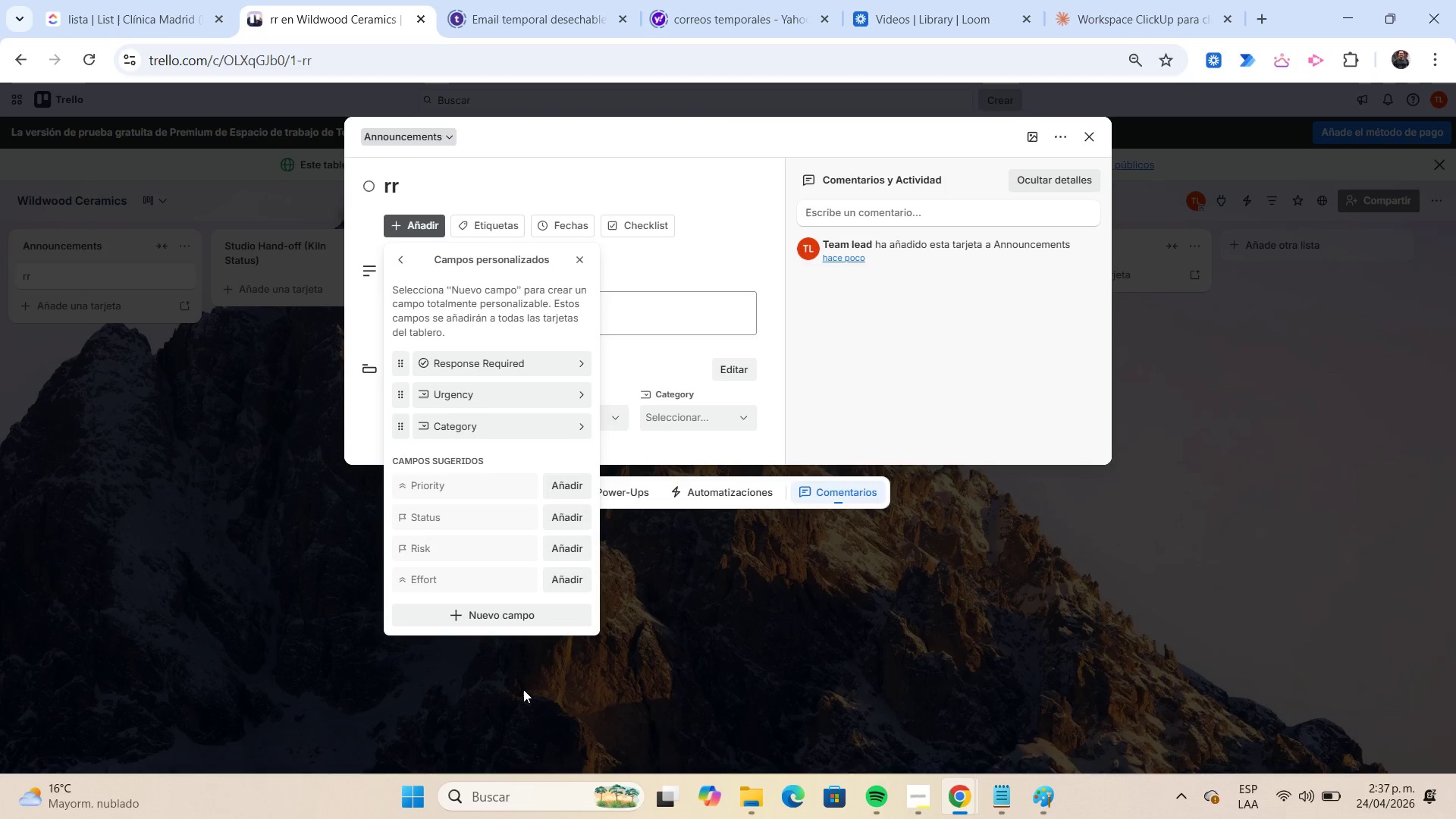 
left_click([494, 713])
 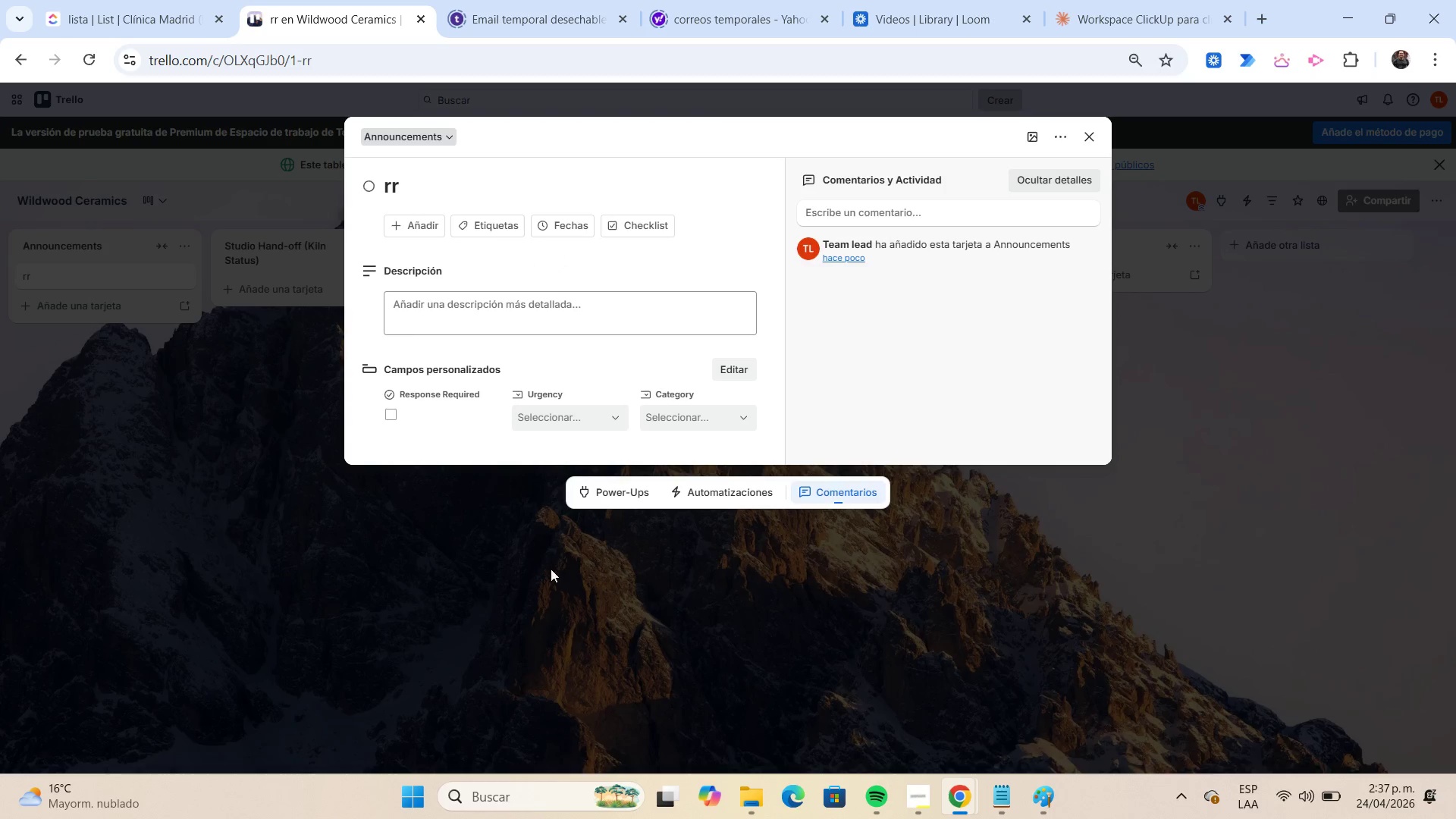 
left_click([923, 788])
 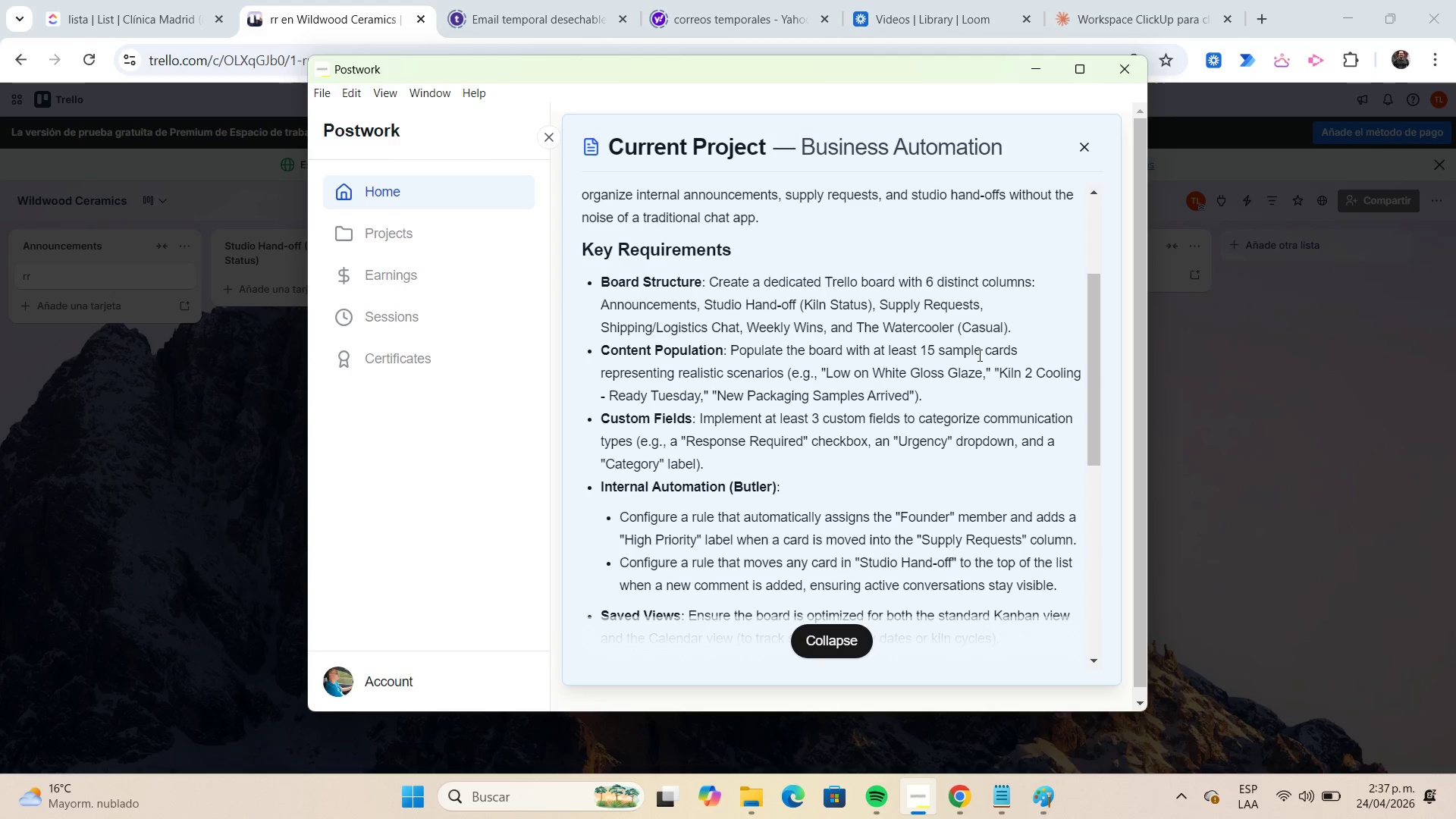 
wait(20.55)
 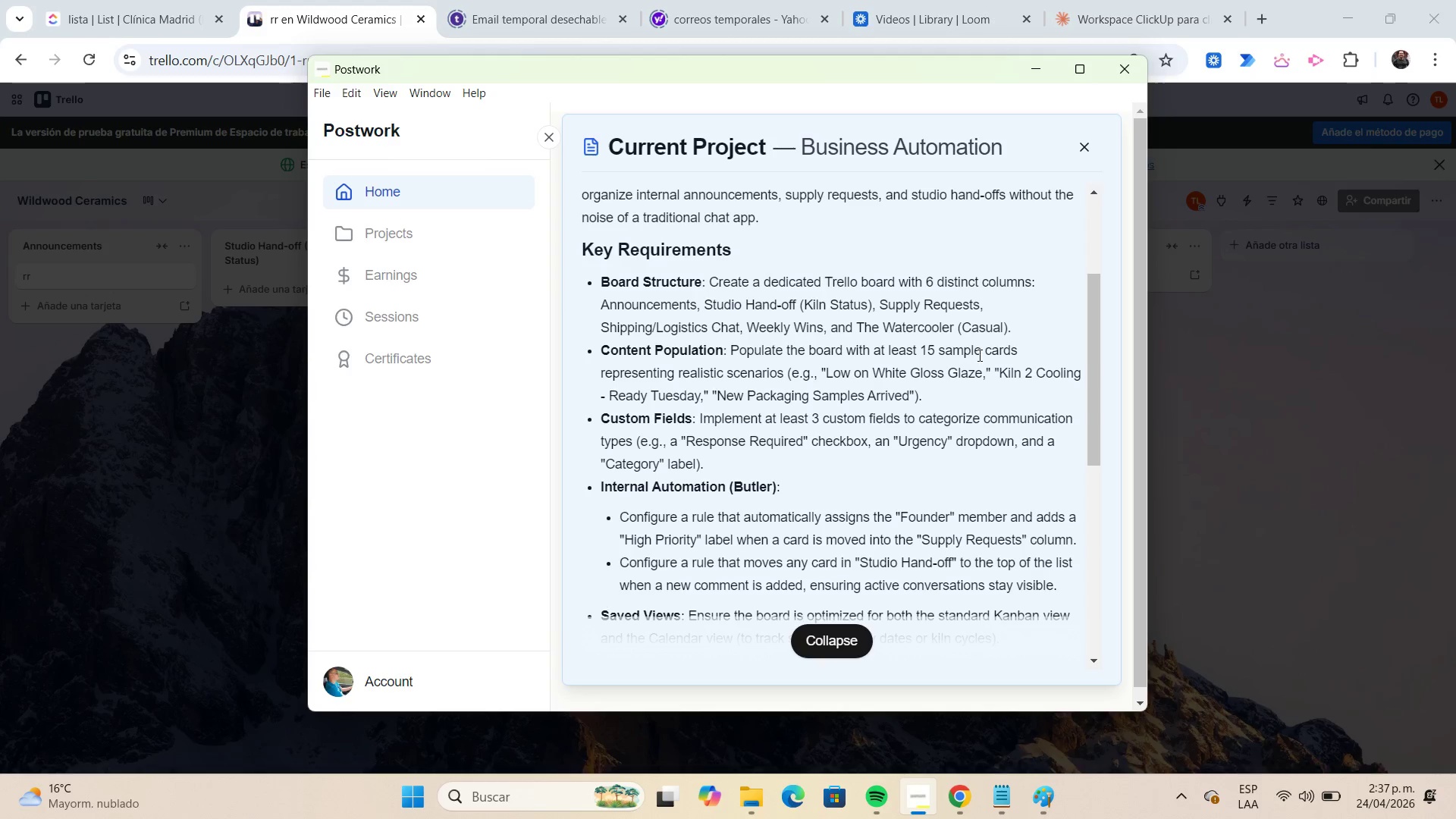 
left_click([70, 277])
 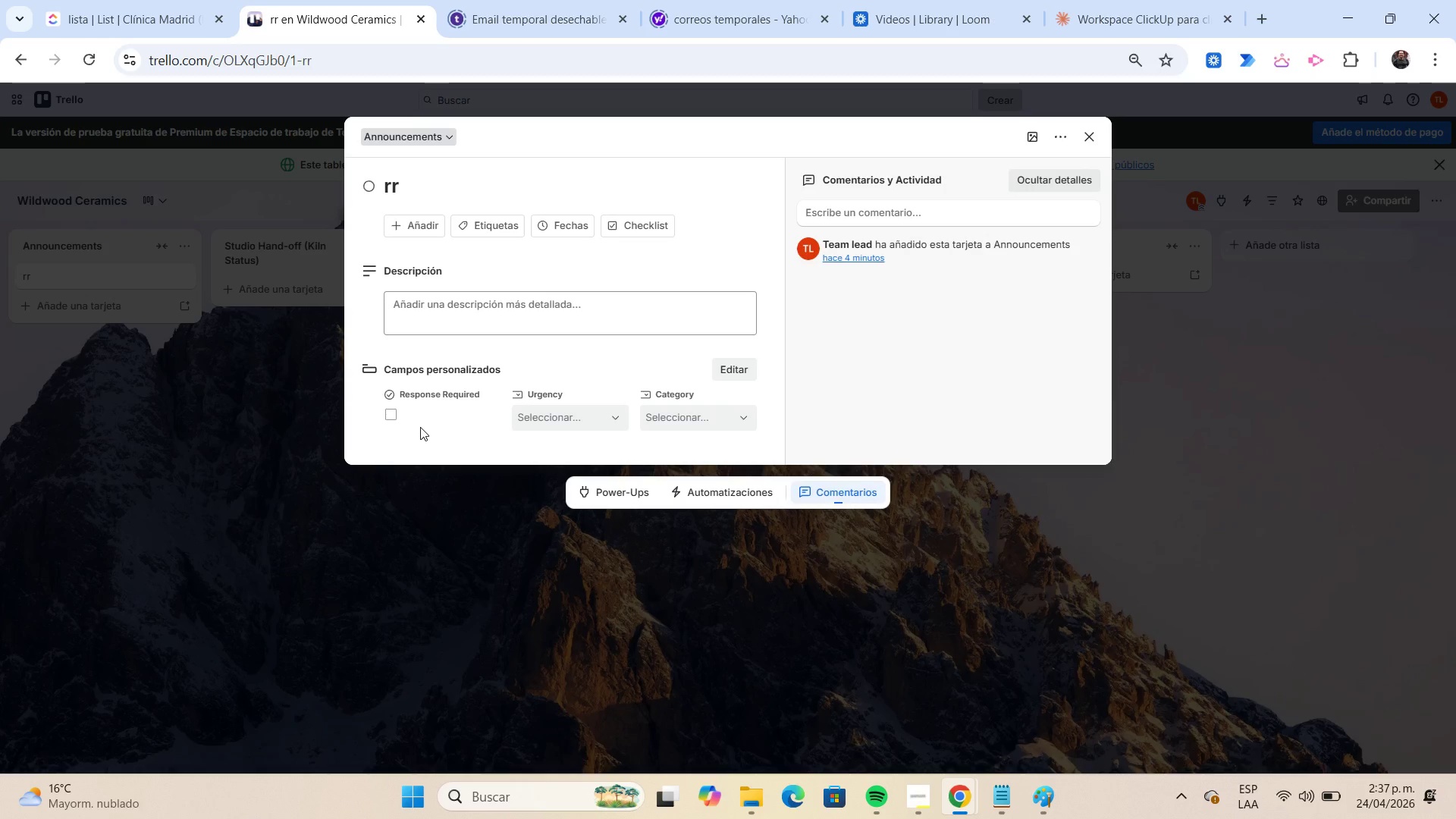 
wait(6.42)
 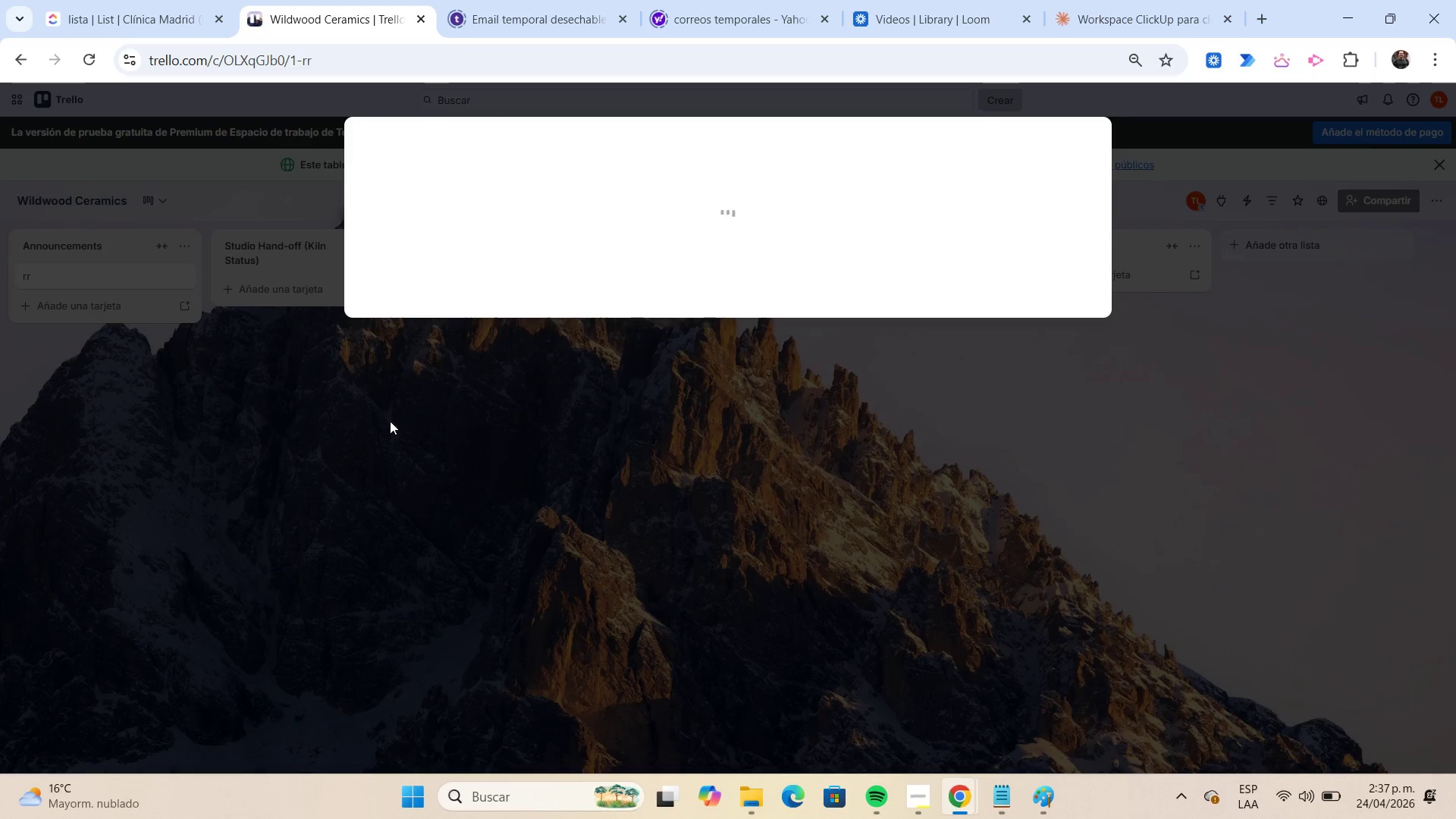 
left_click([513, 225])
 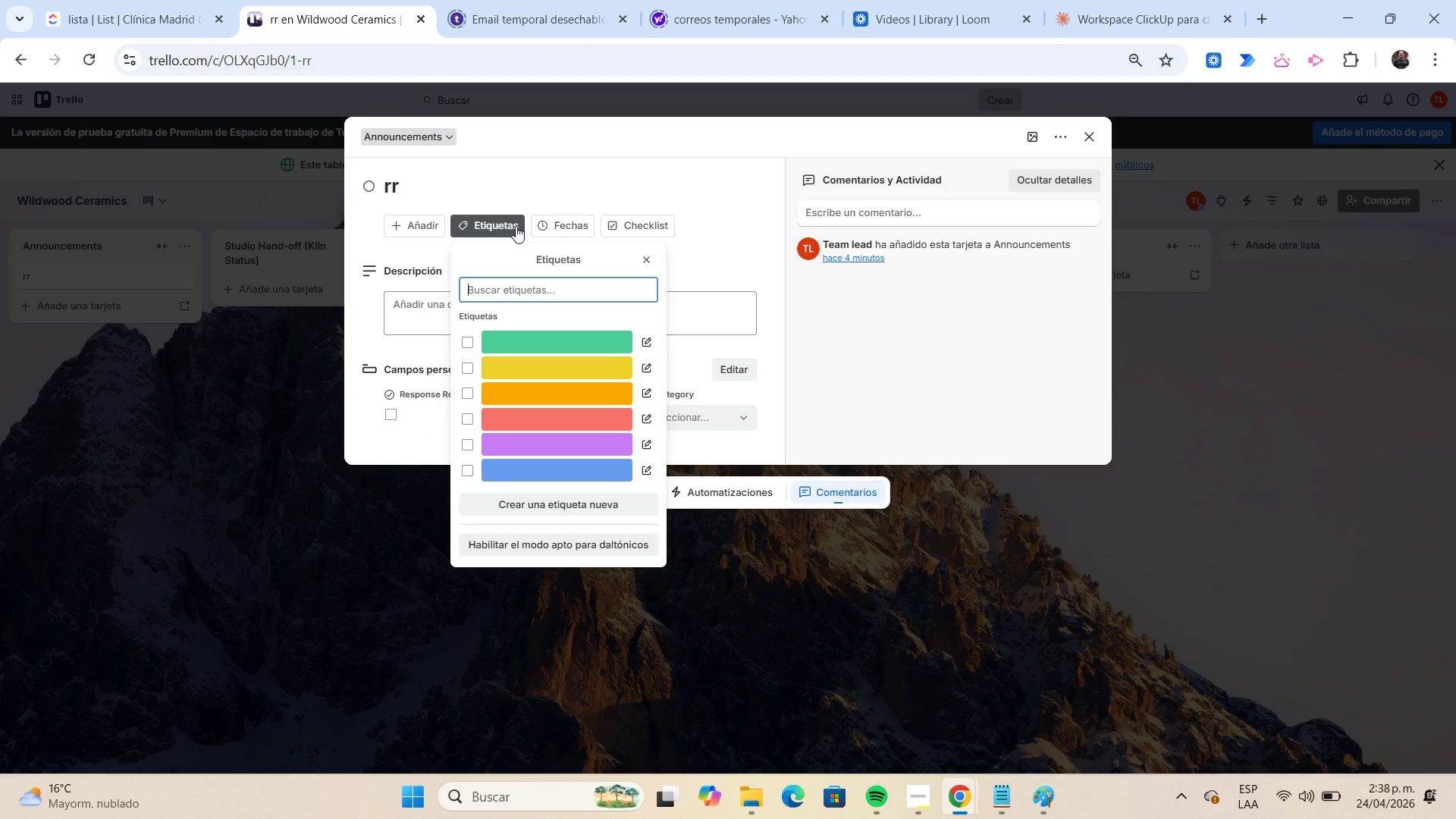 
mouse_move([569, 364])
 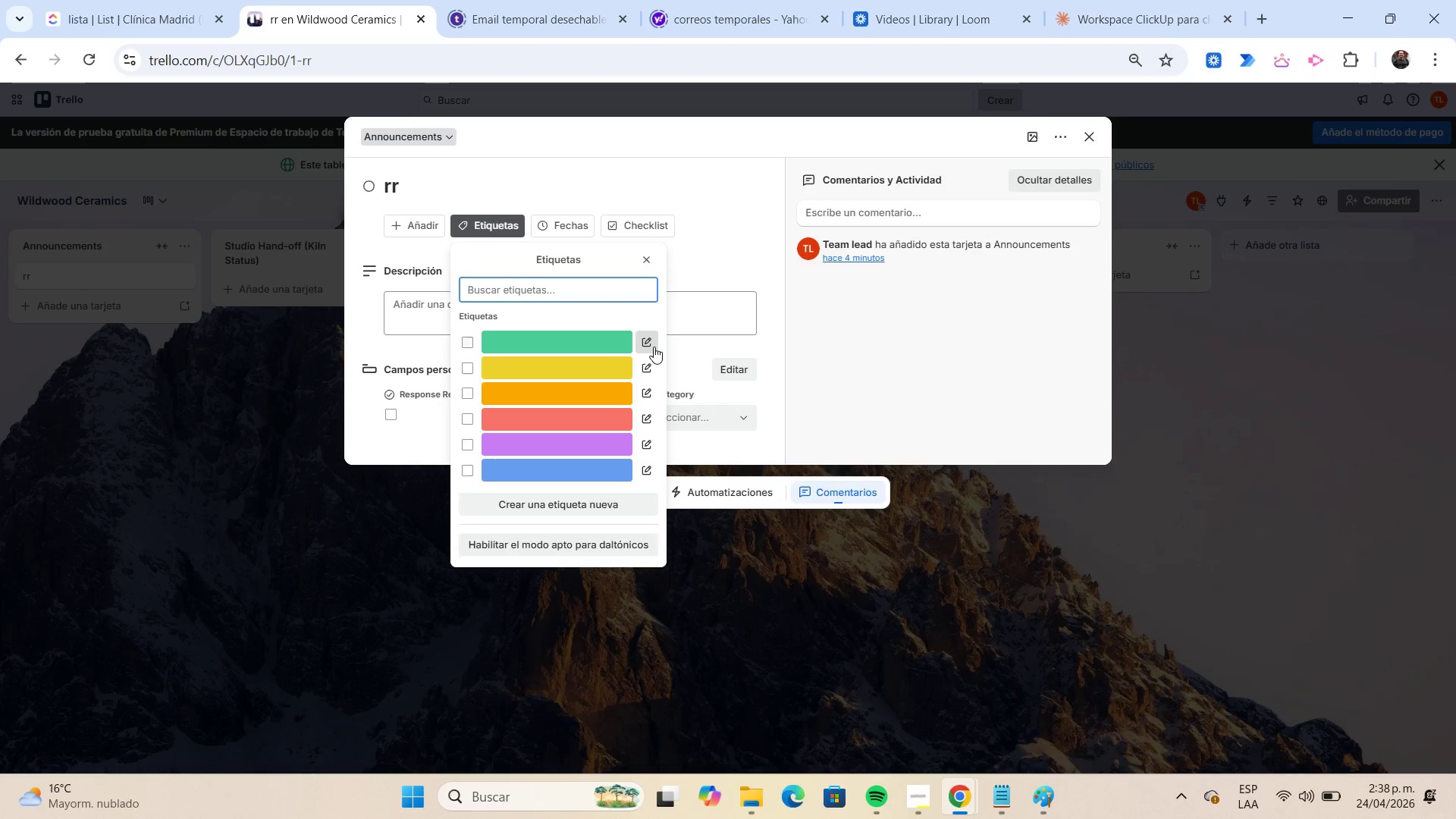 
left_click([652, 347])
 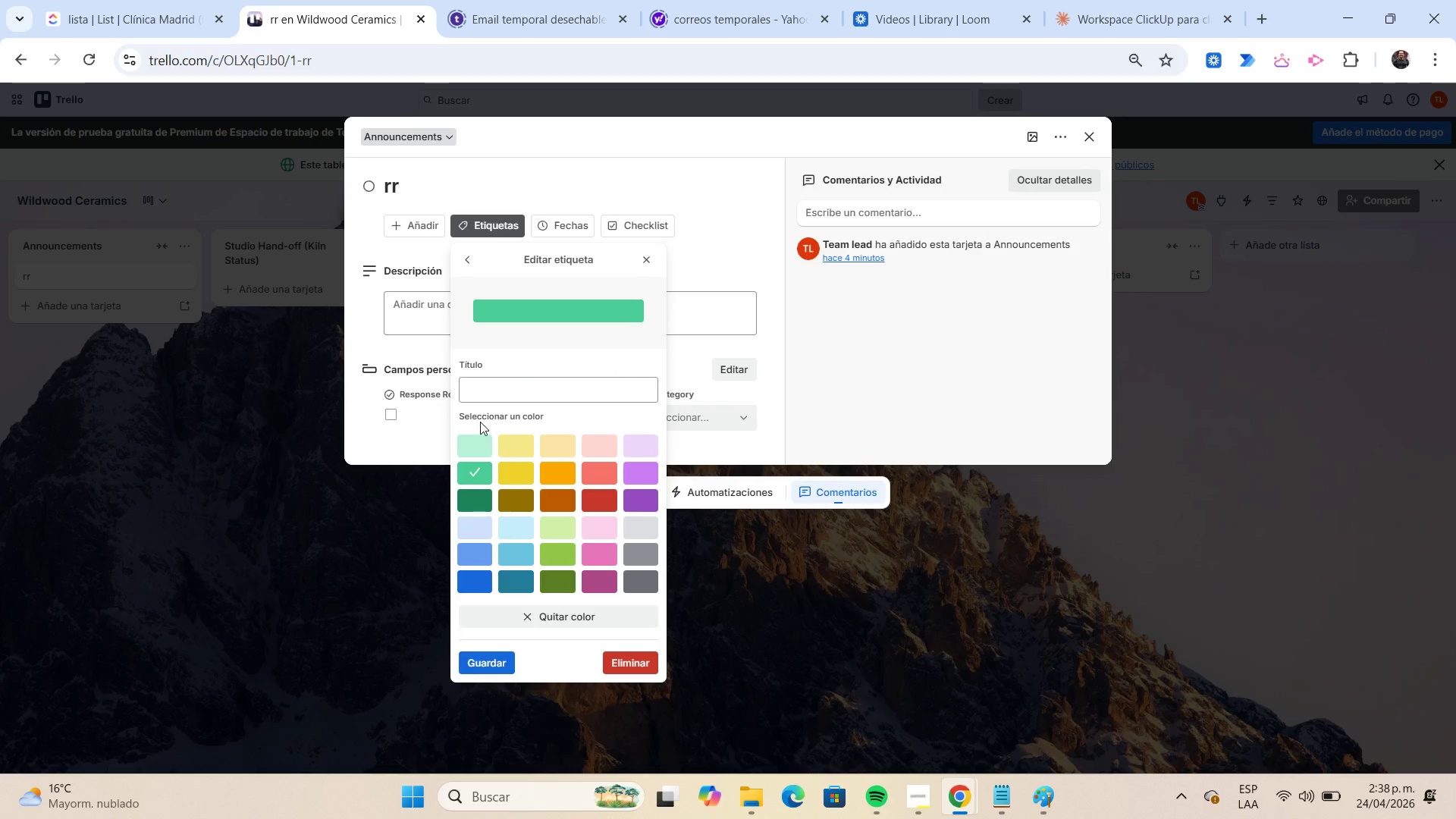 
left_click([517, 388])
 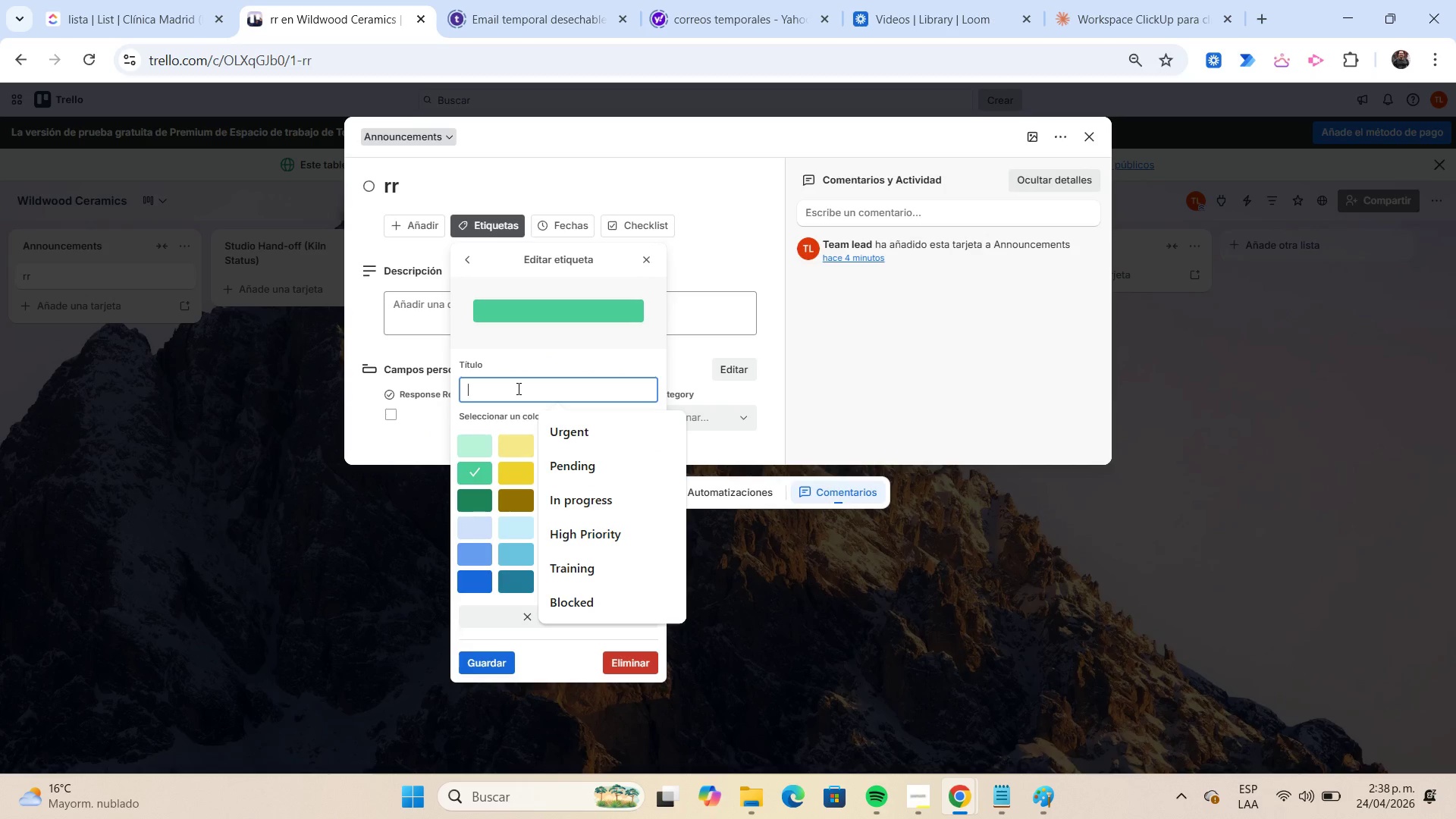 
key(Shift+ShiftLeft)
 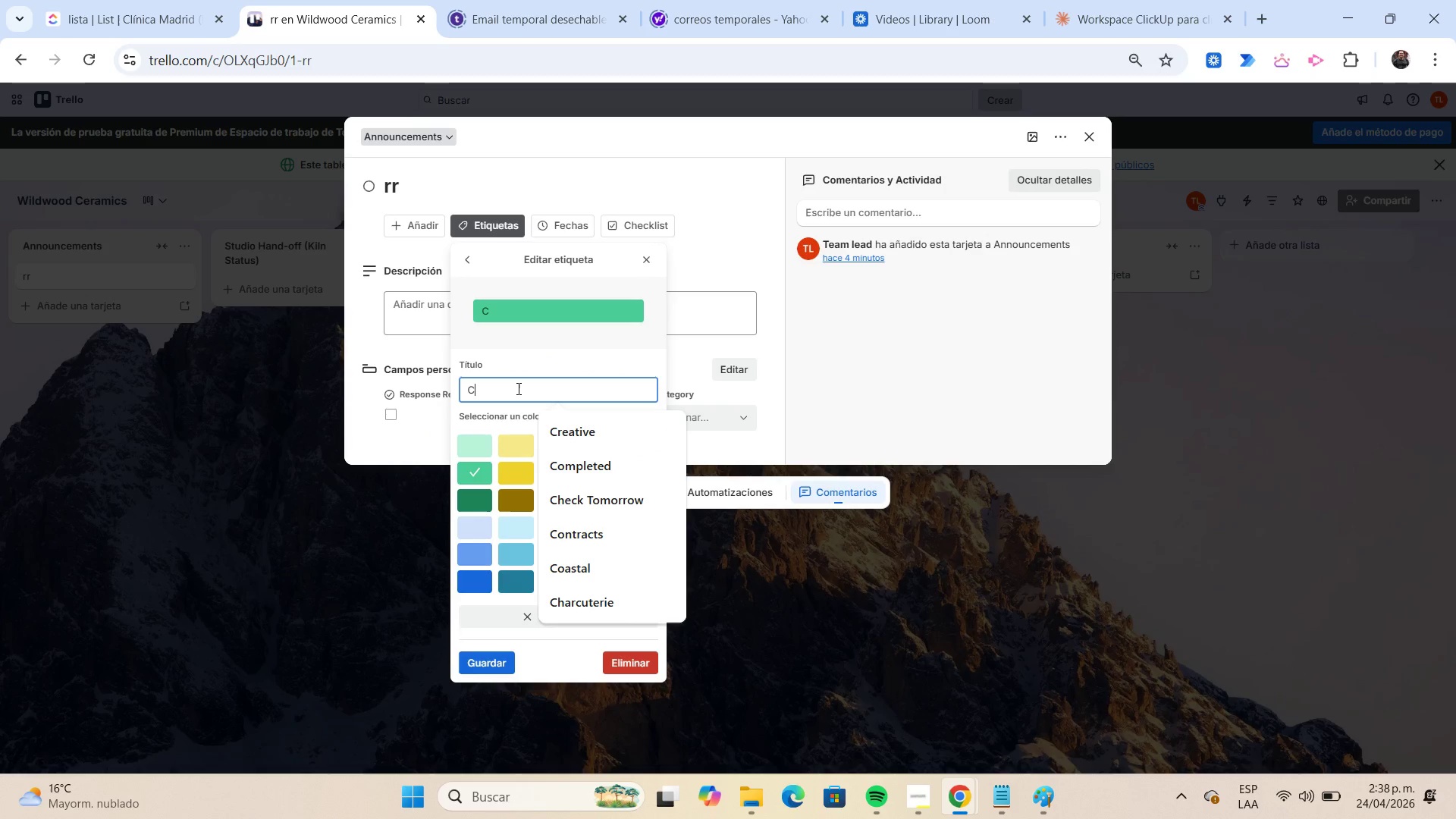 
key(Shift+C)
 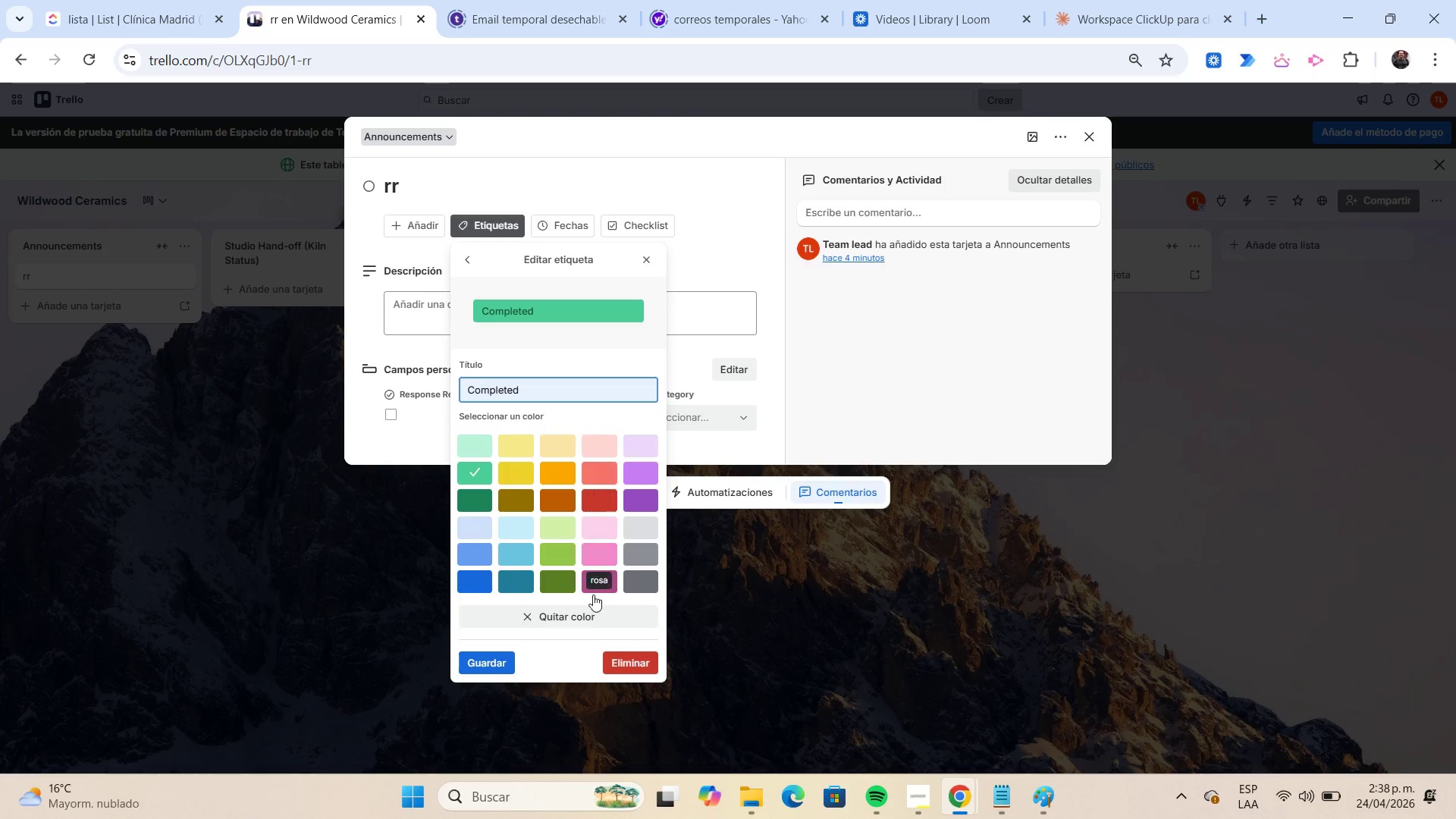 
wait(5.89)
 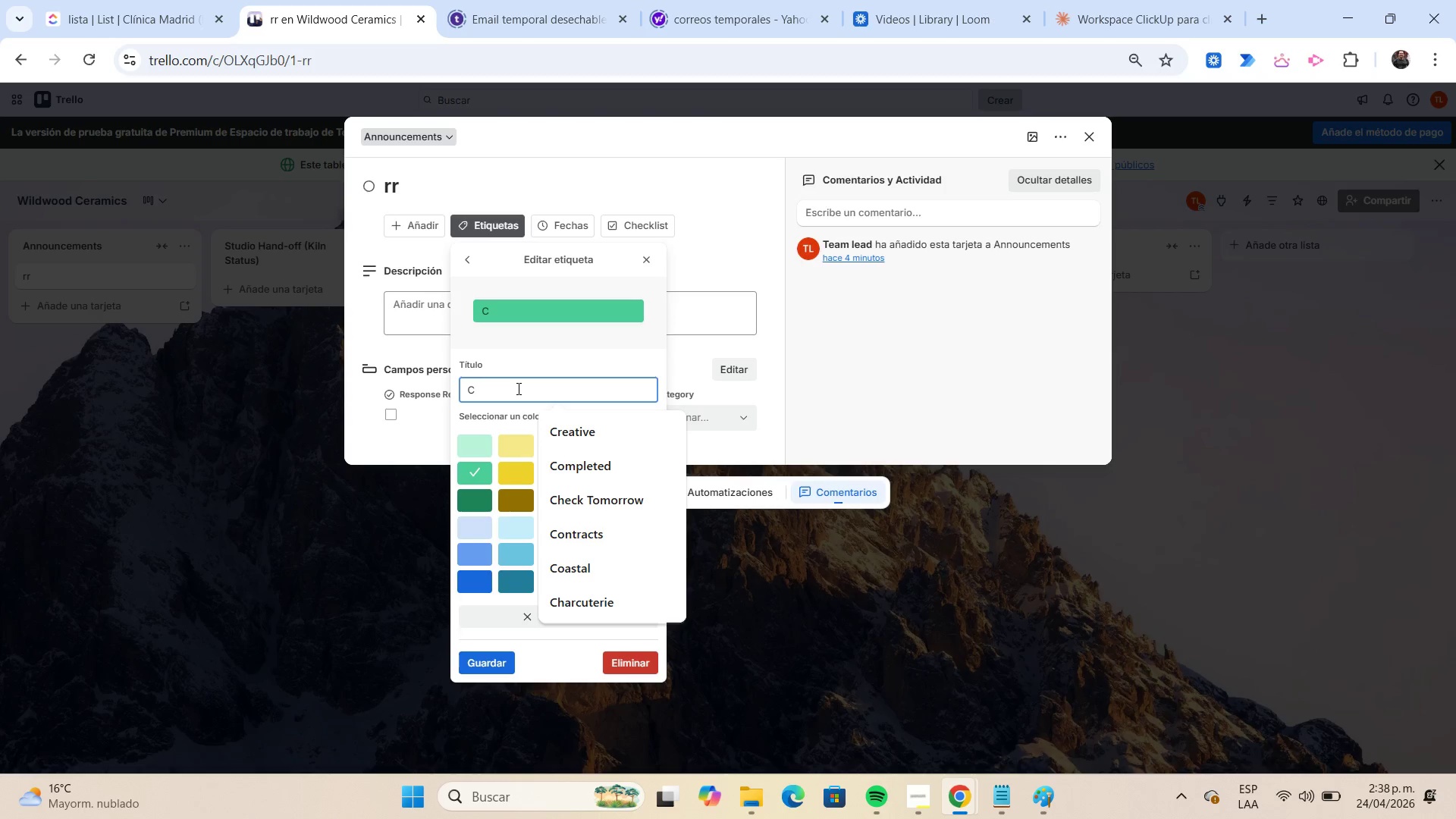 
left_click([468, 670])
 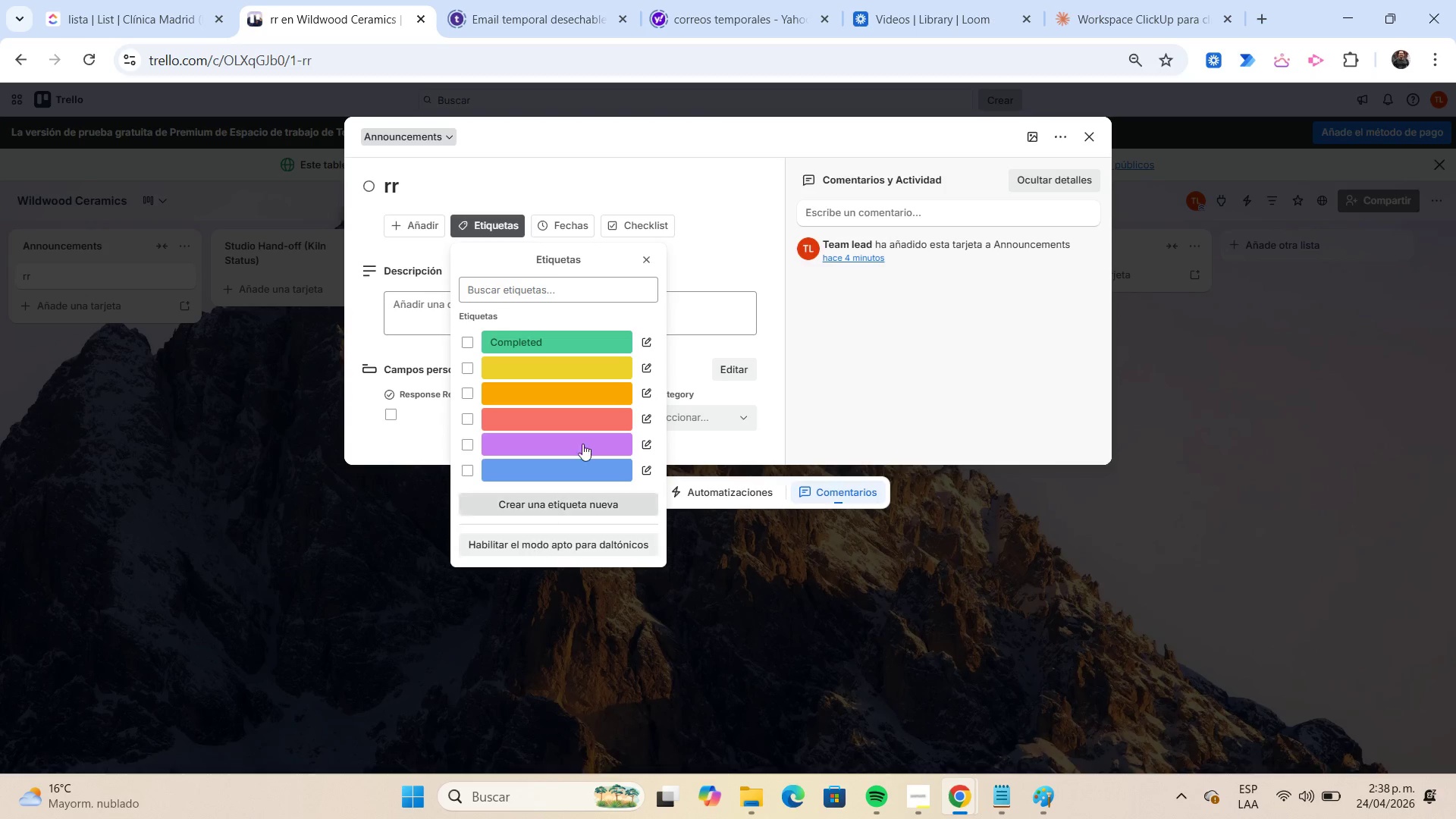 
left_click([649, 366])
 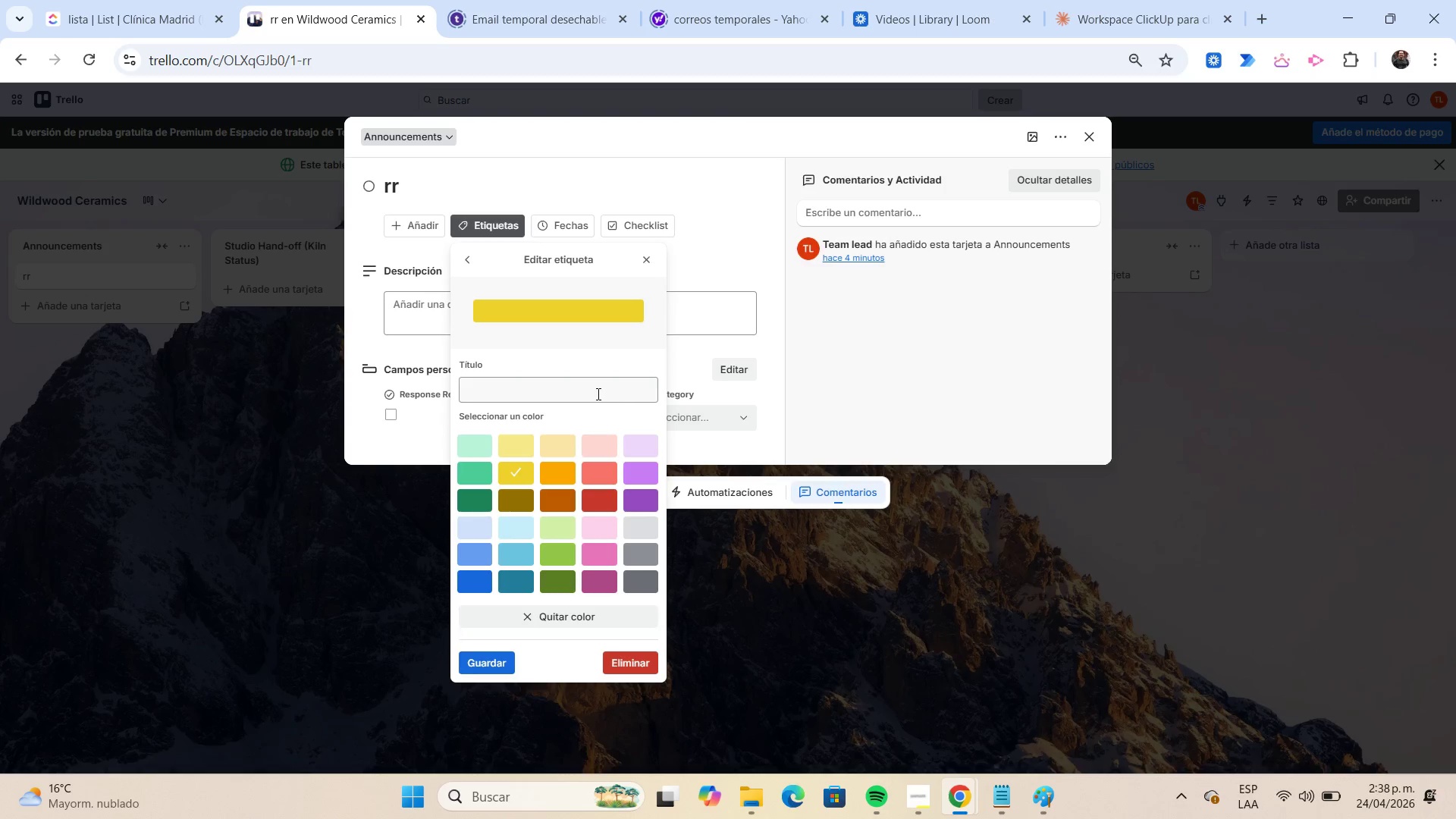 
left_click([596, 392])
 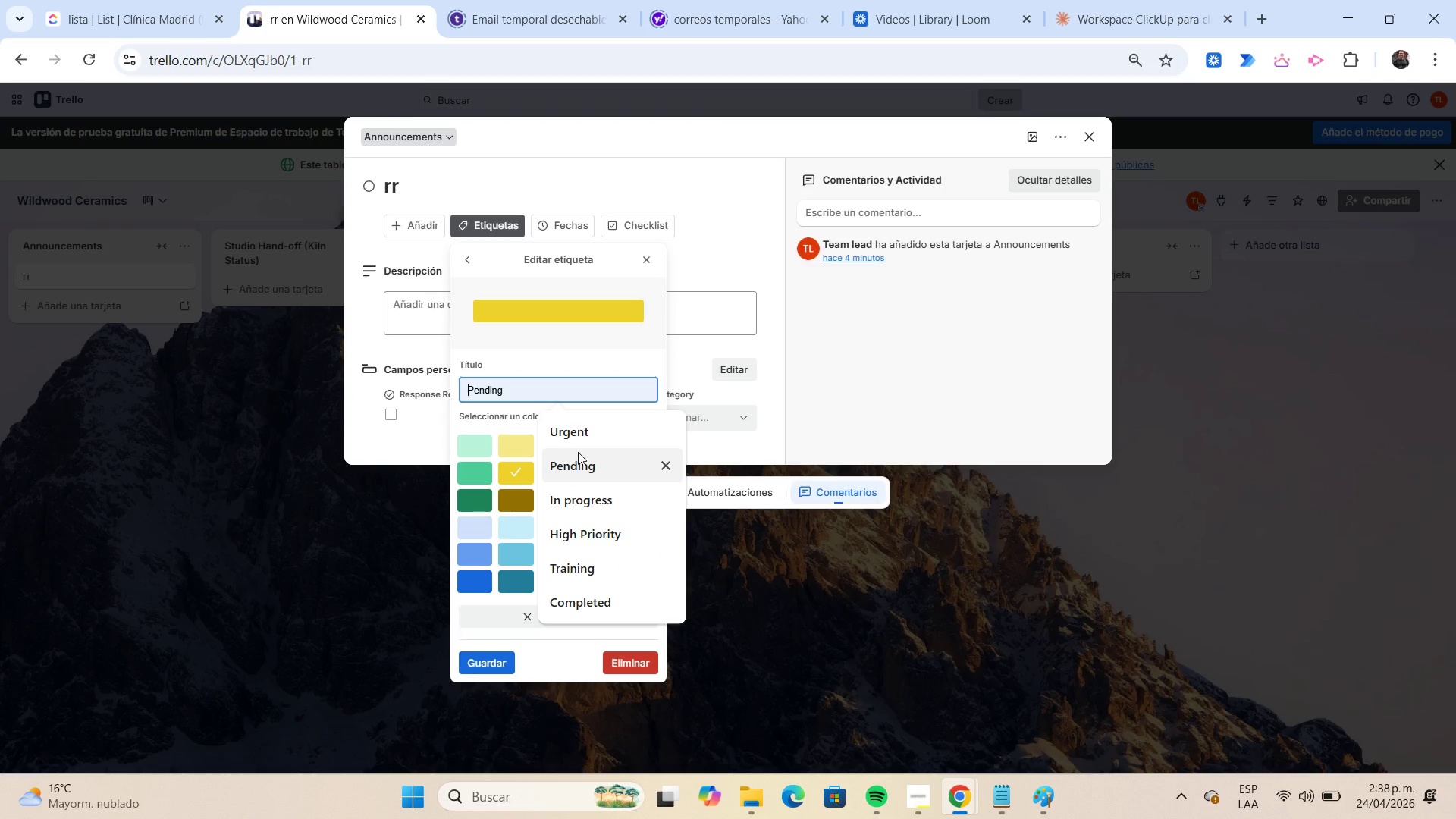 
left_click([577, 462])
 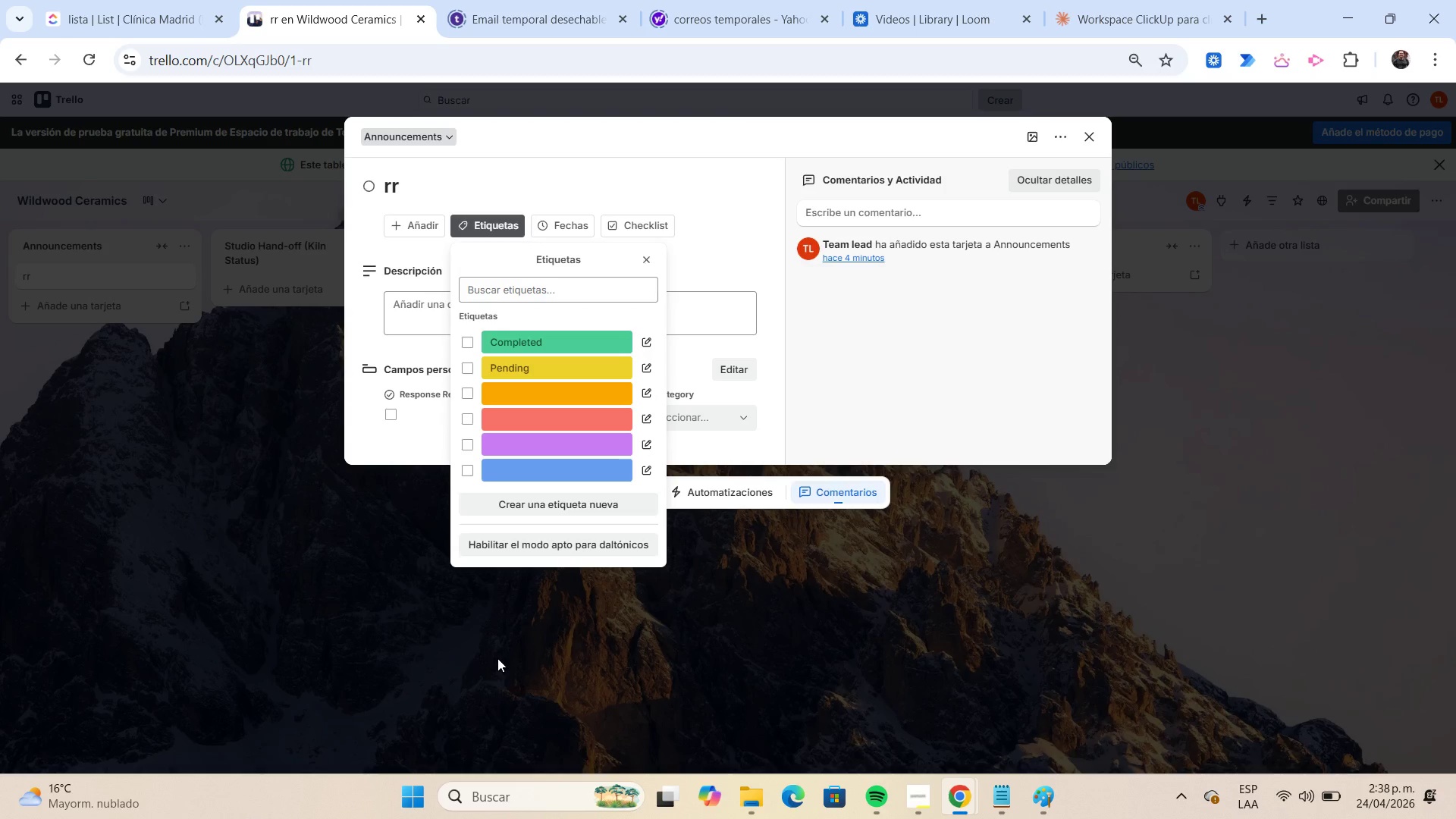 
left_click([642, 476])
 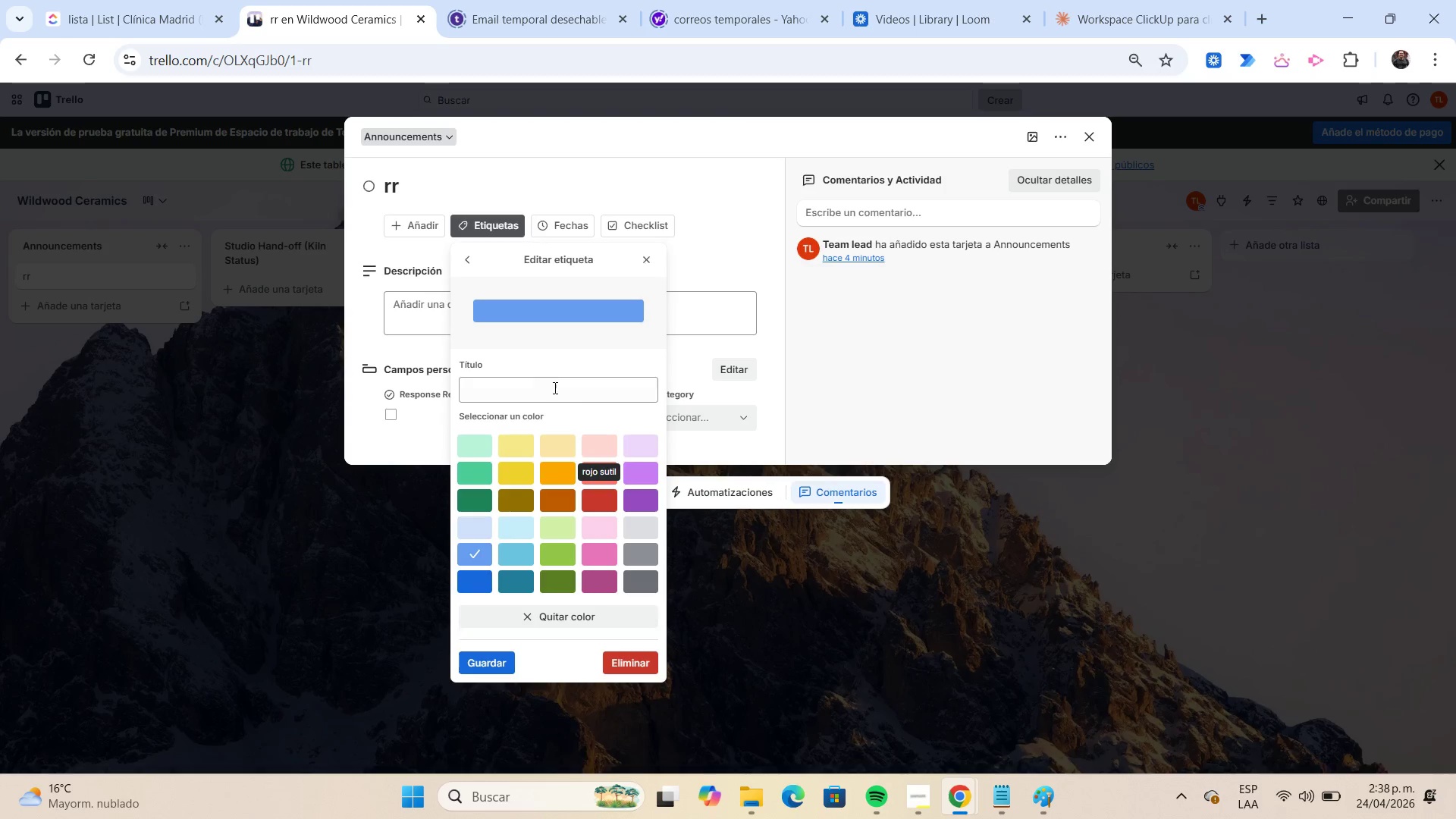 
left_click([545, 381])
 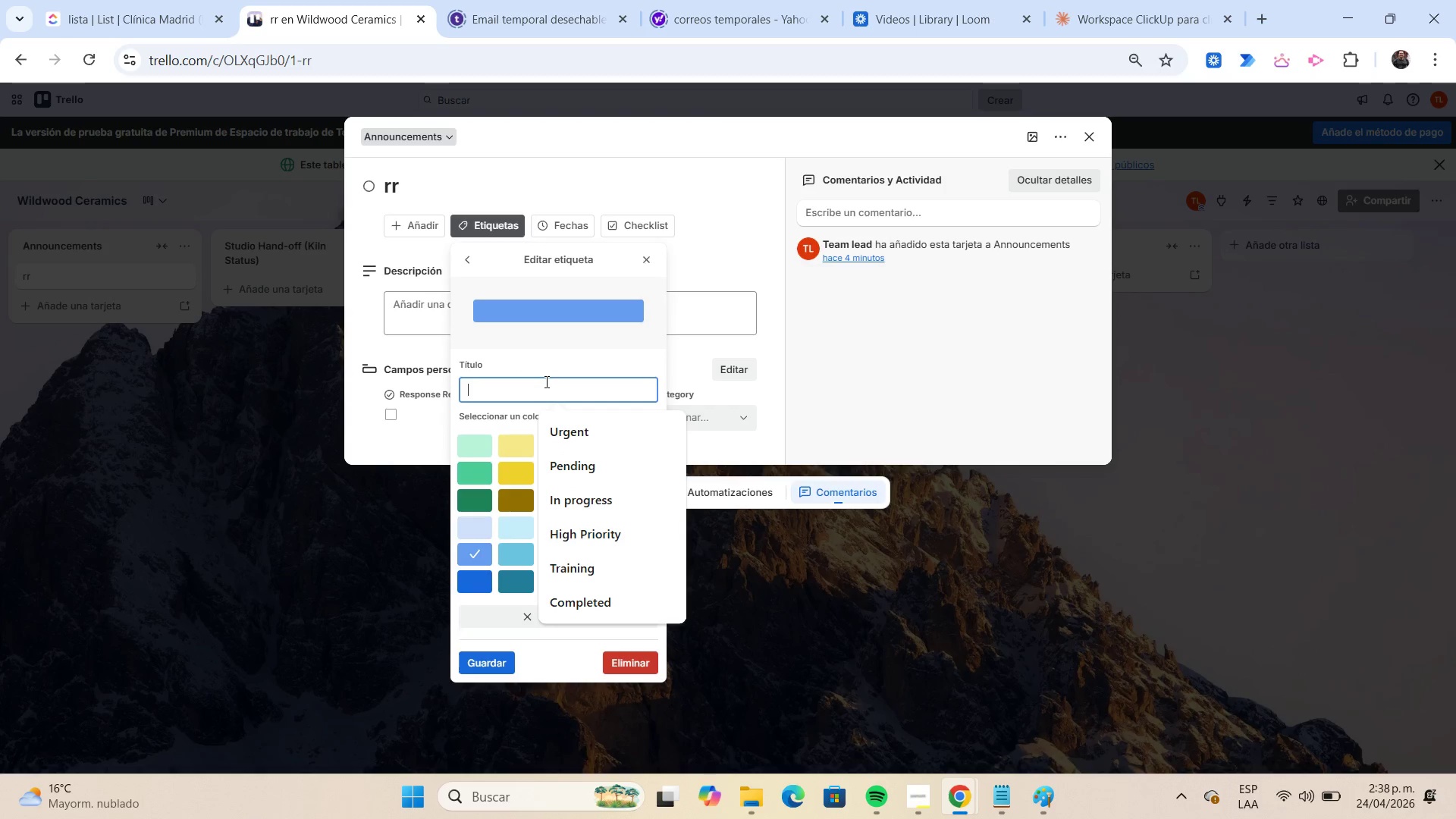 
type(Information)
 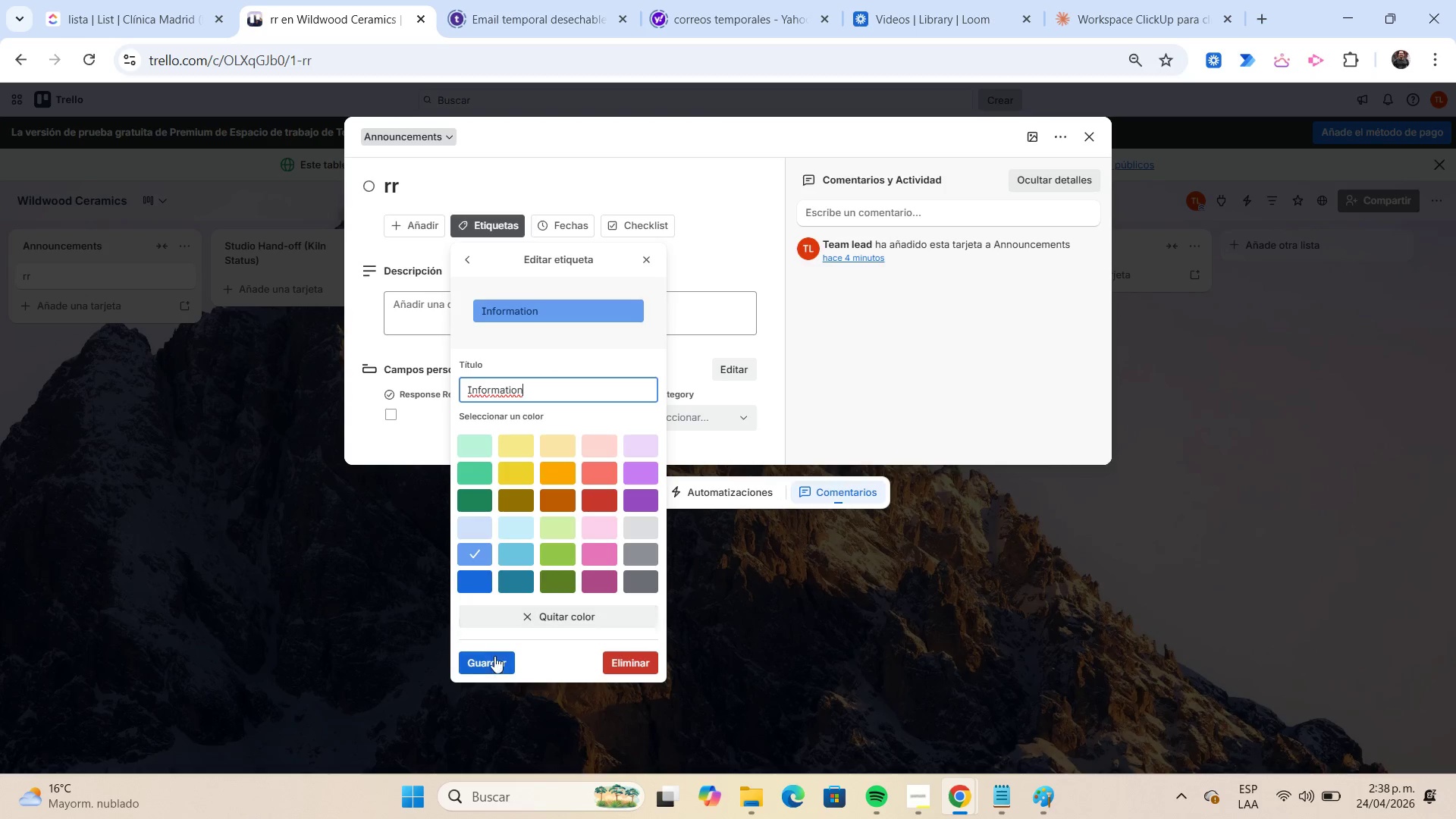 
left_click([494, 664])
 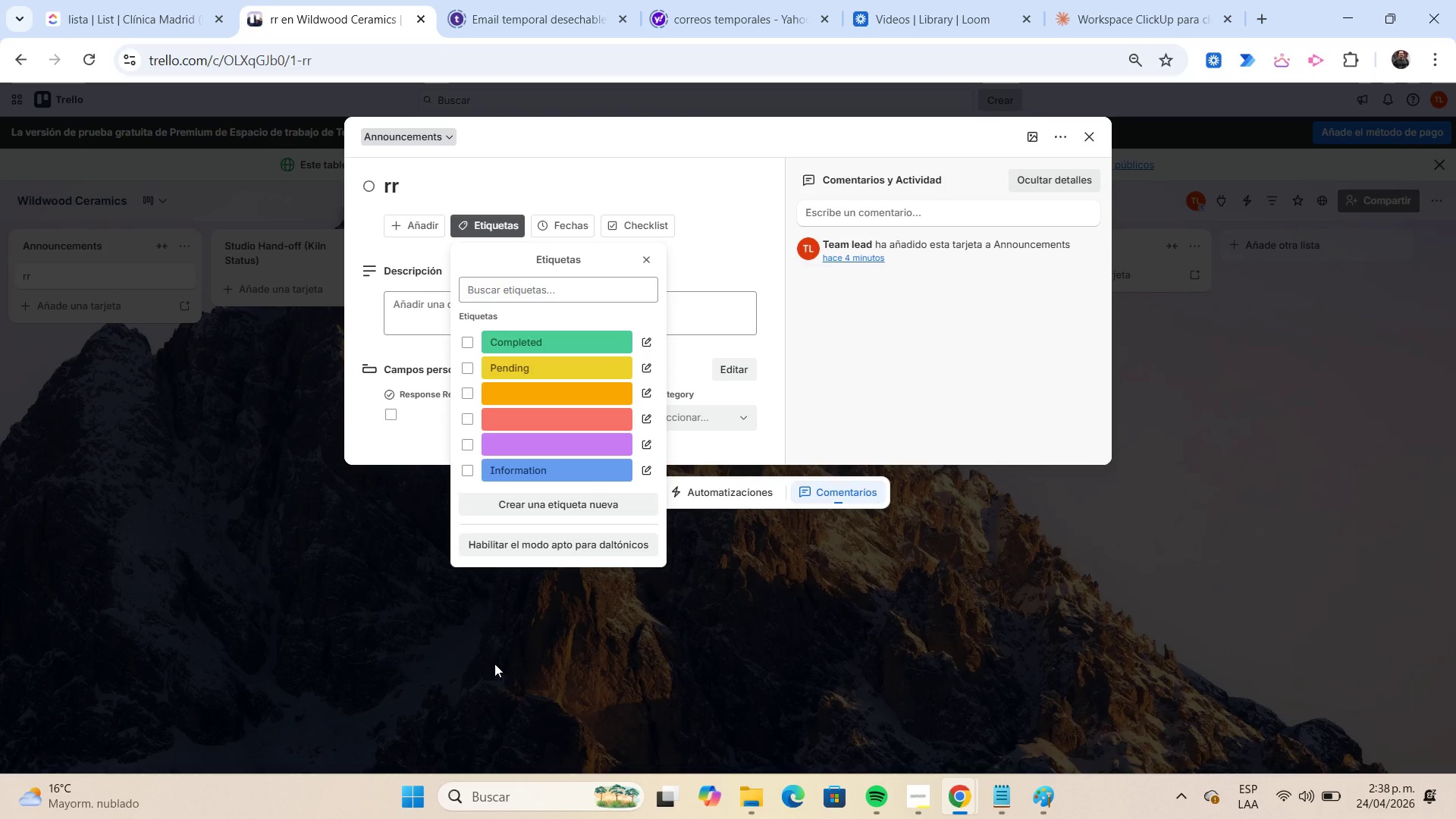 
wait(7.77)
 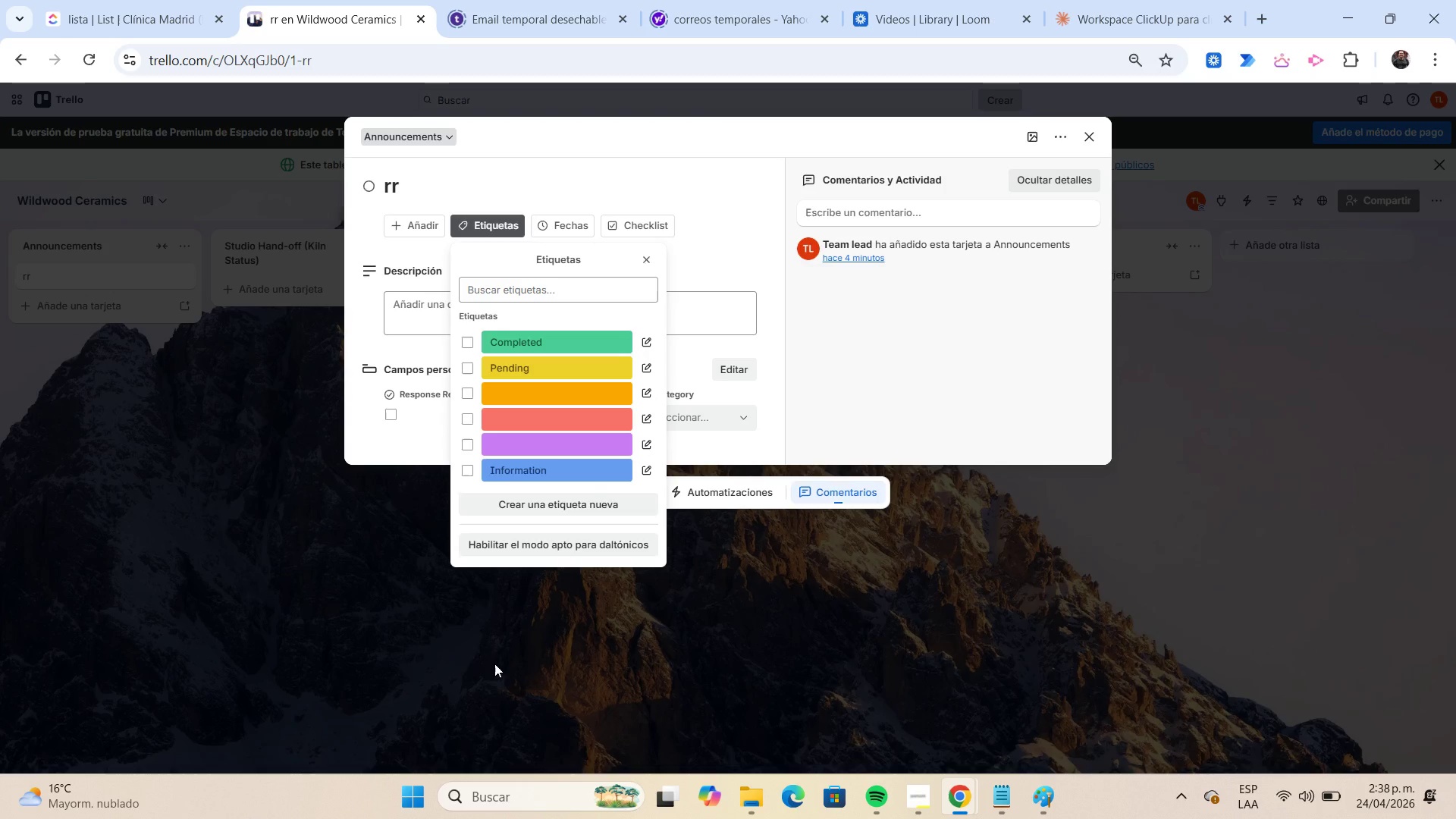 
left_click([648, 421])
 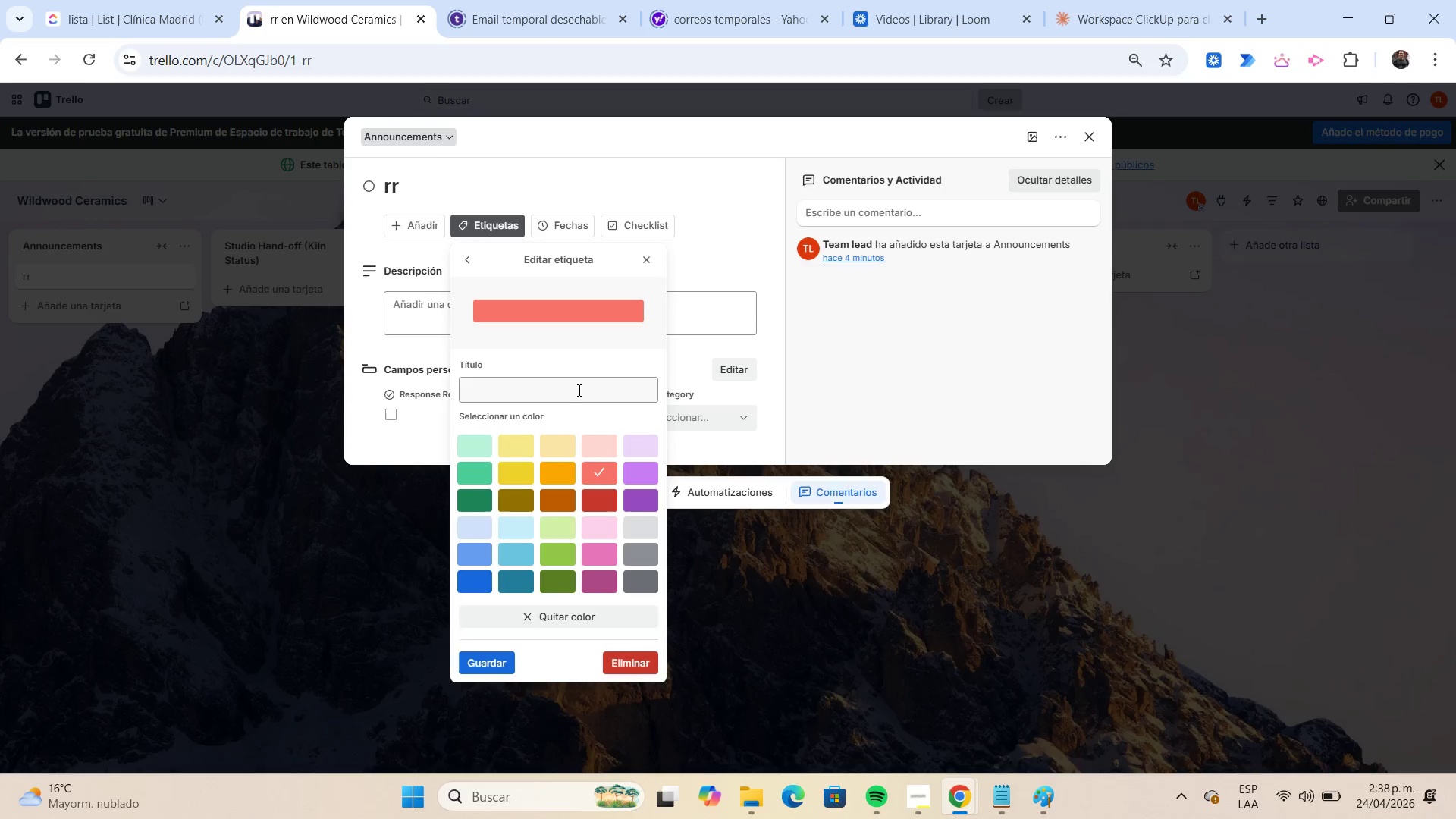 
left_click([576, 389])
 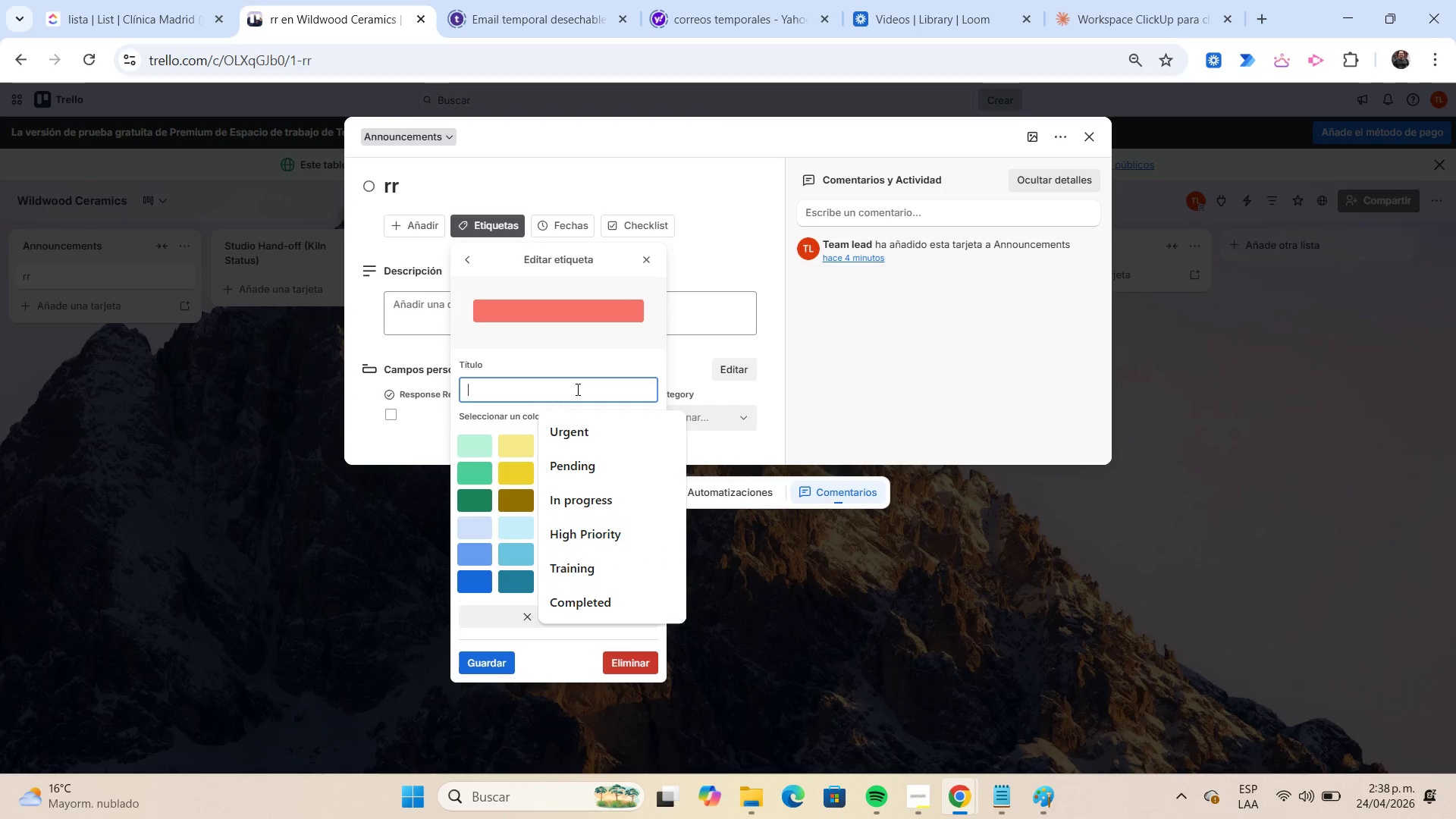 
type(Hi)
 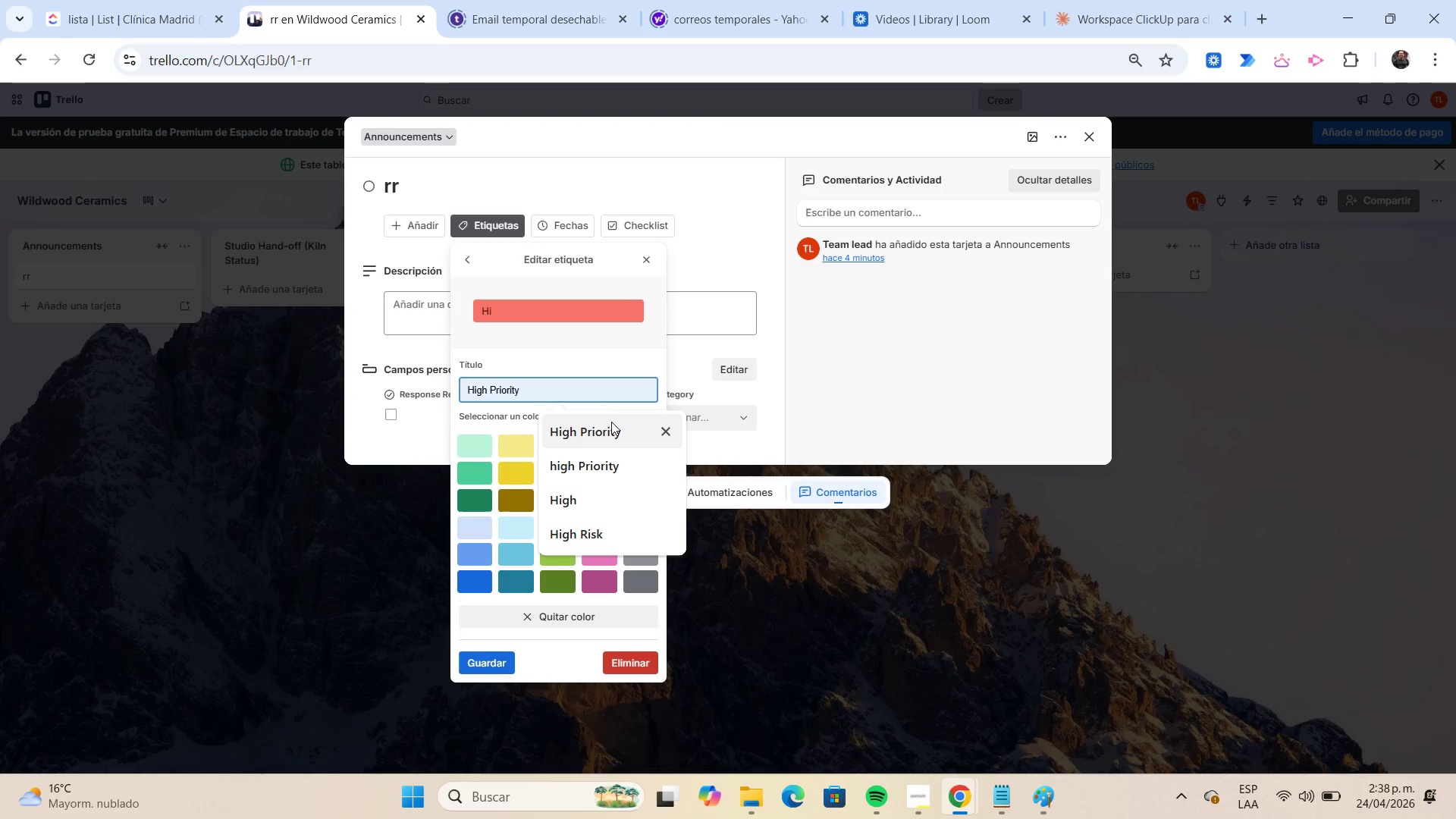 
left_click([613, 435])
 